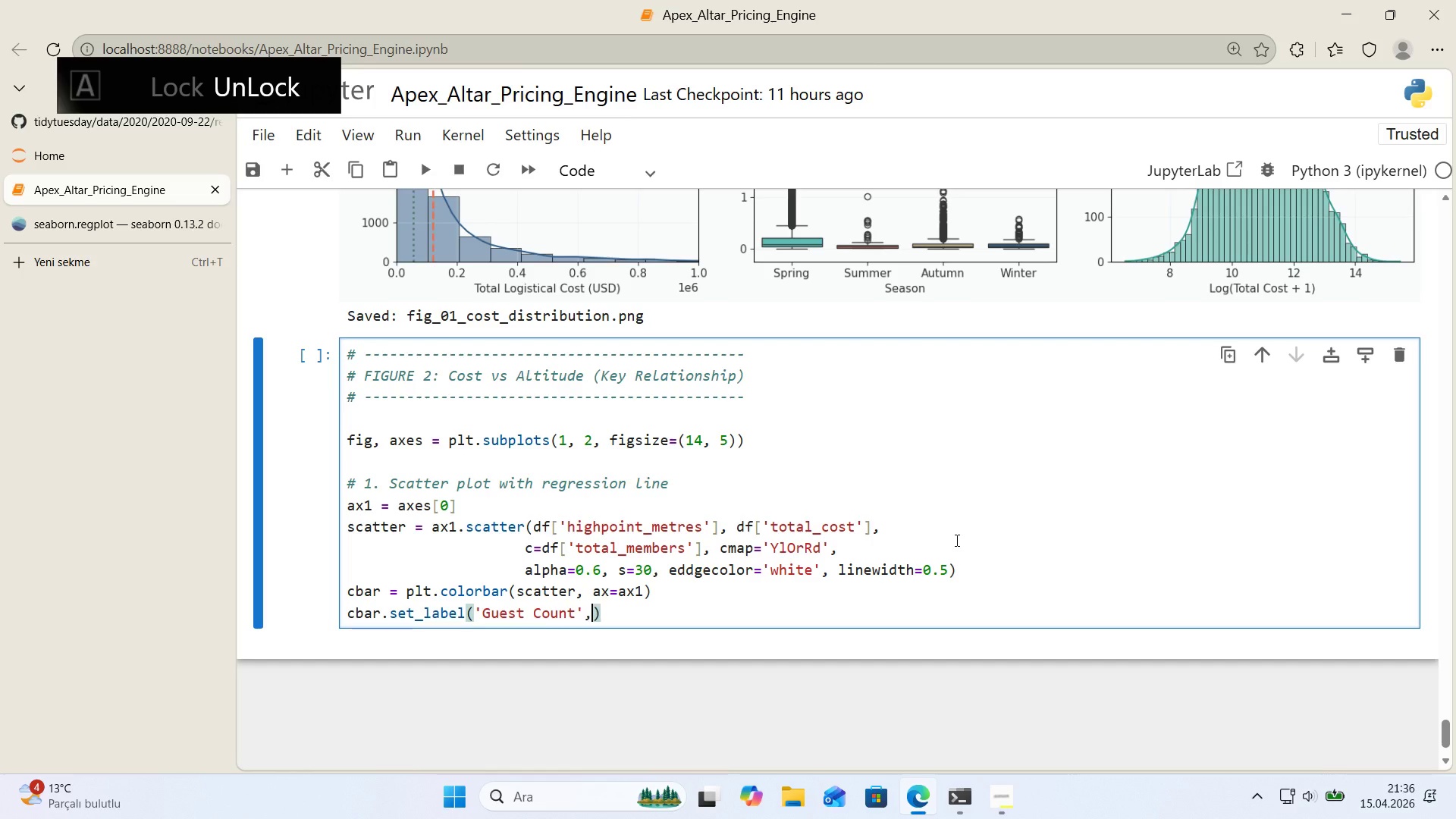 
type(, fonts'ze)10)
 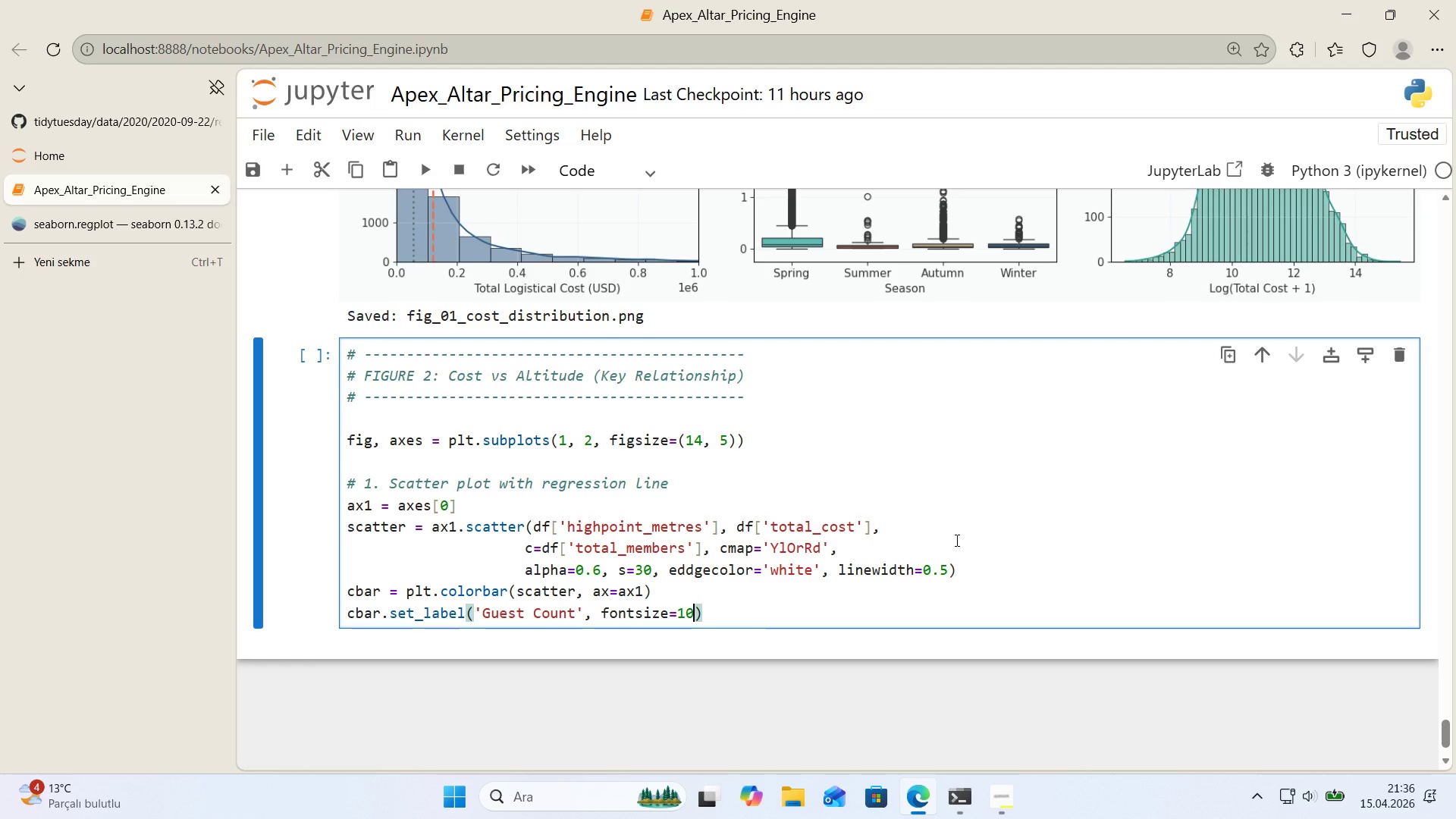 
key(ArrowRight)
 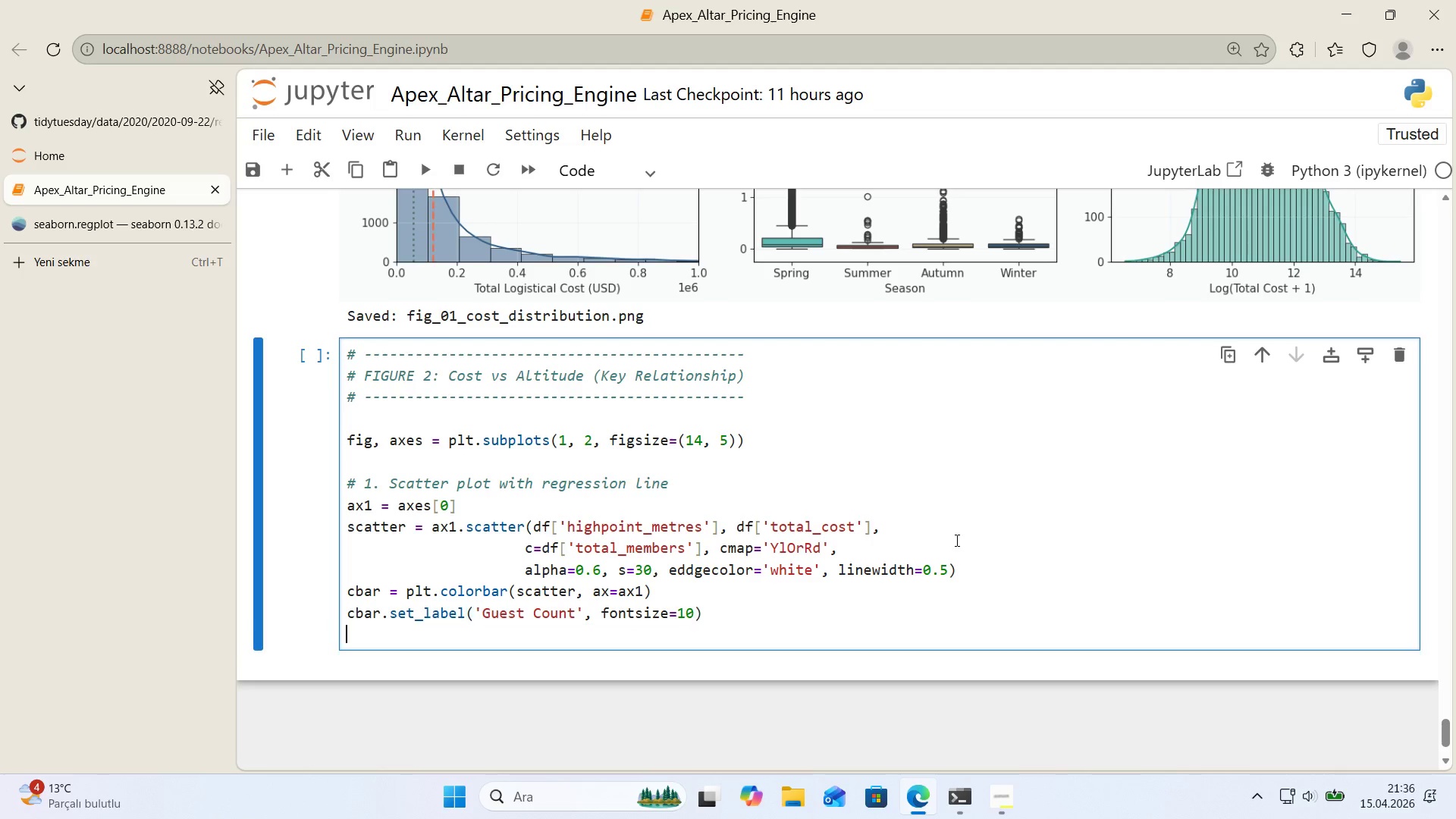 
key(Enter)
 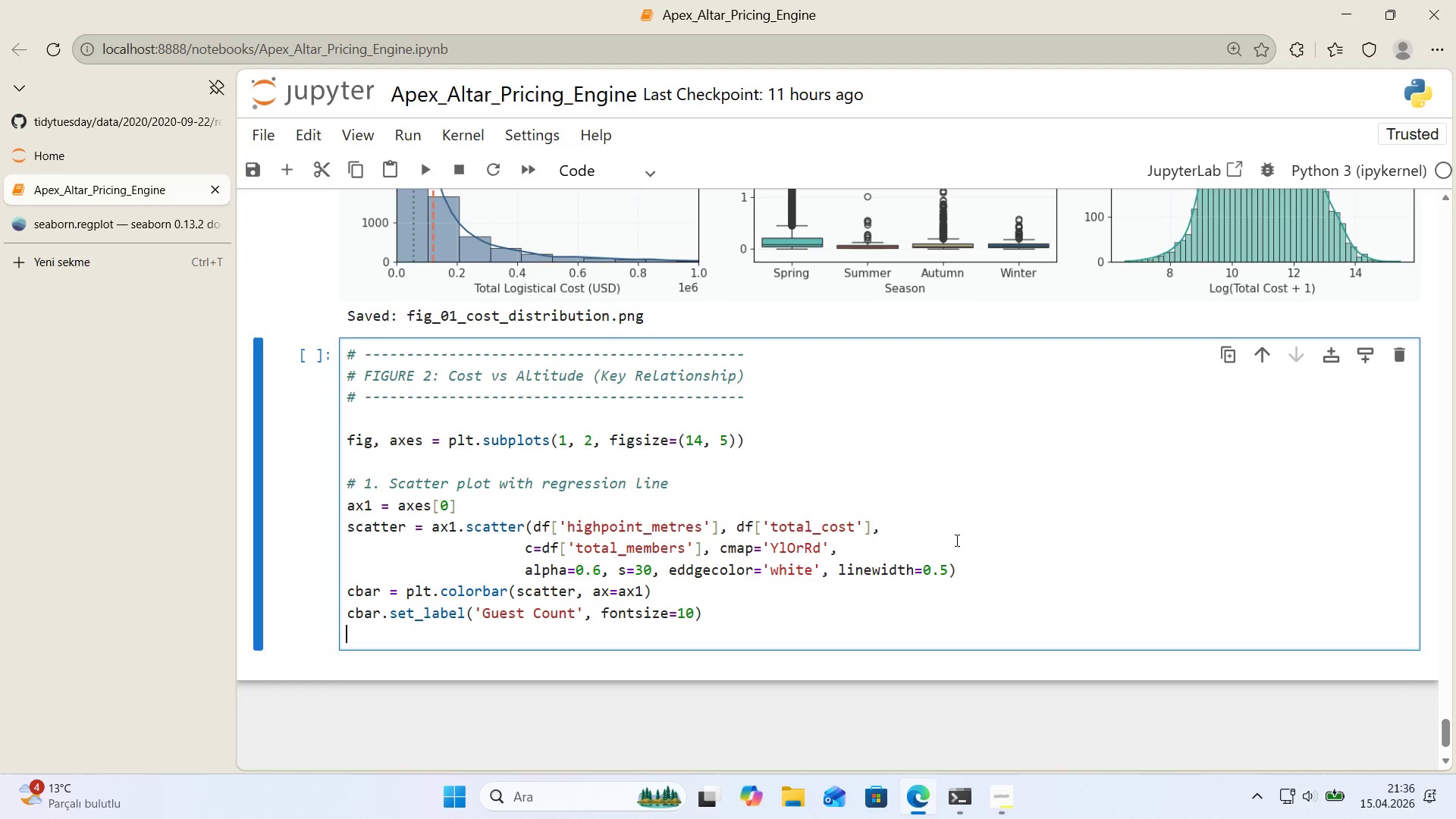 
key(Enter)
 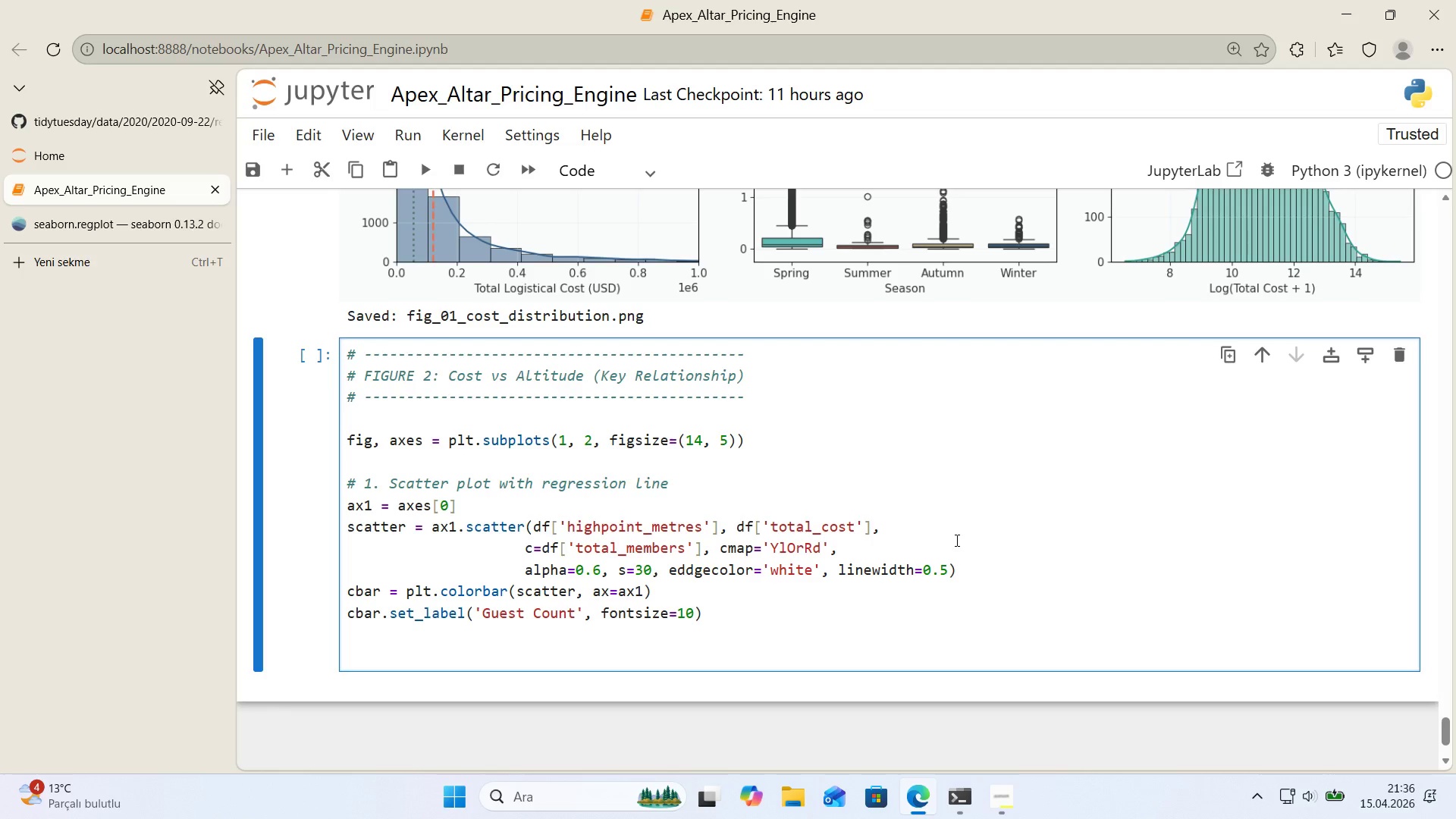 
key(Control+ControlLeft)
 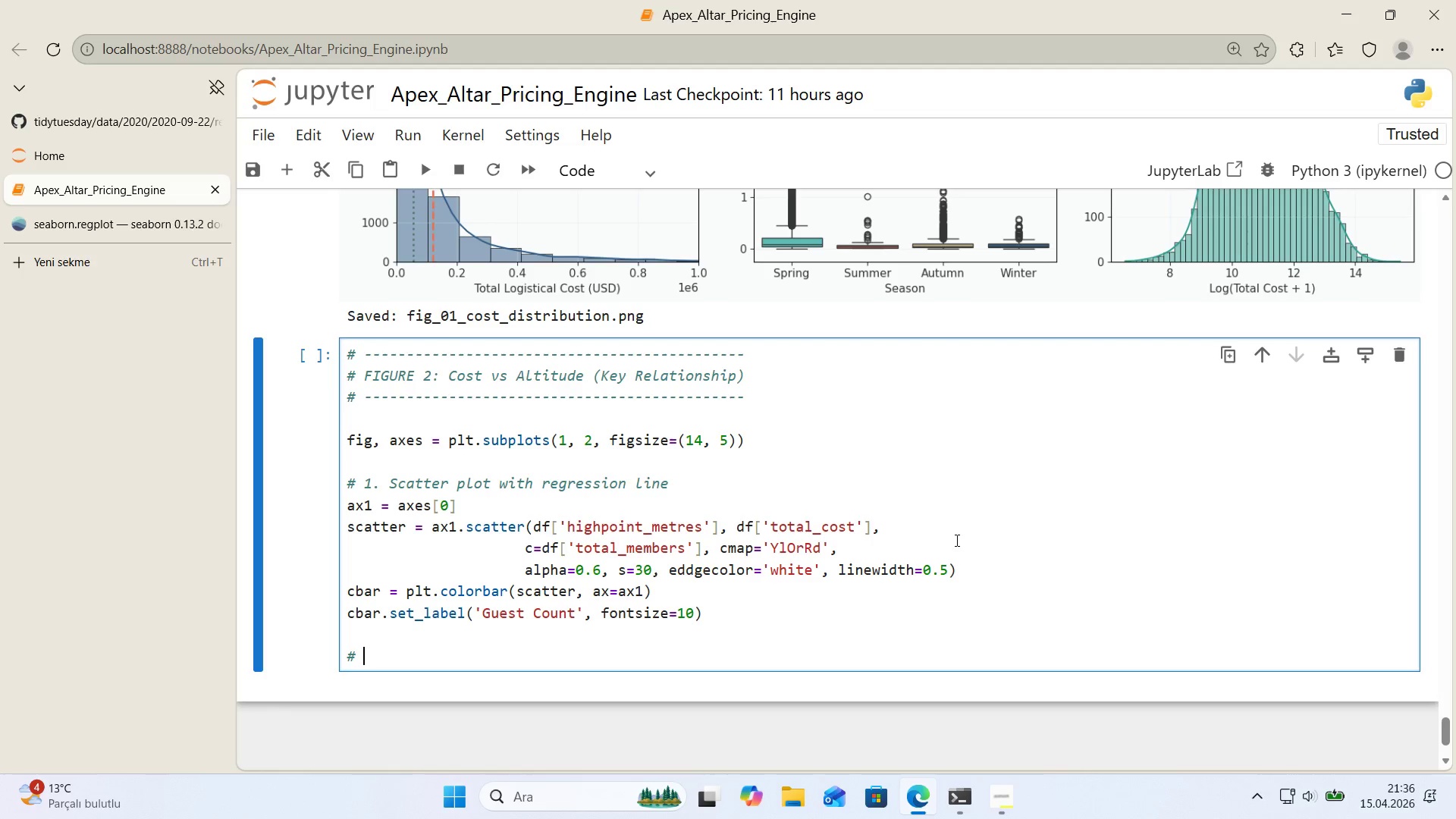 
key(Alt+Control+AltRight)
 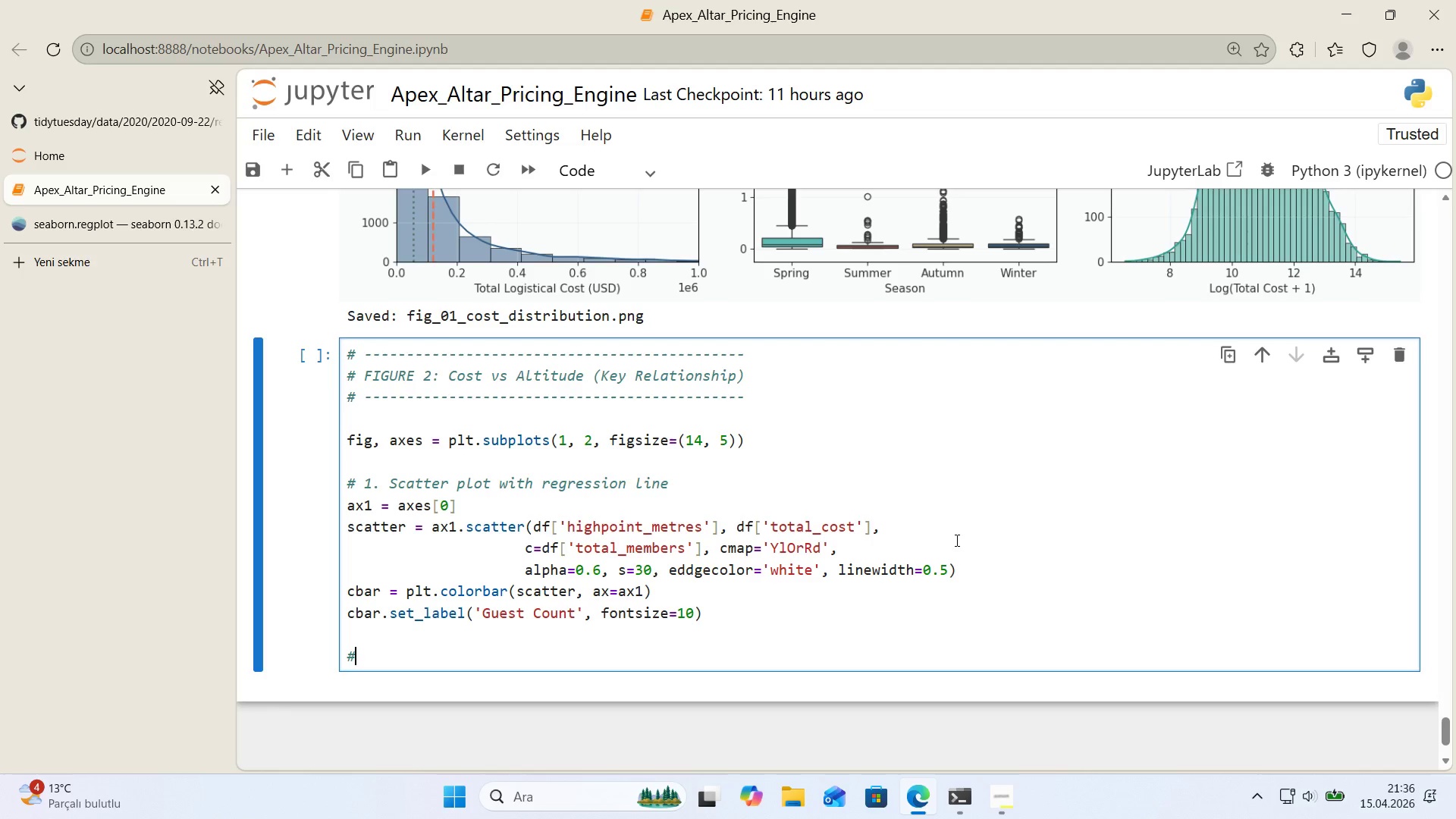 
key(Alt+Control+3)
 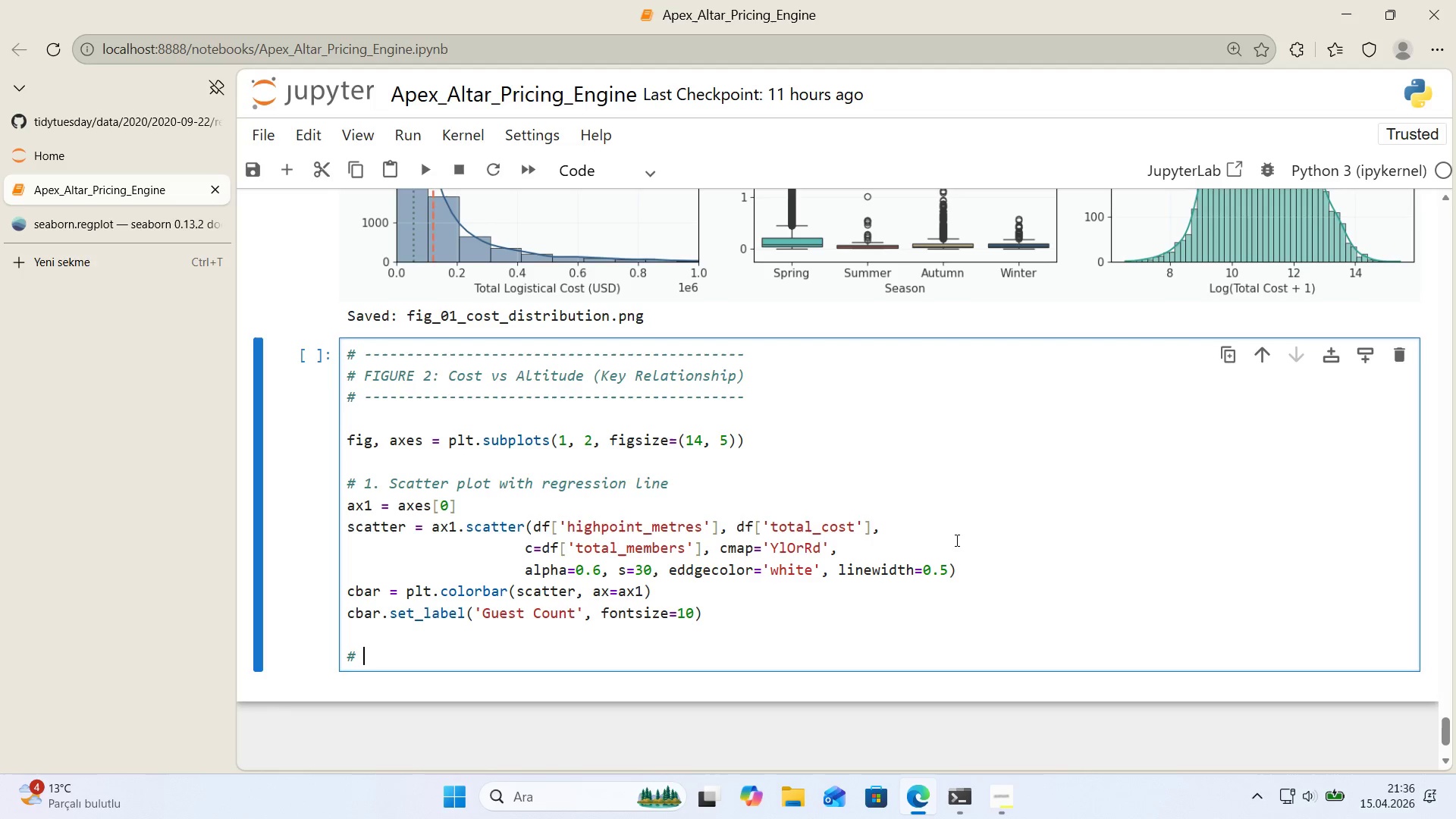 
type( Add trend l'ne)
 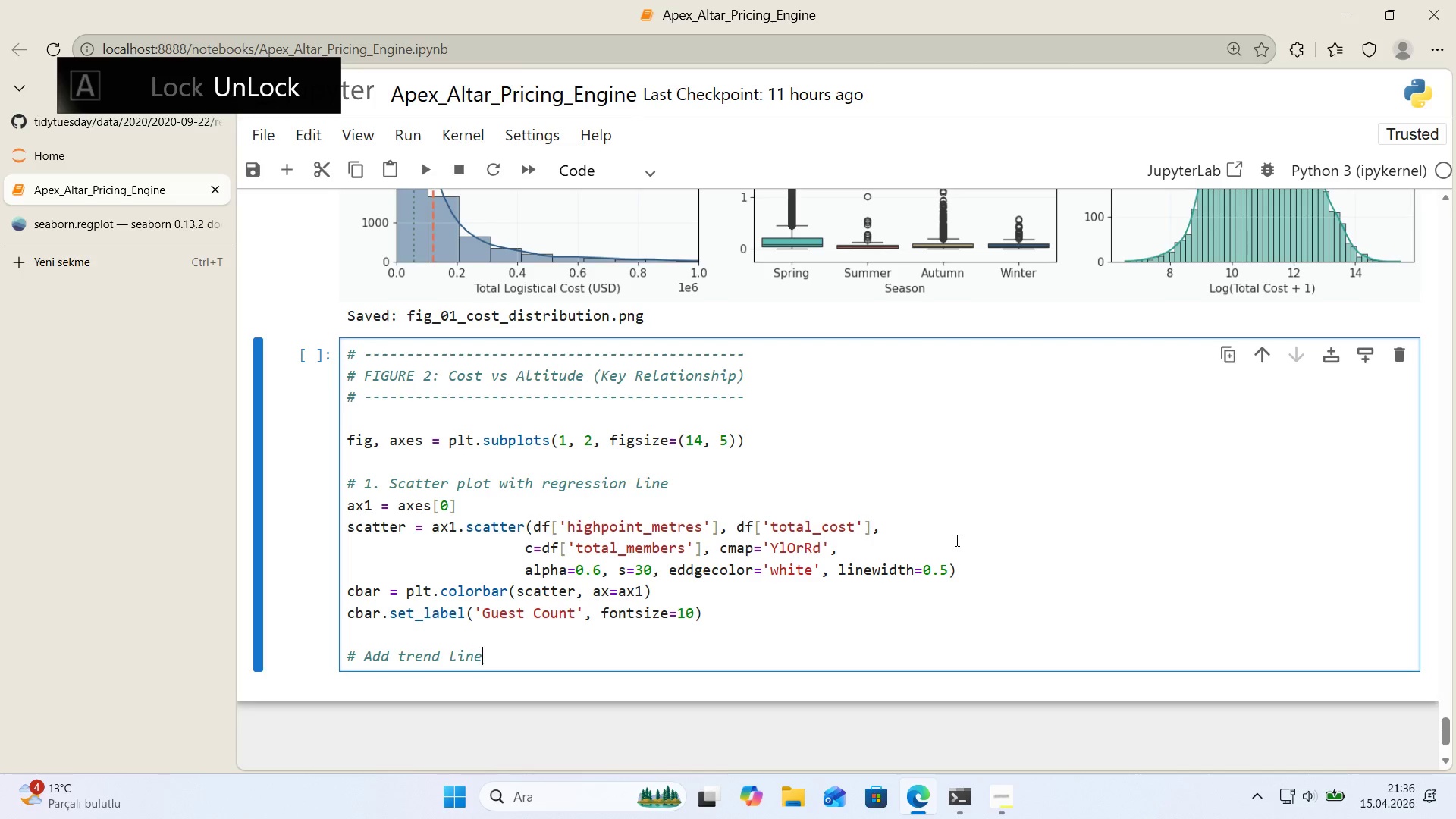 
key(Enter)
 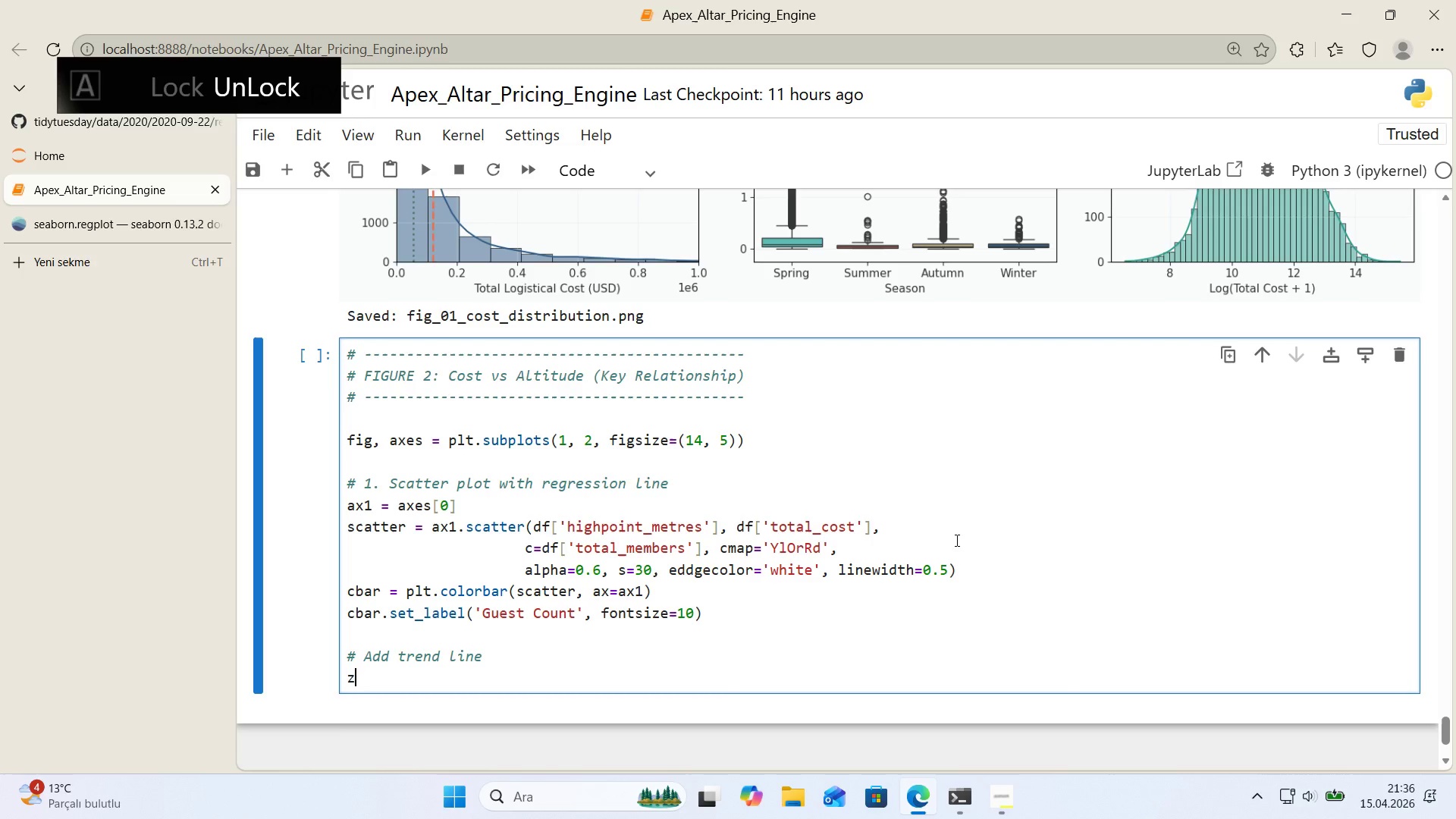 
type(z ) np.polyf'r)
key(Backspace)
type(t*()
 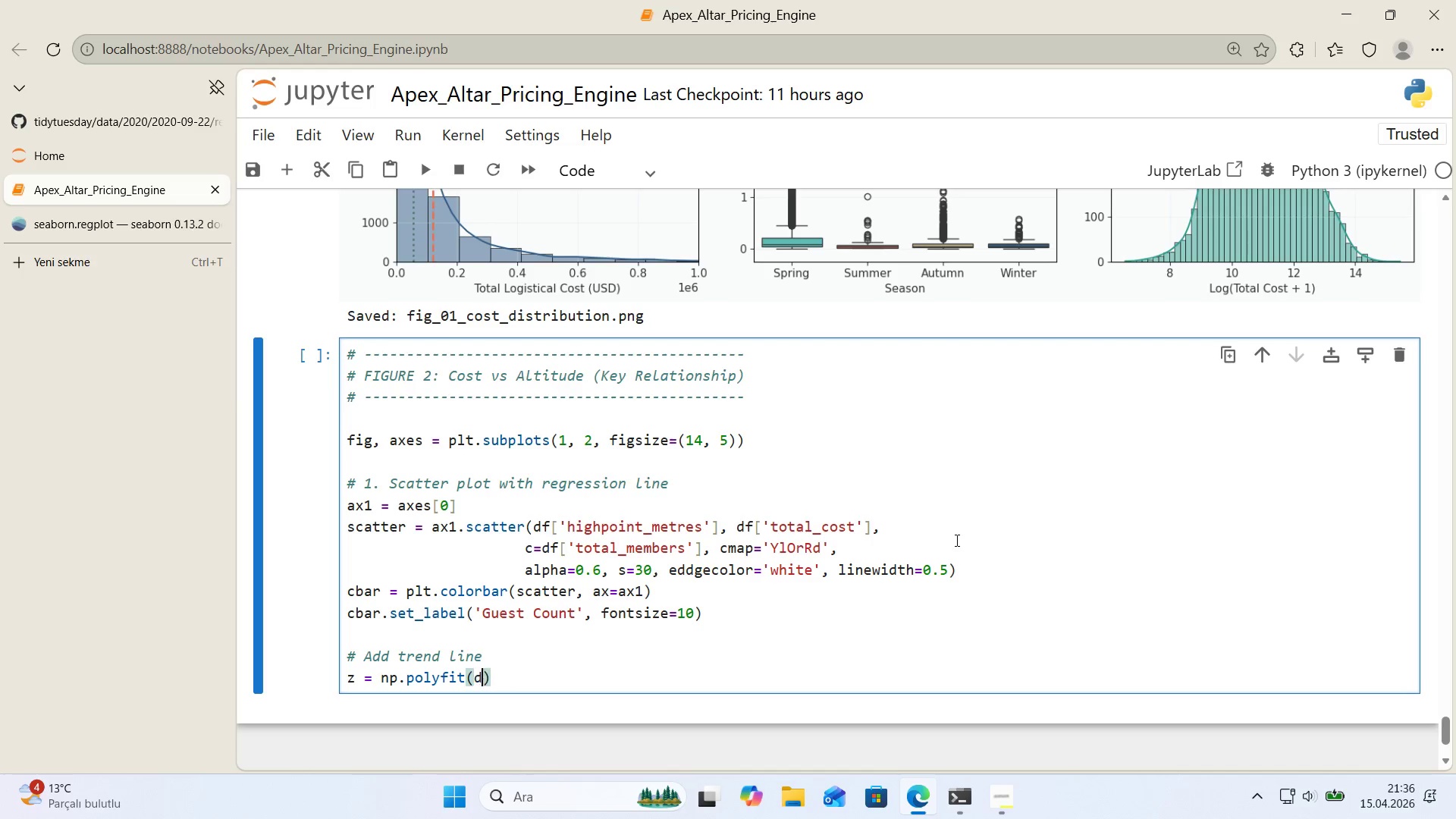 
 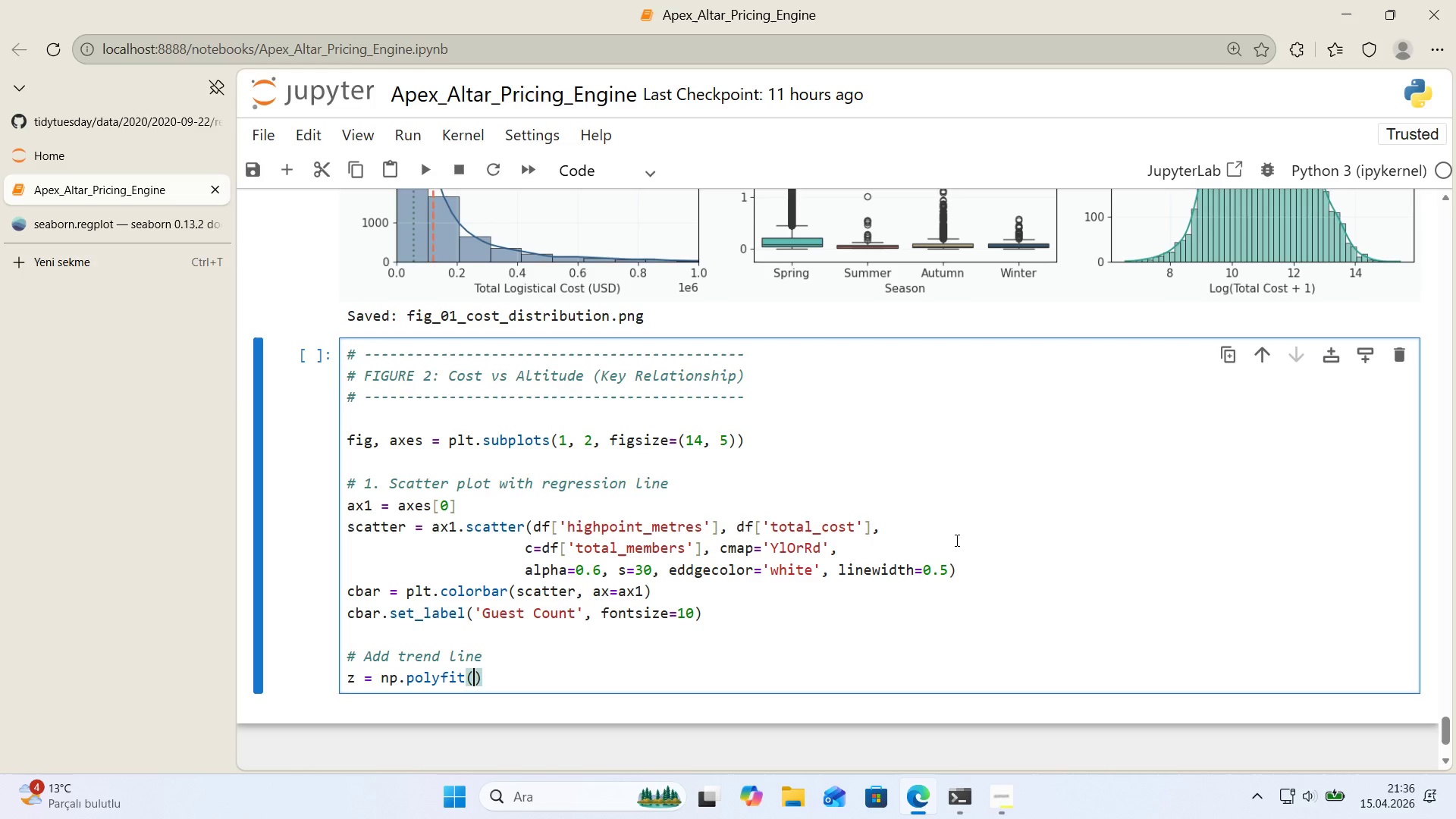 
key(ArrowLeft)
 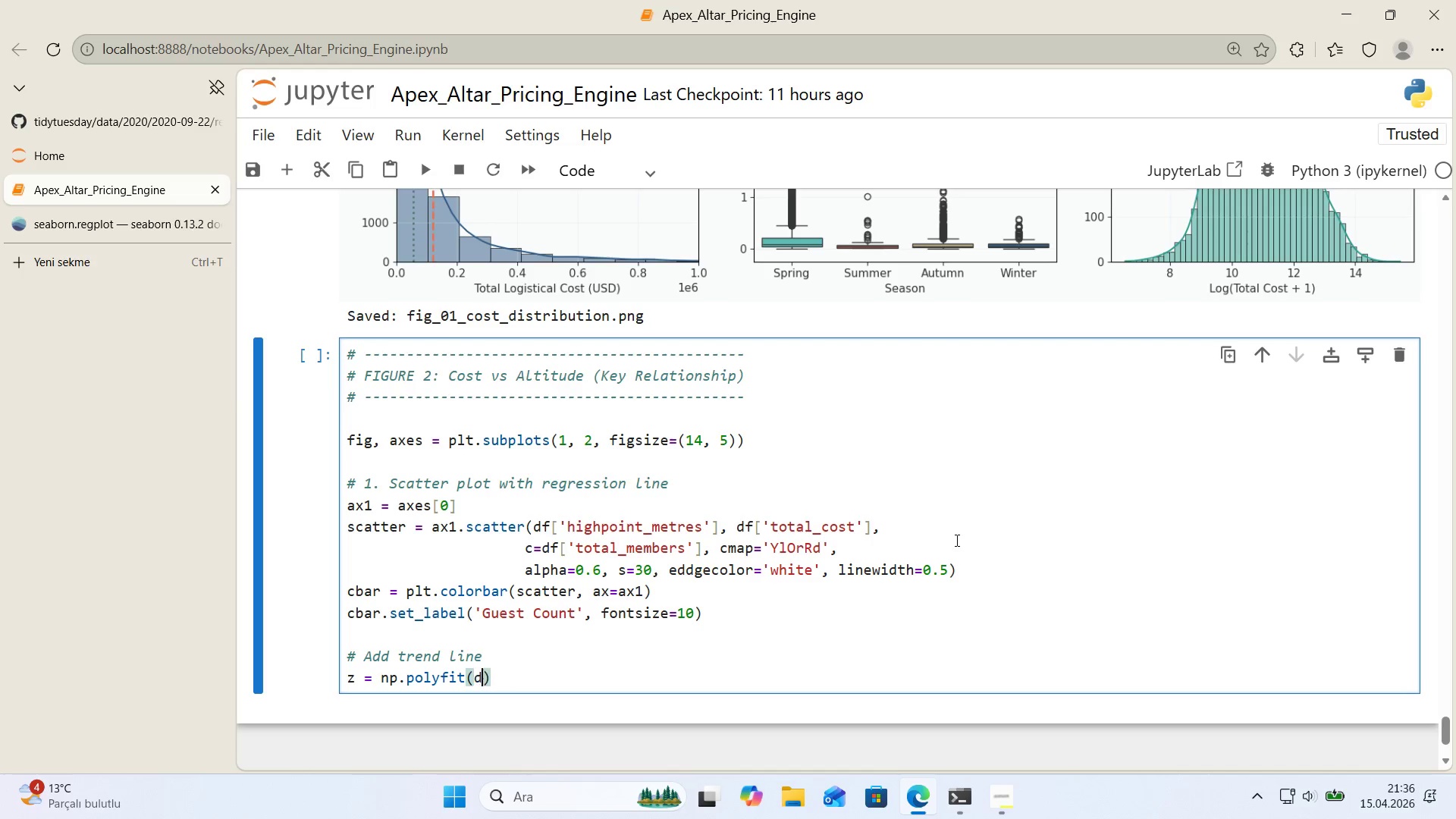 
type(df)
 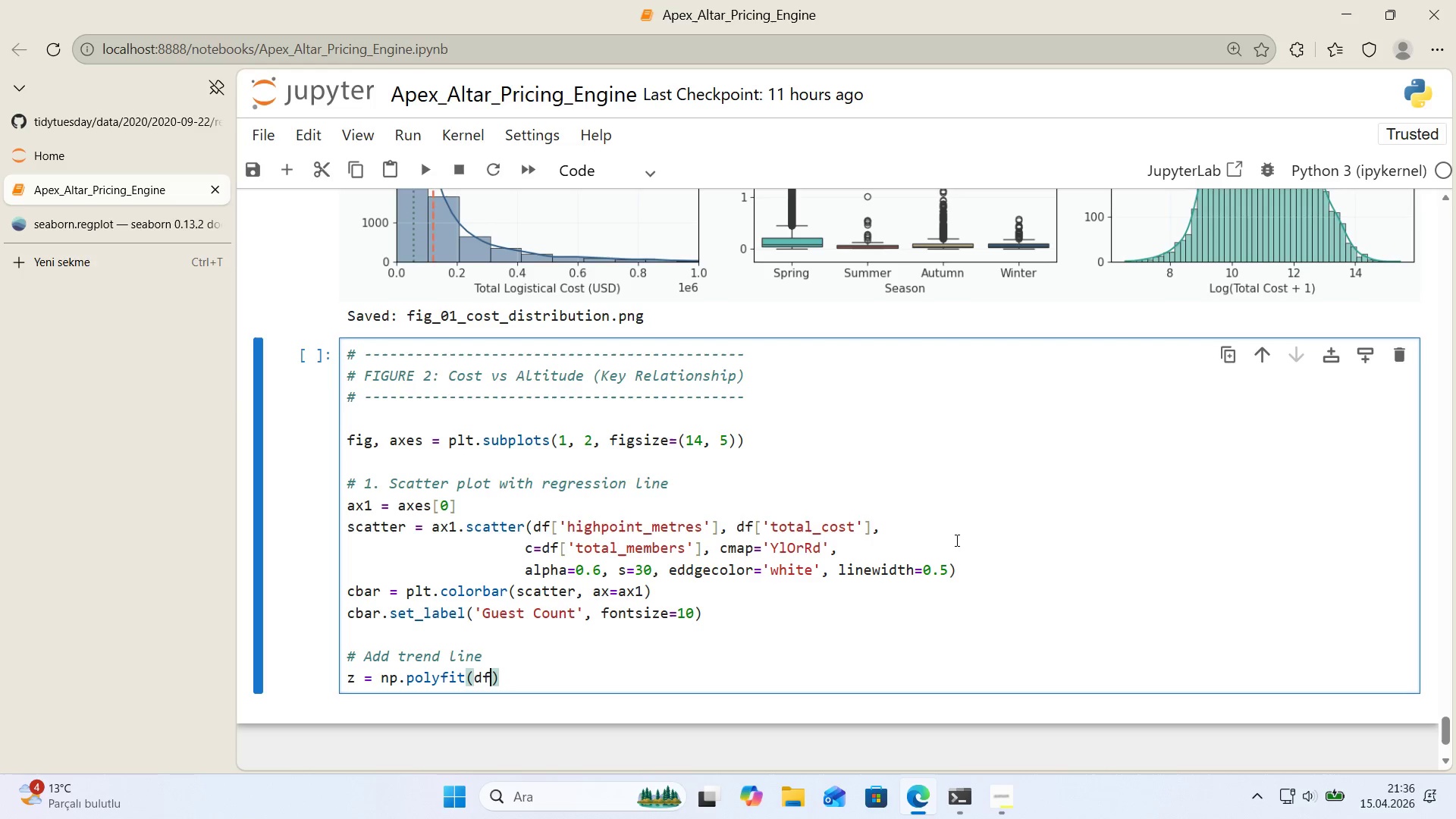 
key(Alt+Control+8)
 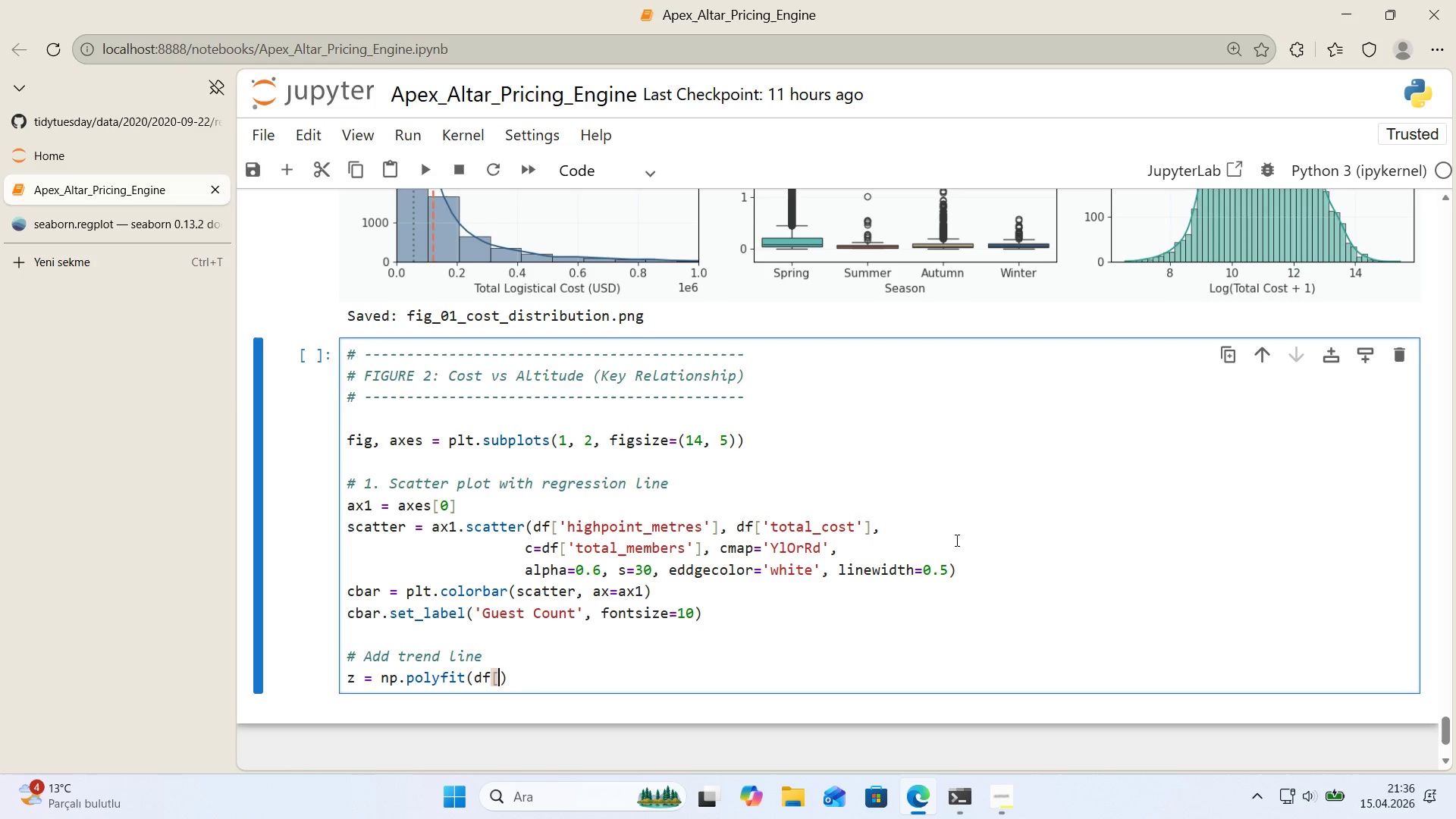 
key(Alt+Control+9)
 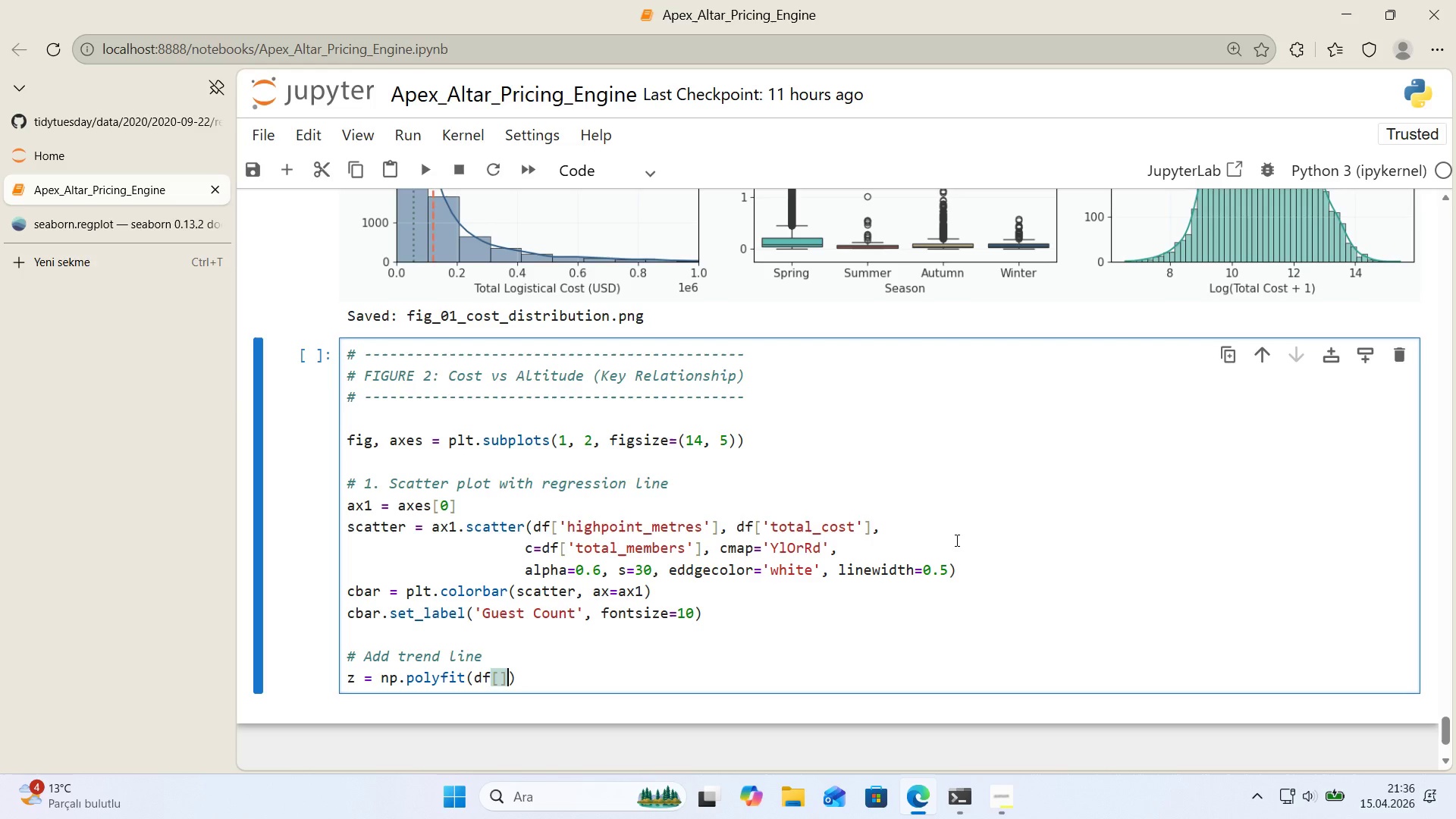 
key(ArrowLeft)
 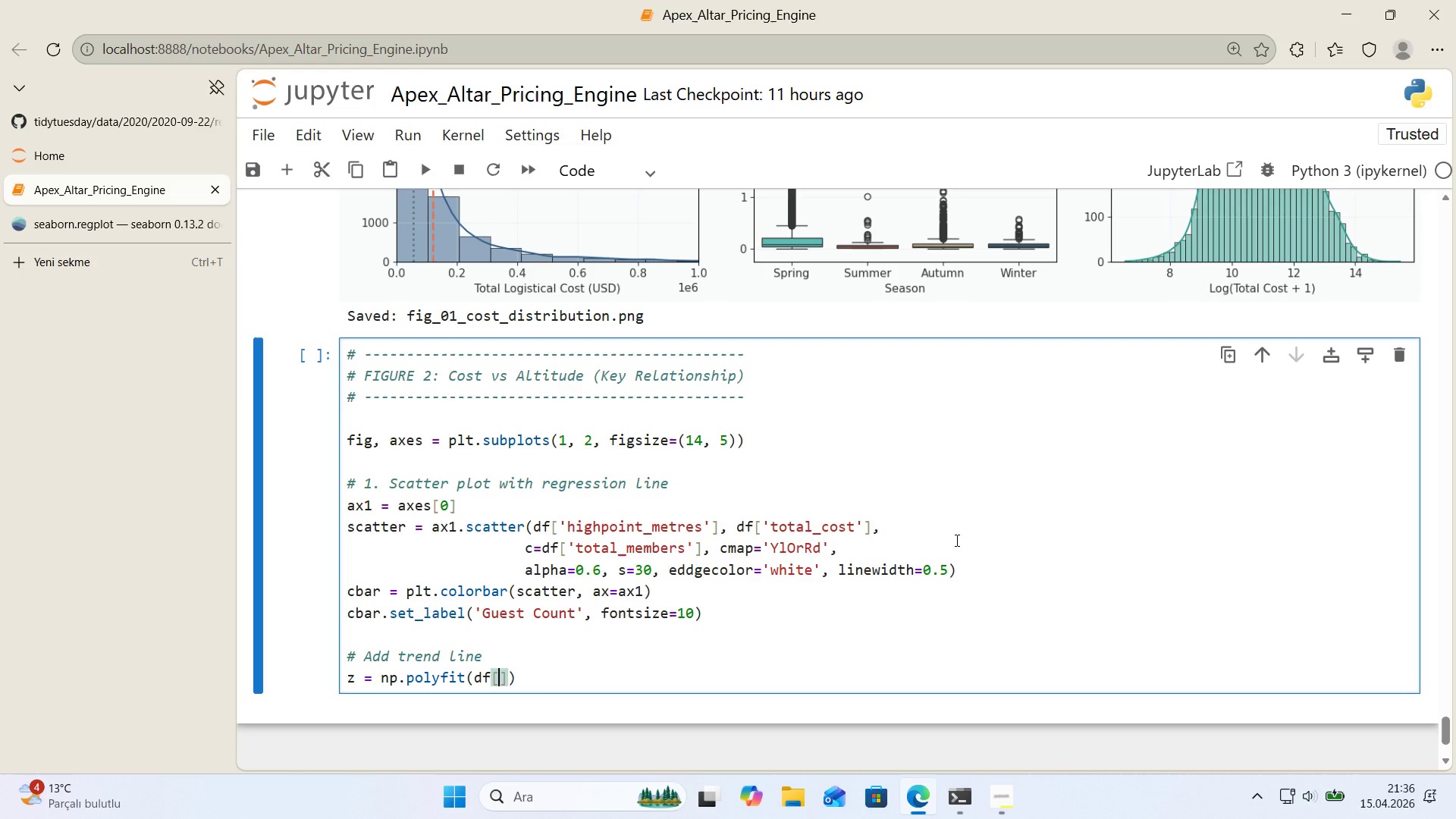 
type(@@)
 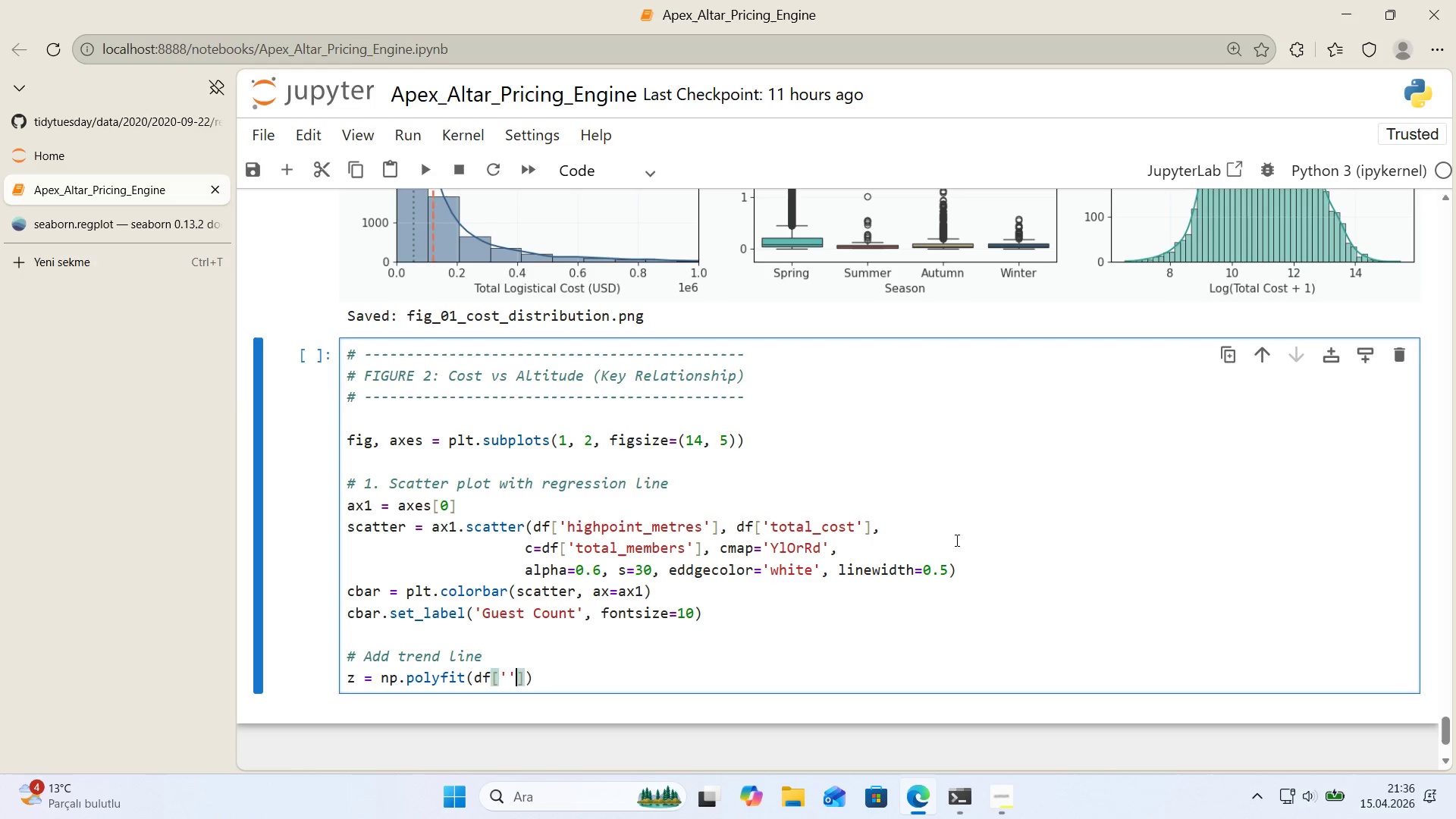 
key(ArrowLeft)
 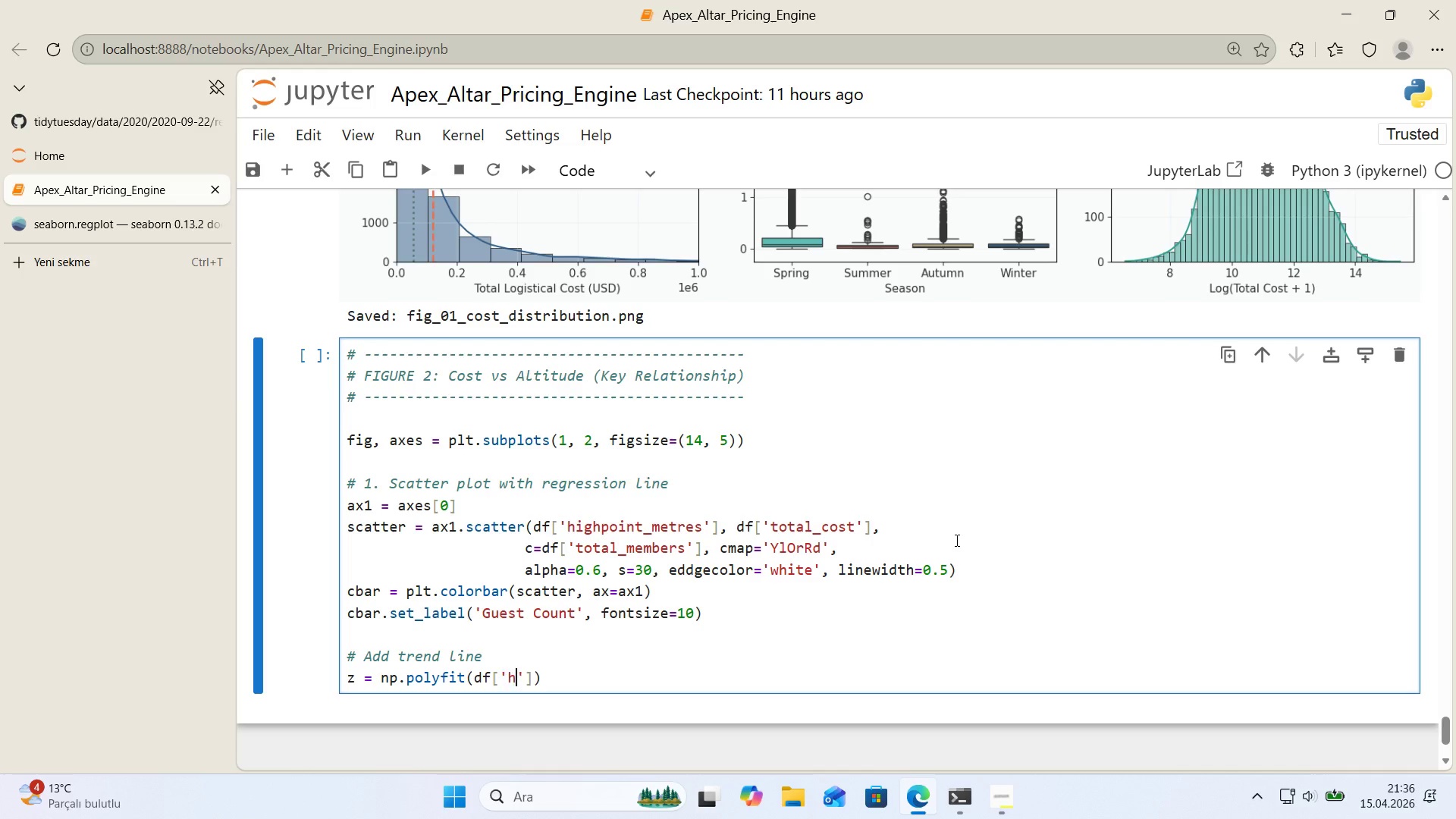 
type(h'ghpo'nt_metres)
 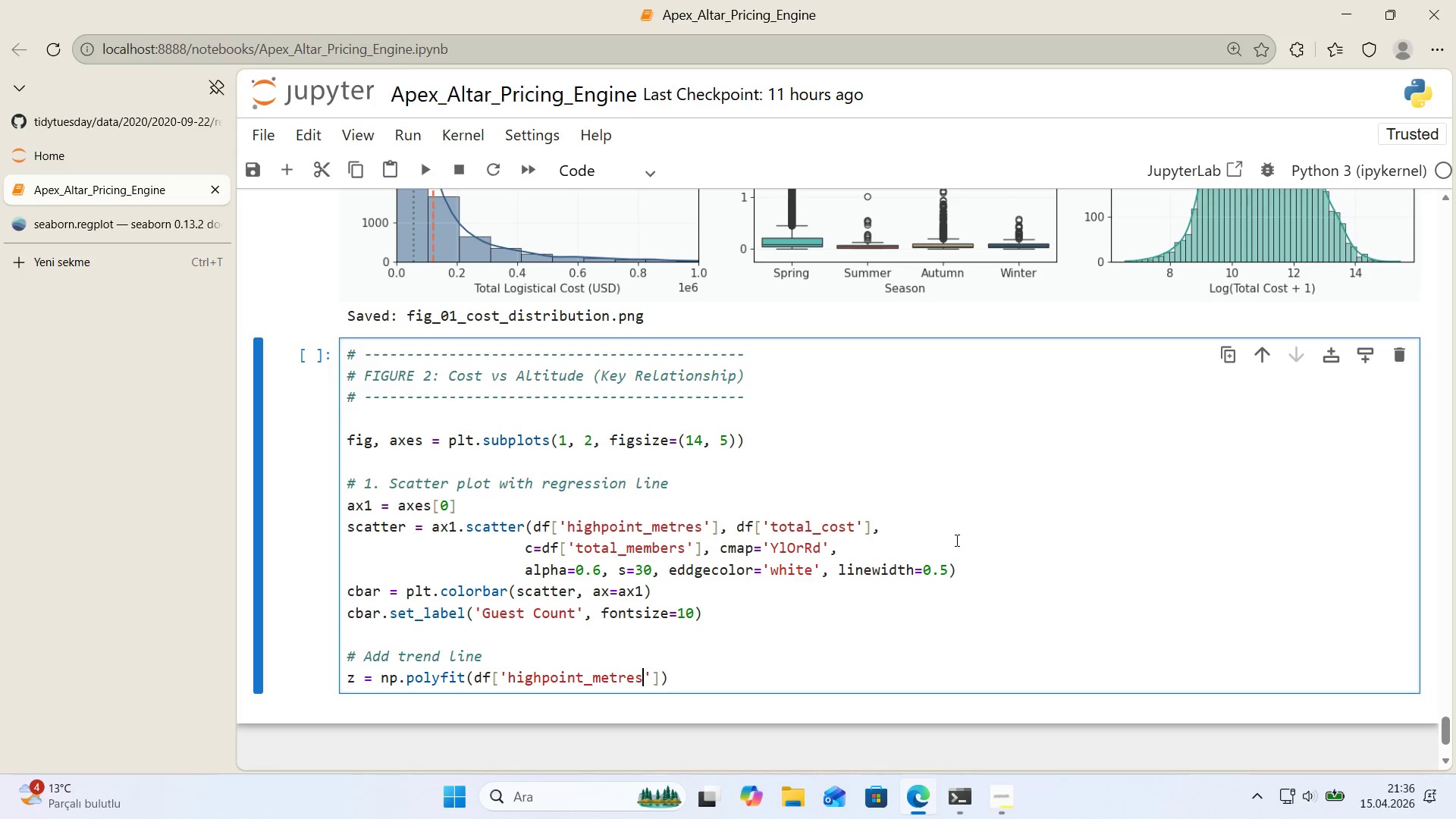 
key(ArrowRight)
 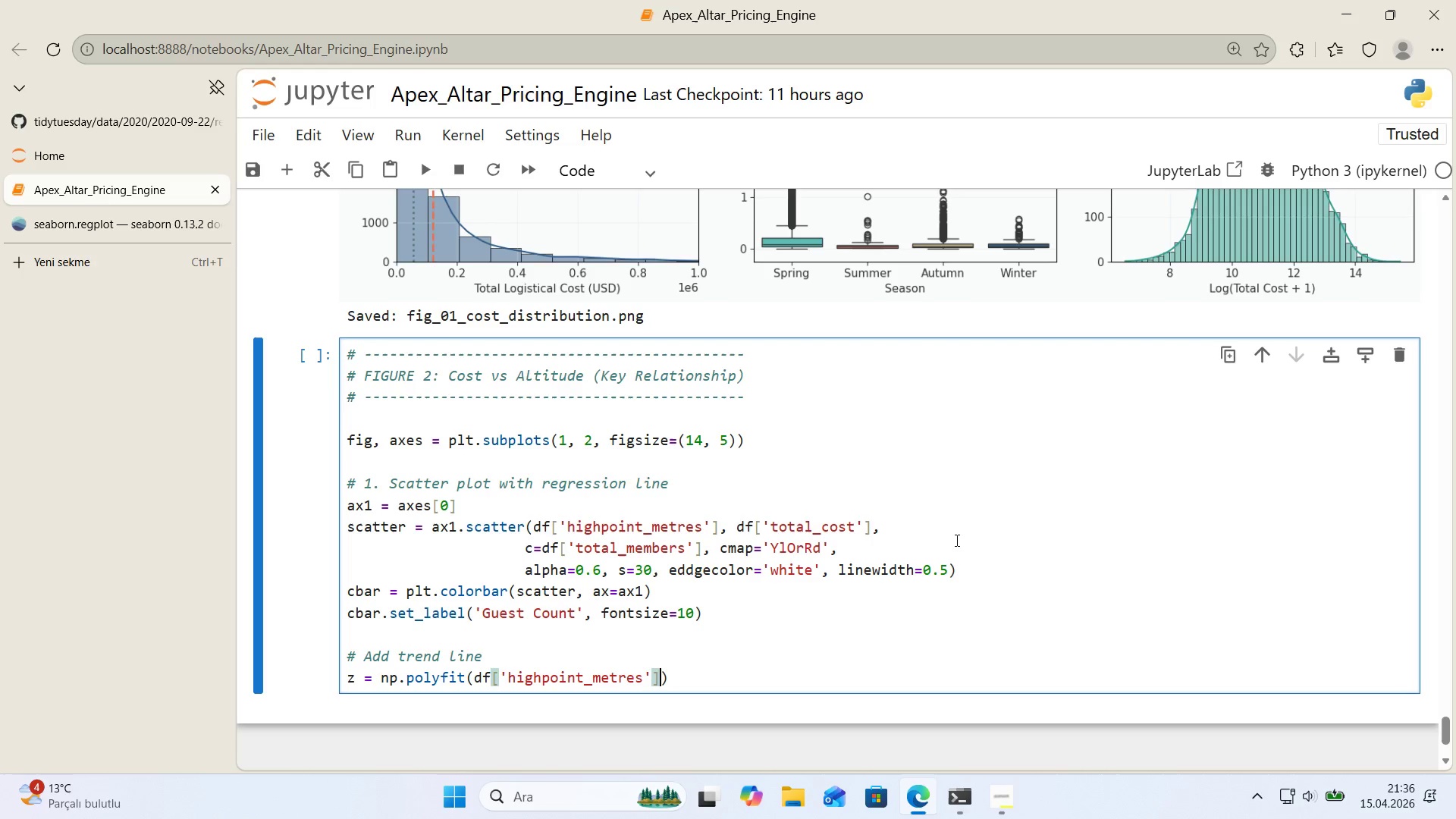 
key(ArrowRight)
 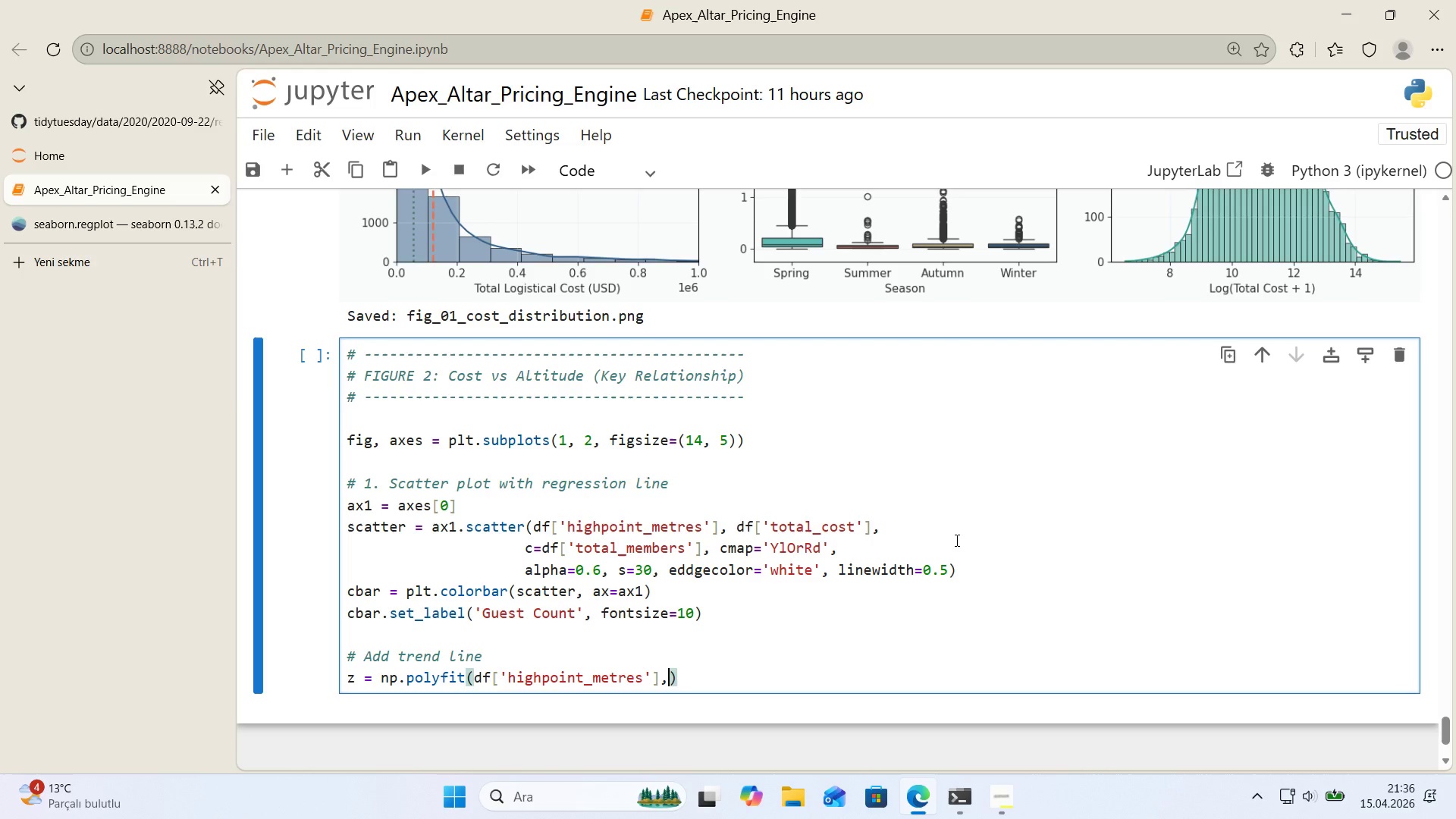 
type(, df)
 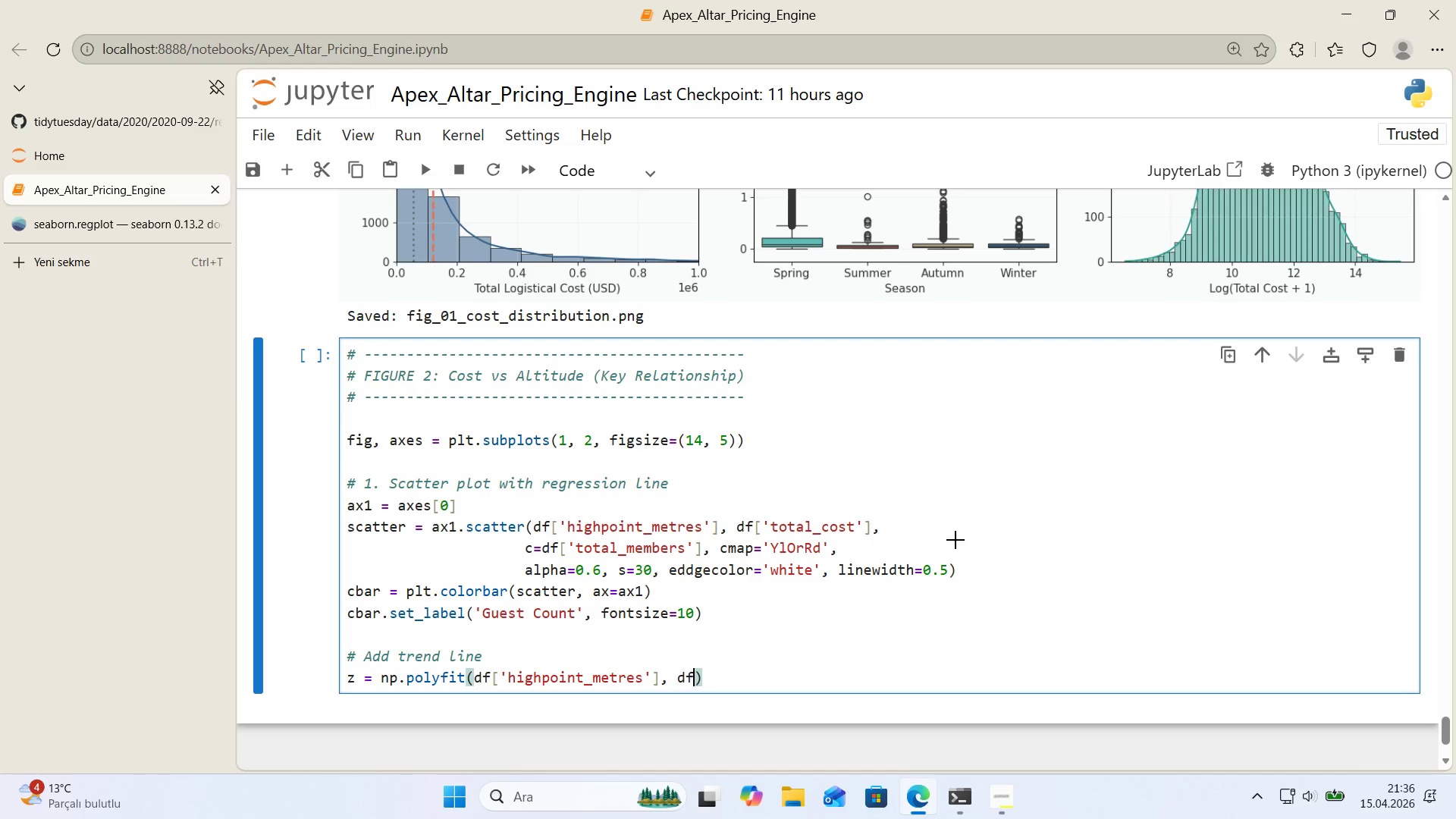 
key(Alt+Control+8)
 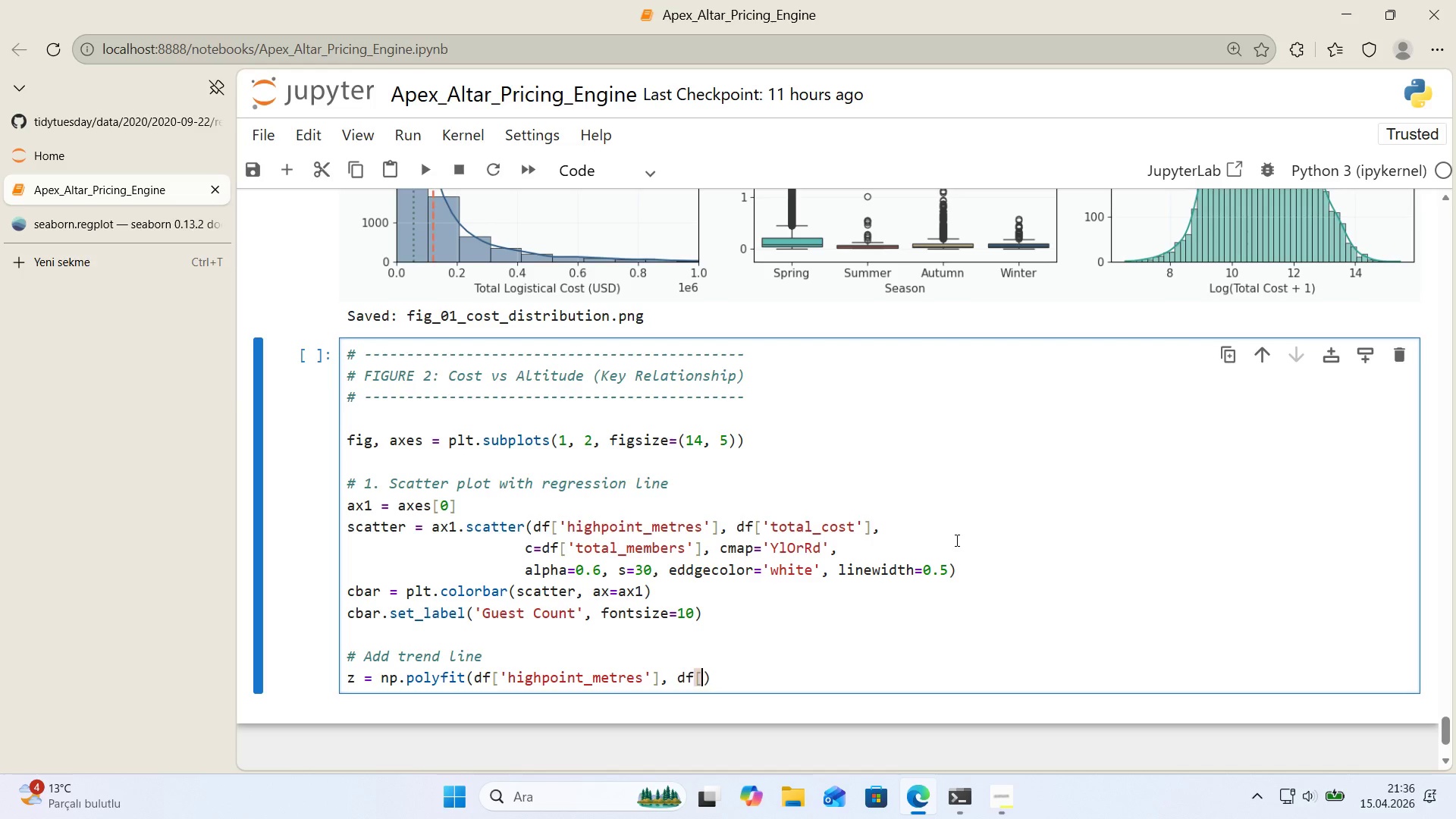 
key(Alt+Control+9)
 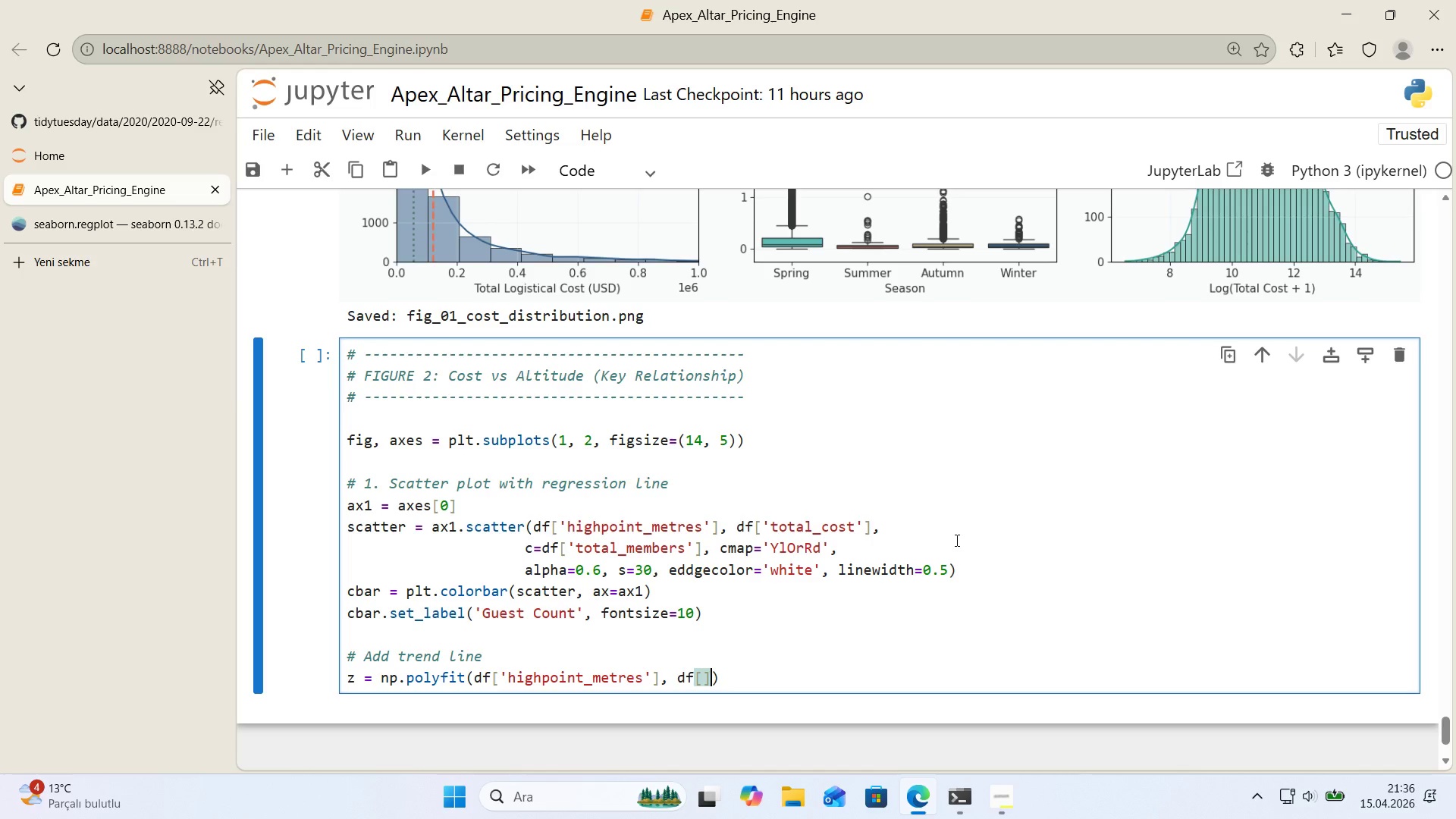 
key(ArrowLeft)
 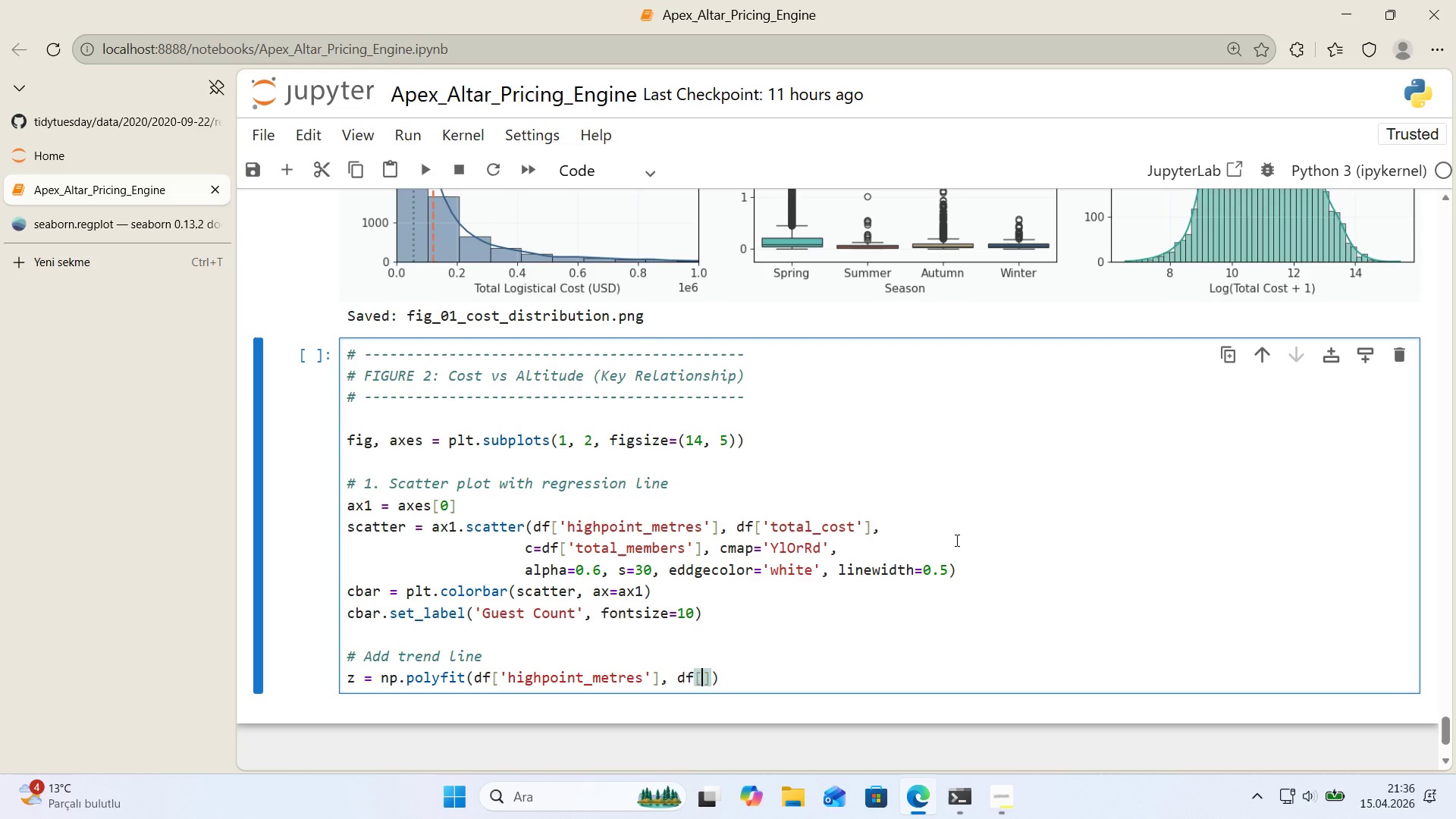 
type(@@)
 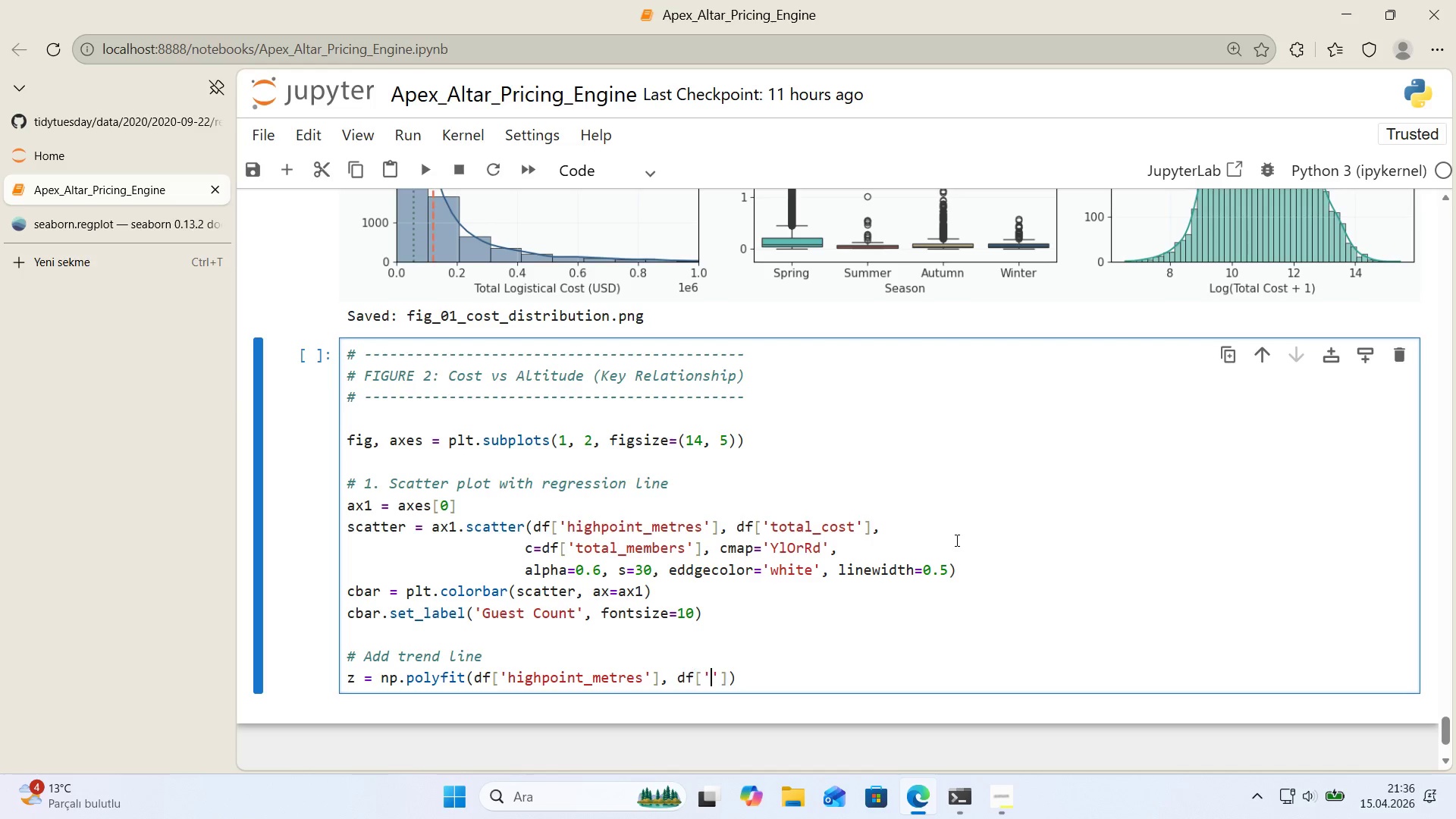 
key(ArrowLeft)
 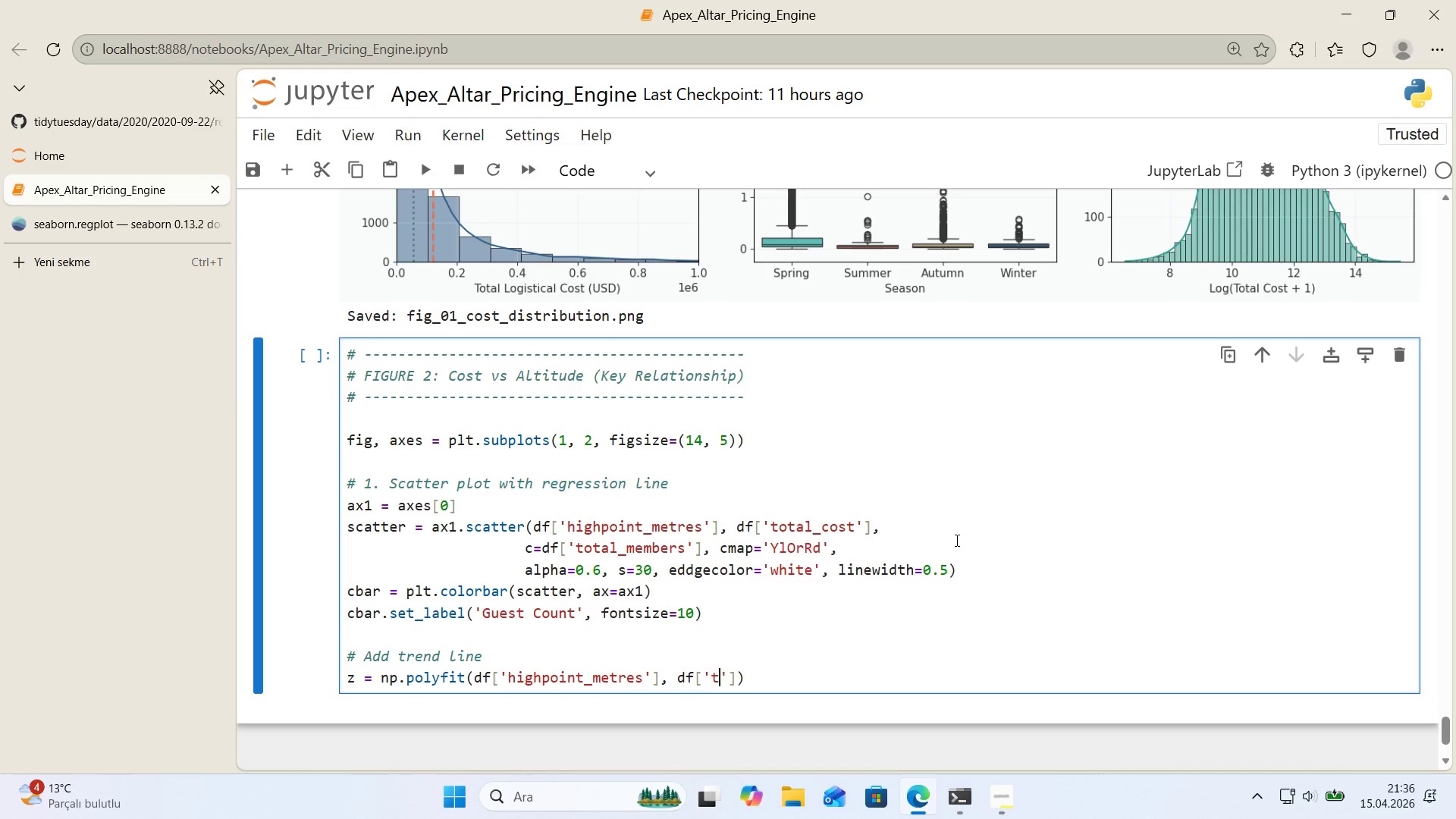 
type(total_cost)
 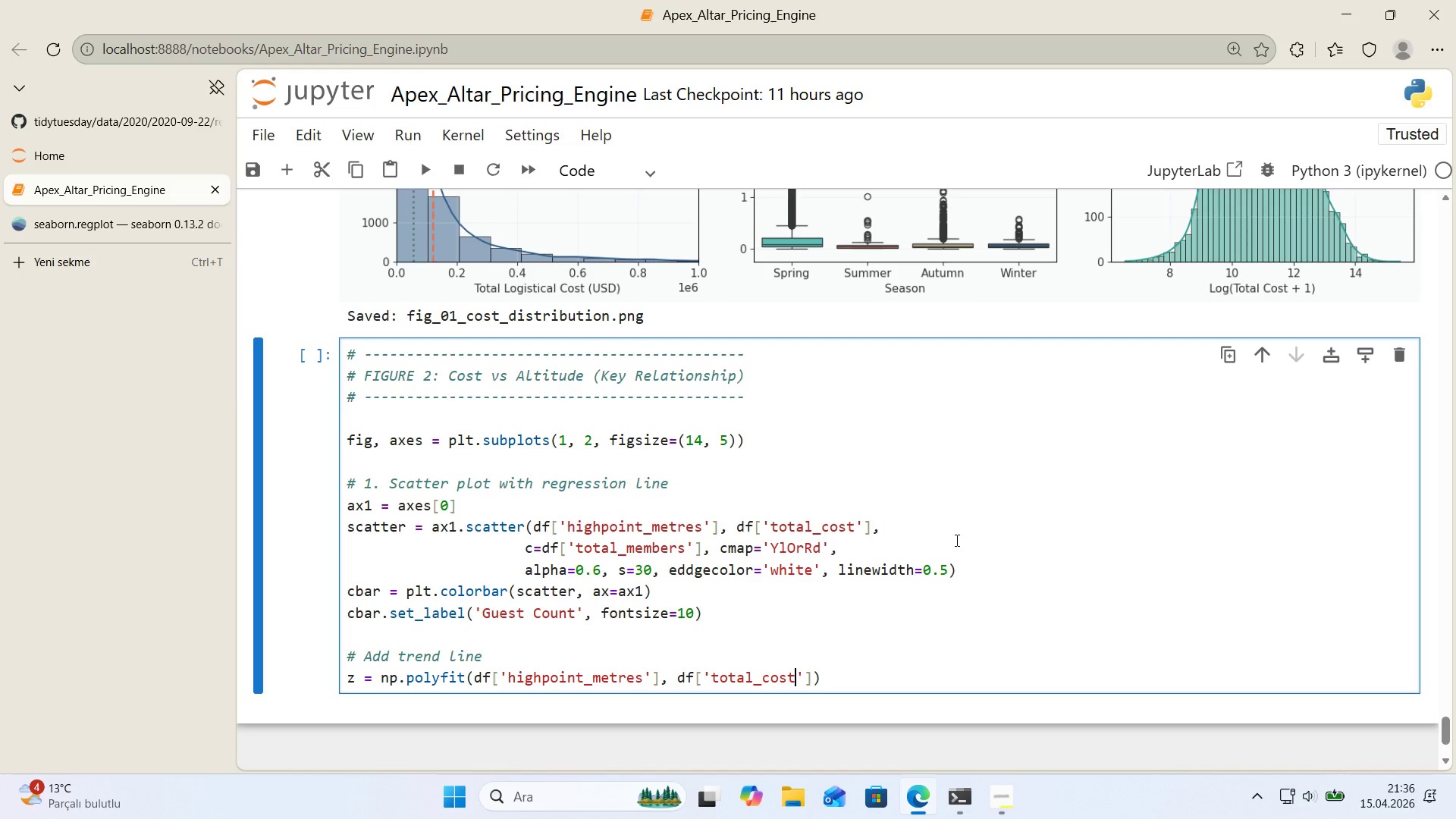 
key(ArrowRight)
 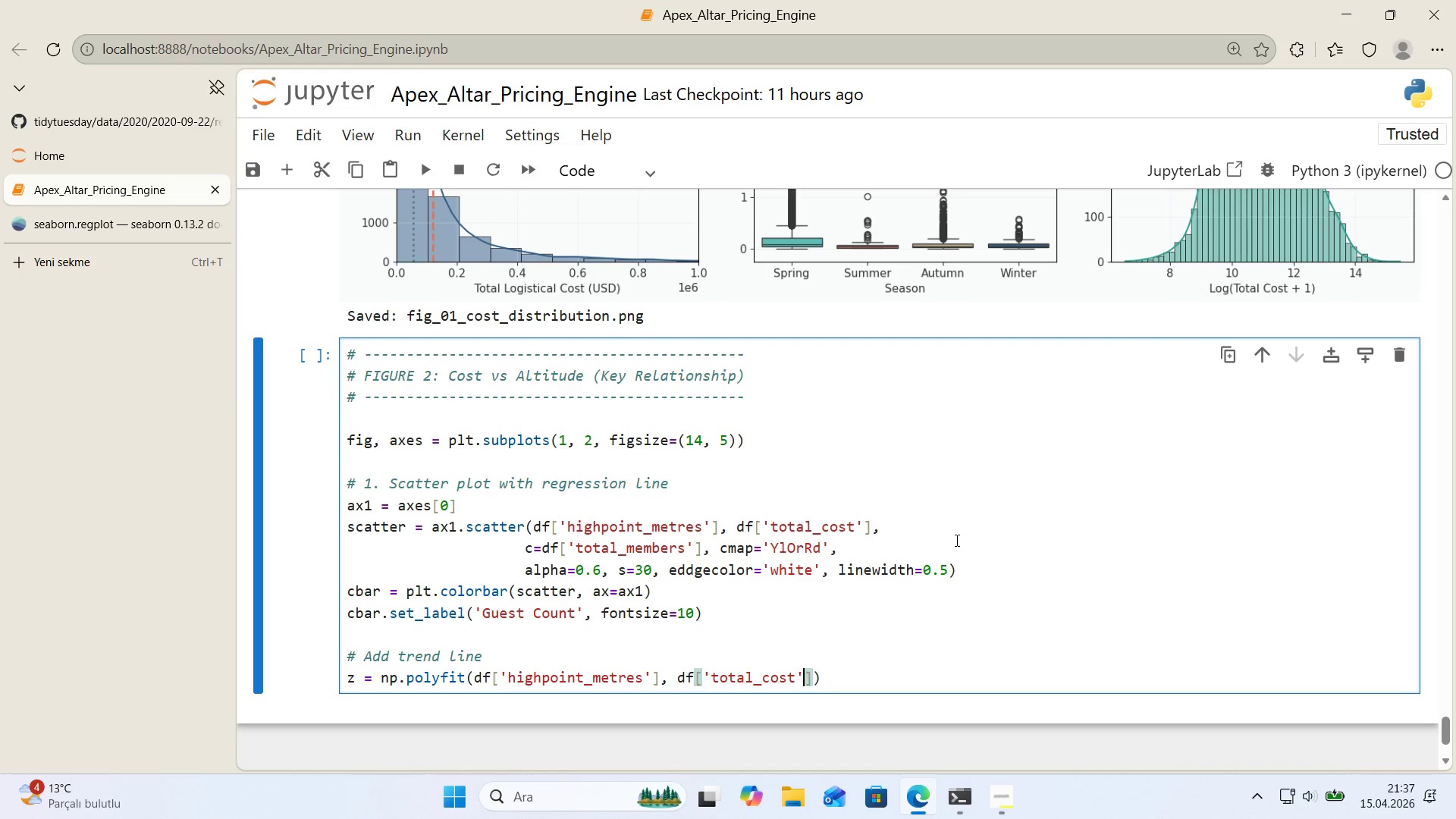 
key(ArrowRight)
 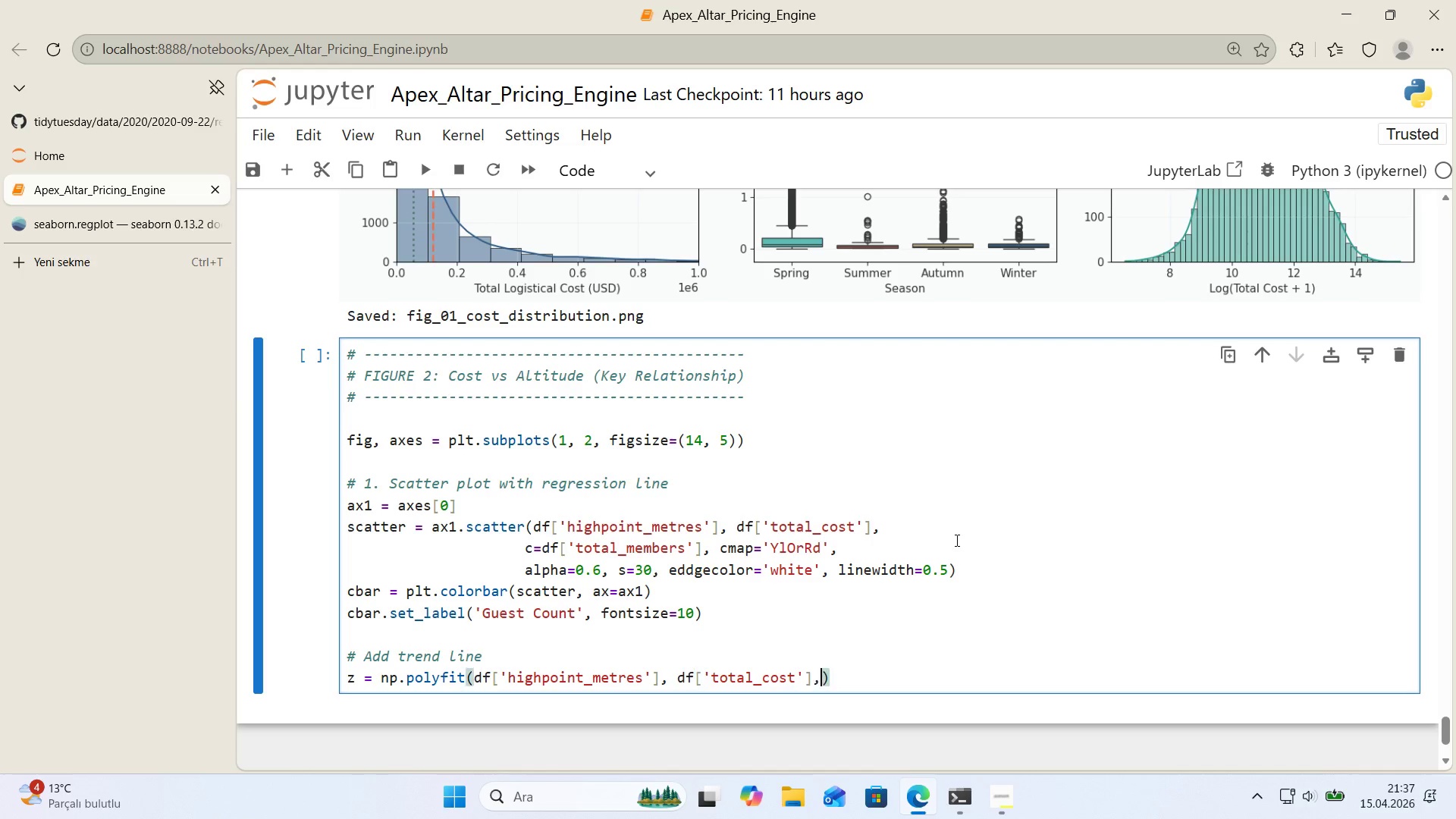 
key(Comma)
 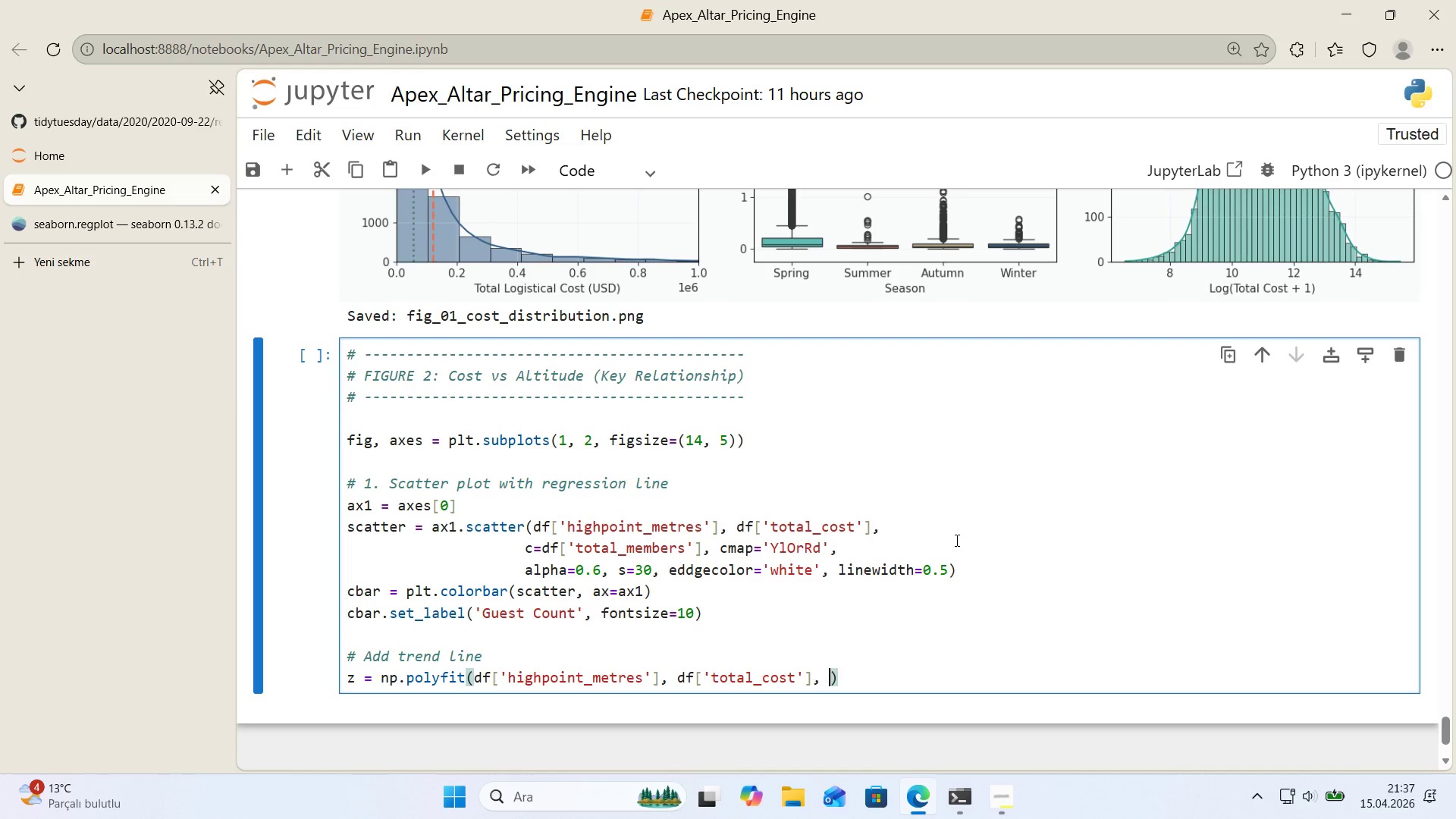 
key(Space)
 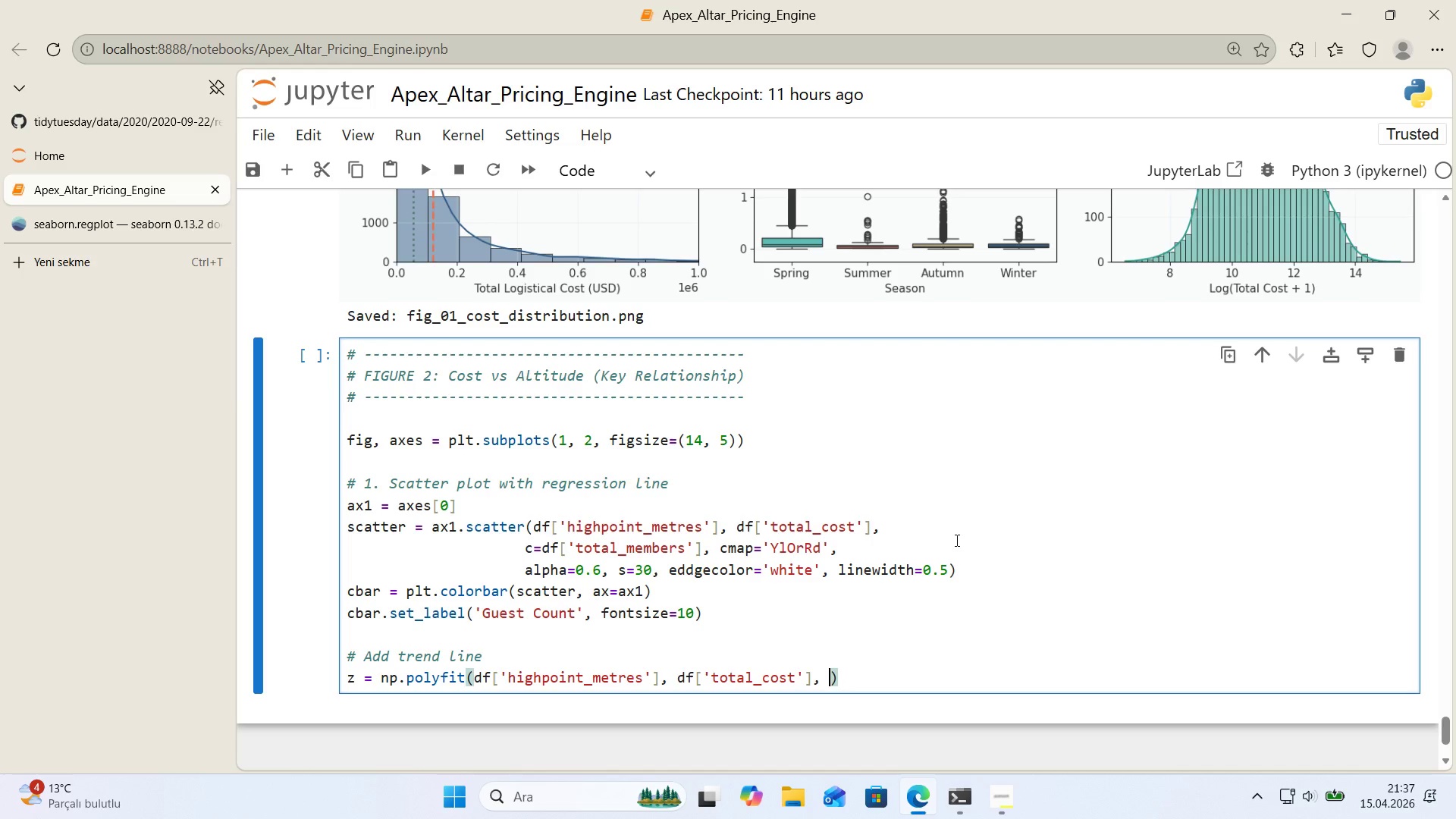 
key(2)
 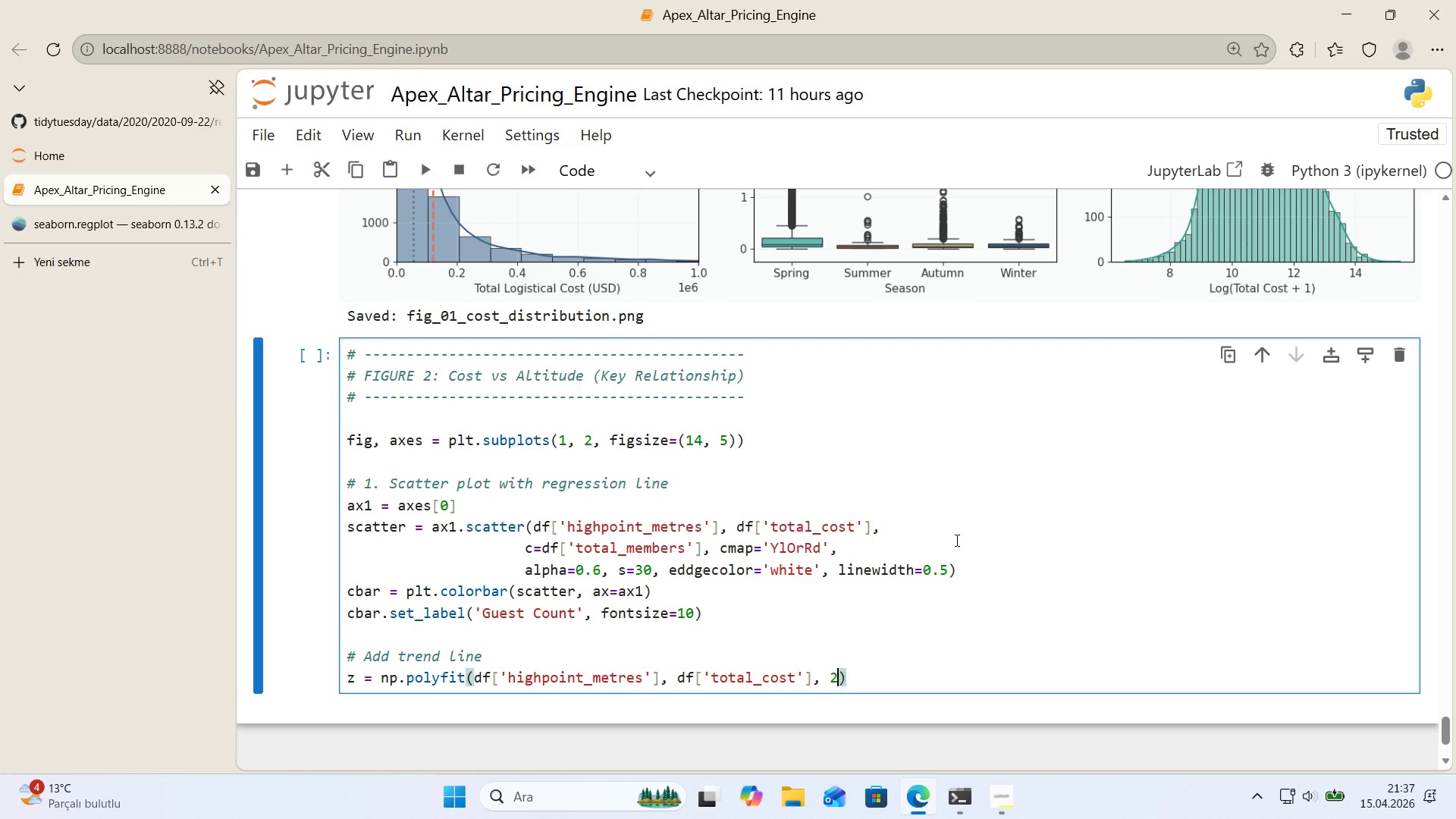 
key(ArrowRight)
 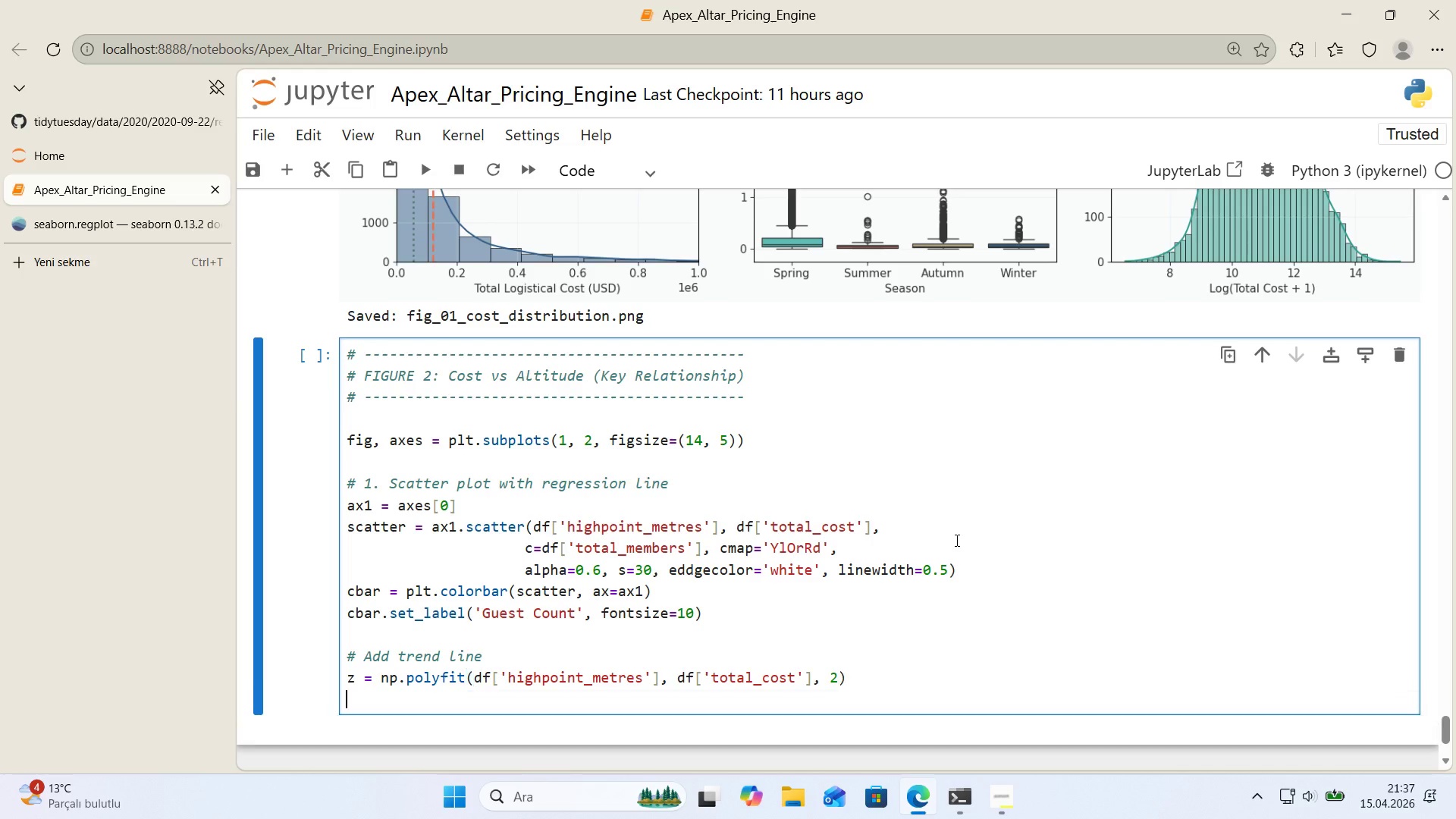 
key(Enter)
 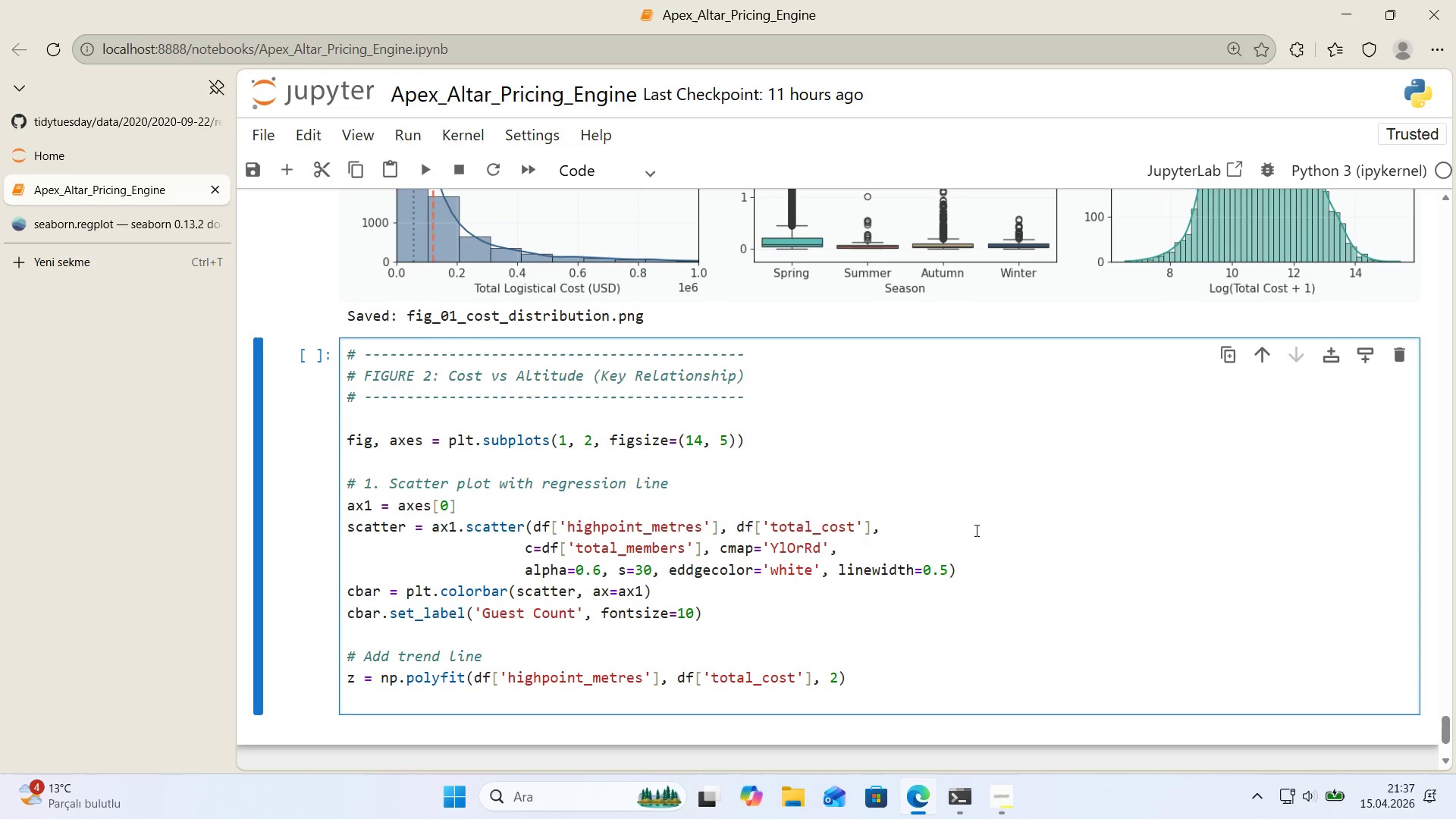 
scroll: coordinate [1022, 520], scroll_direction: down, amount: 1.0
 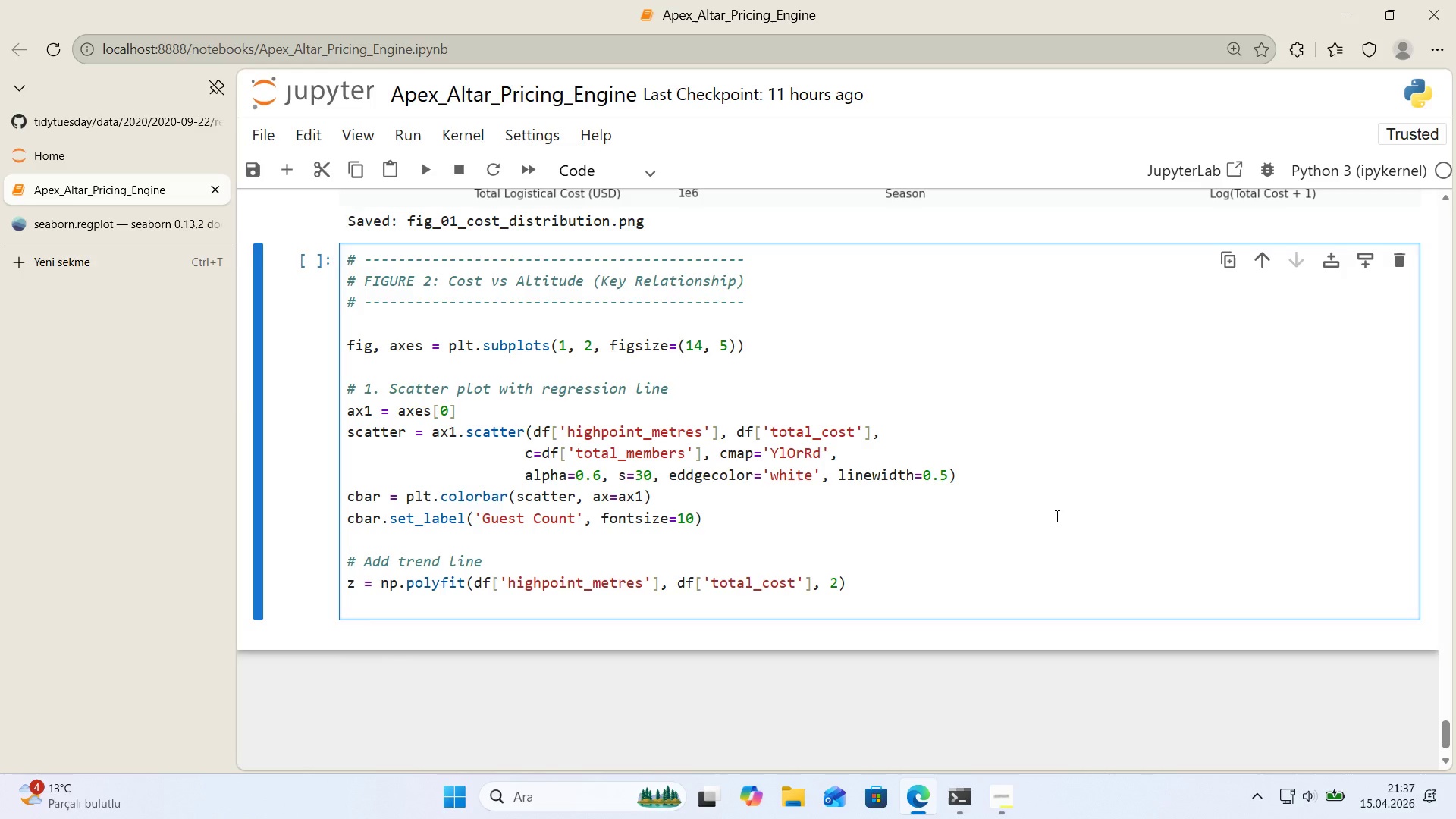 
type(p ) np.pl)
key(Backspace)
type(oly1d*()
 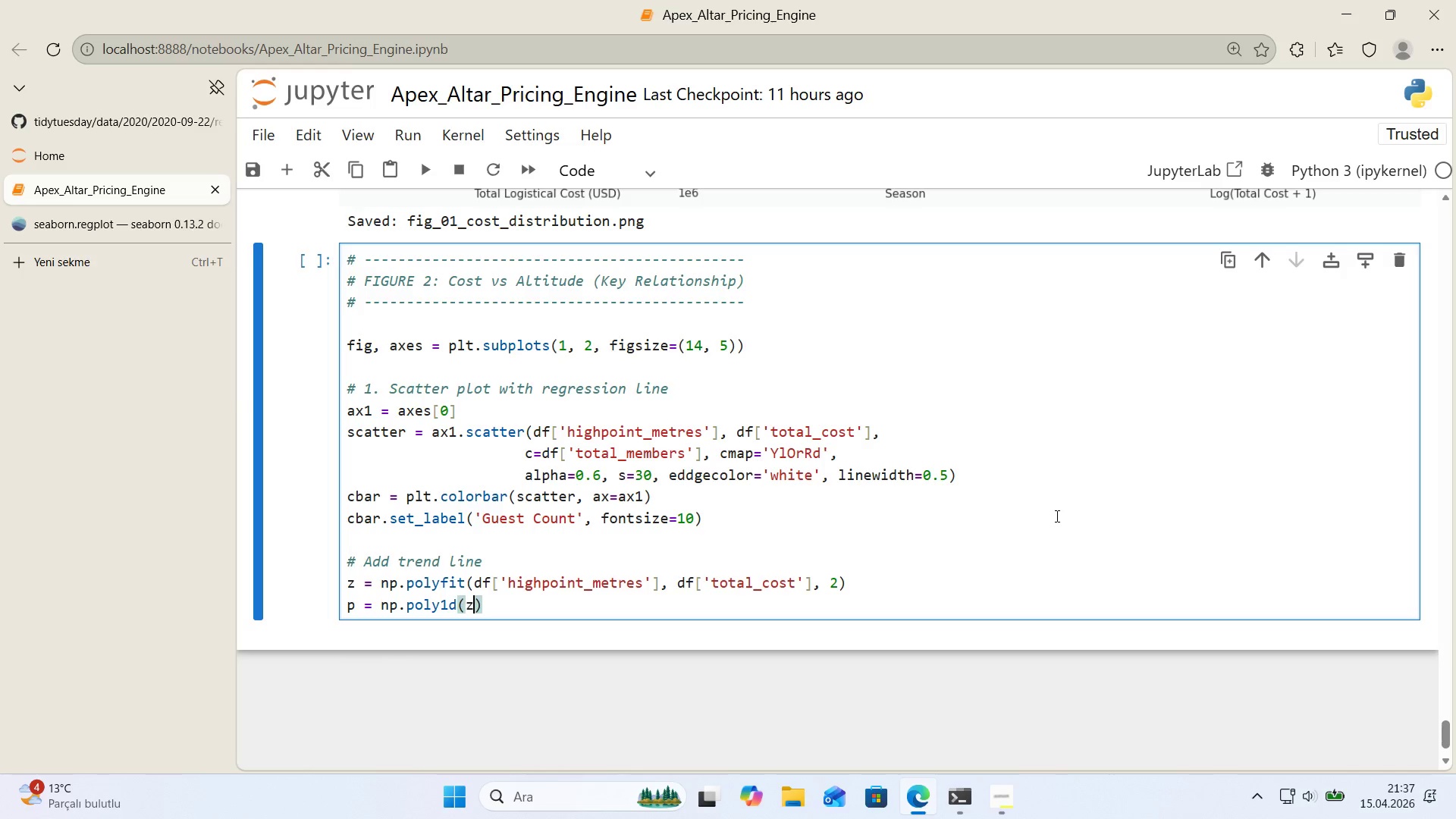 
 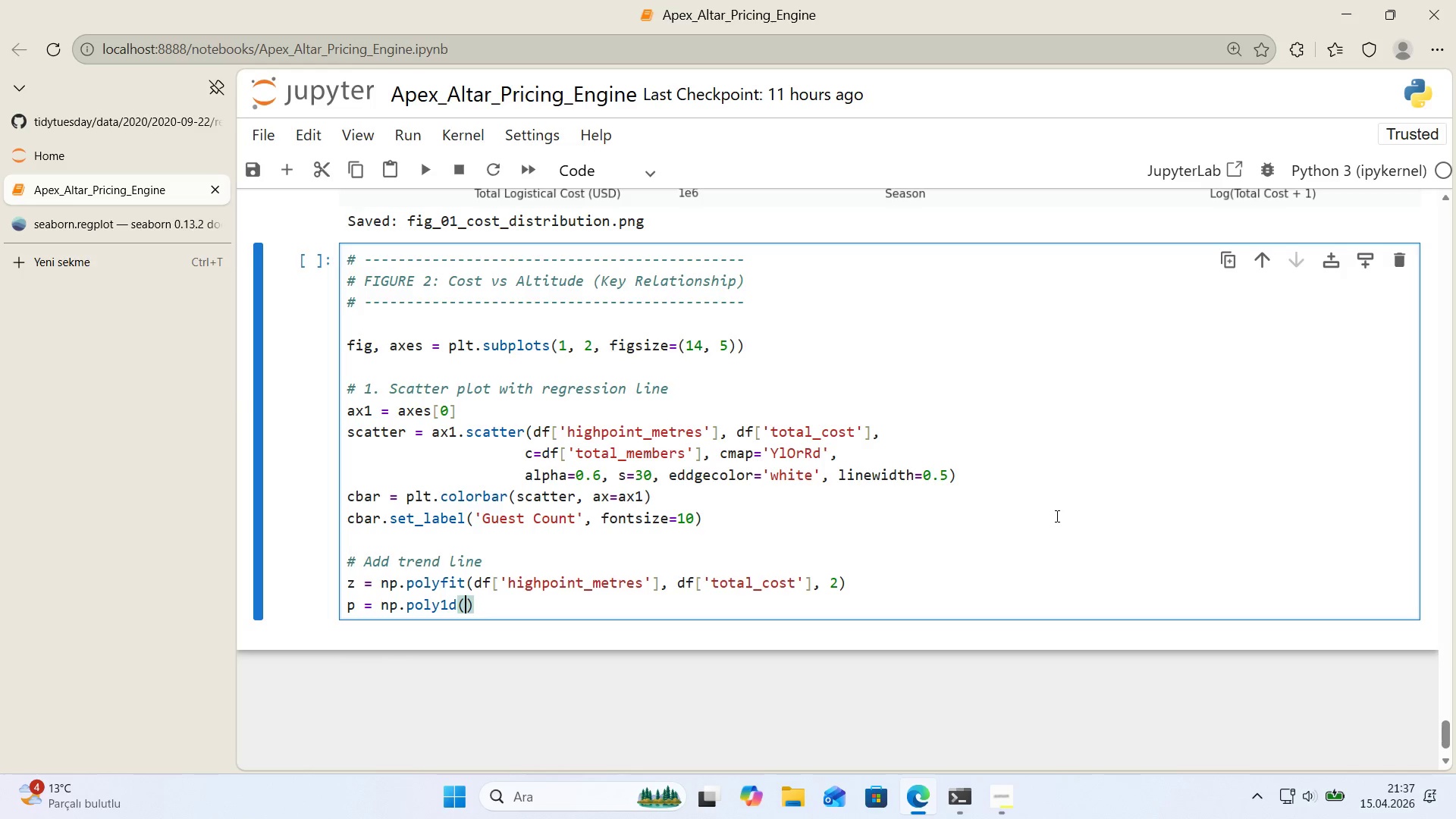 
key(ArrowLeft)
 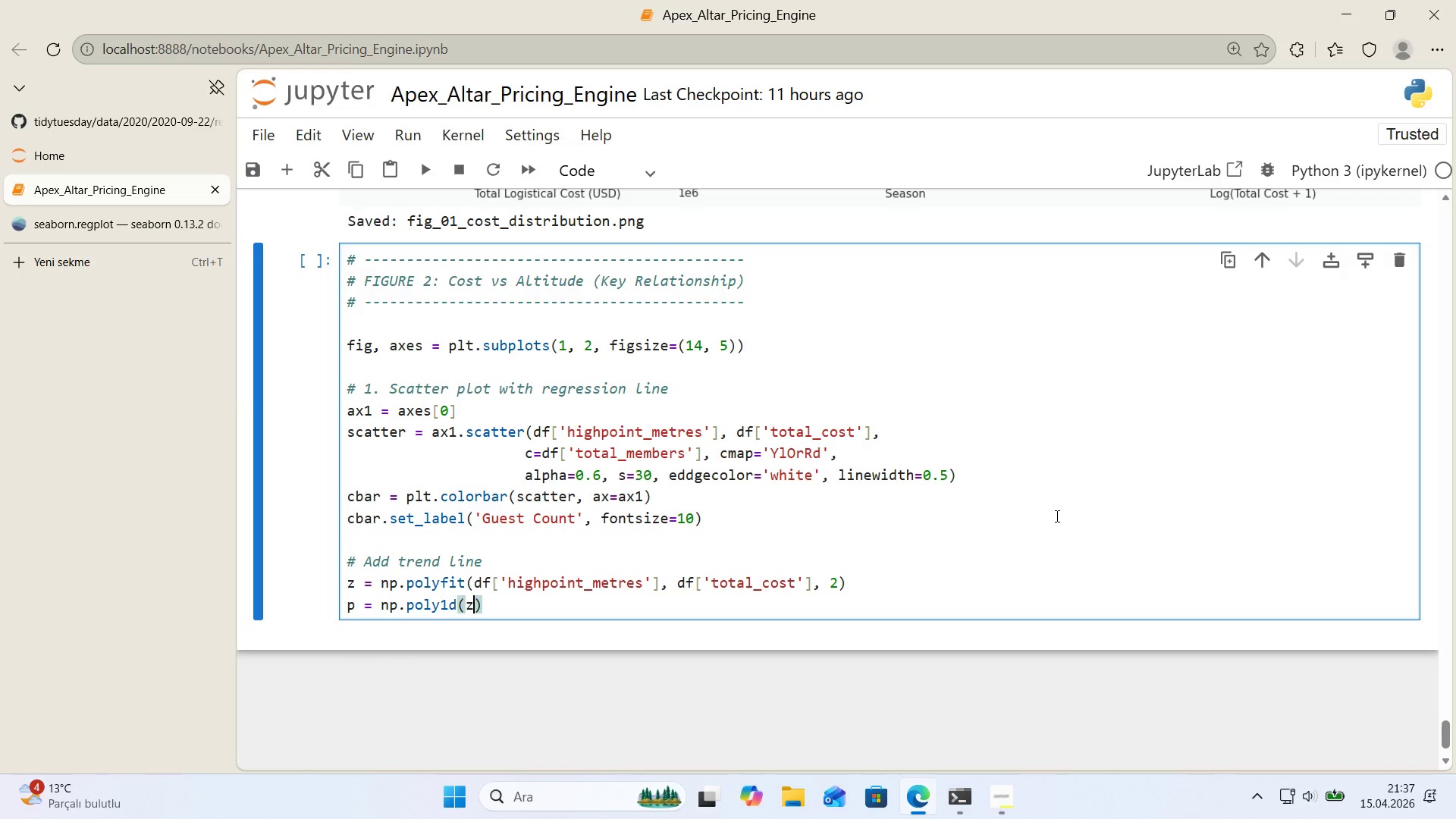 
key(Z)
 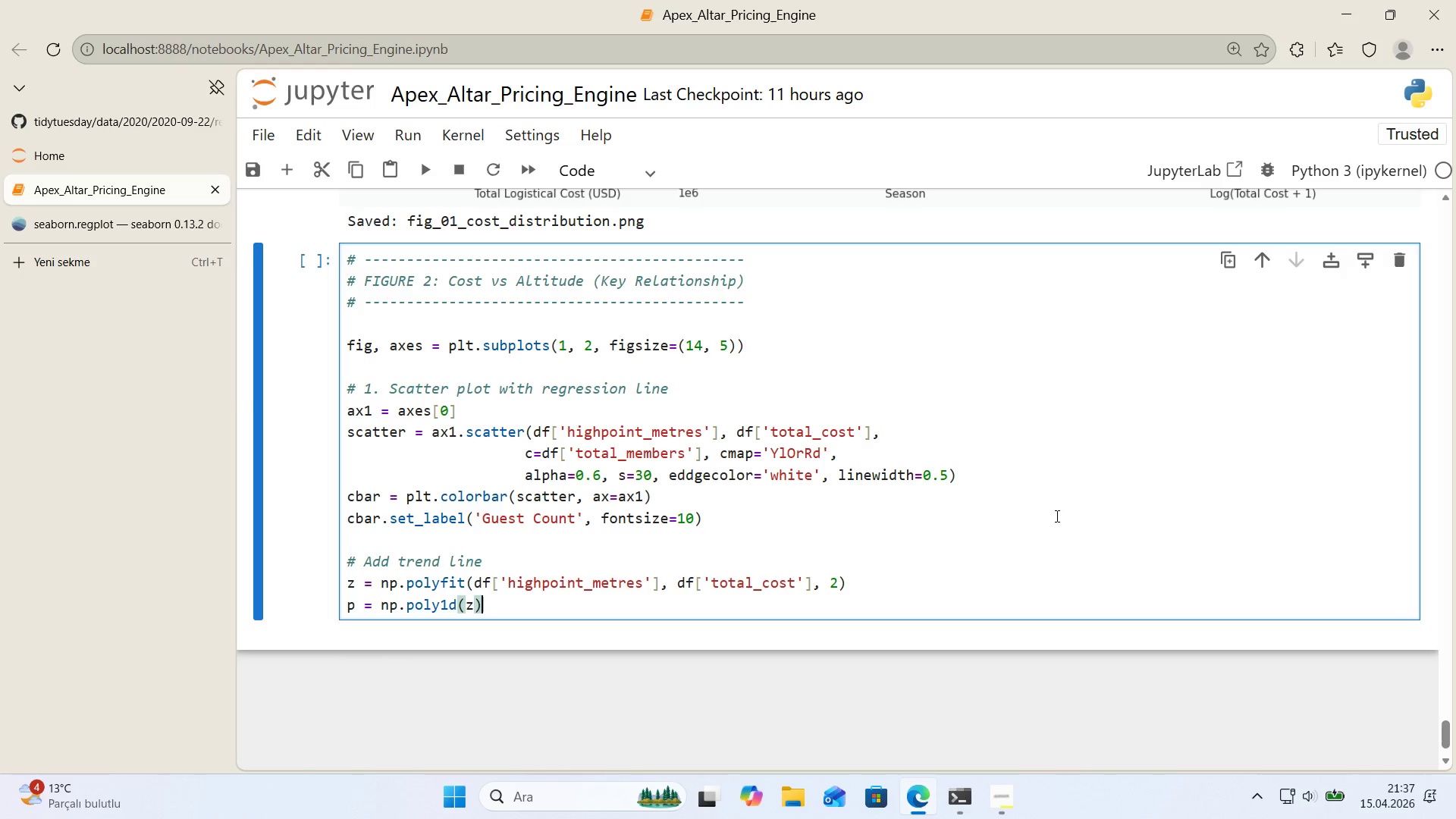 
key(ArrowRight)
 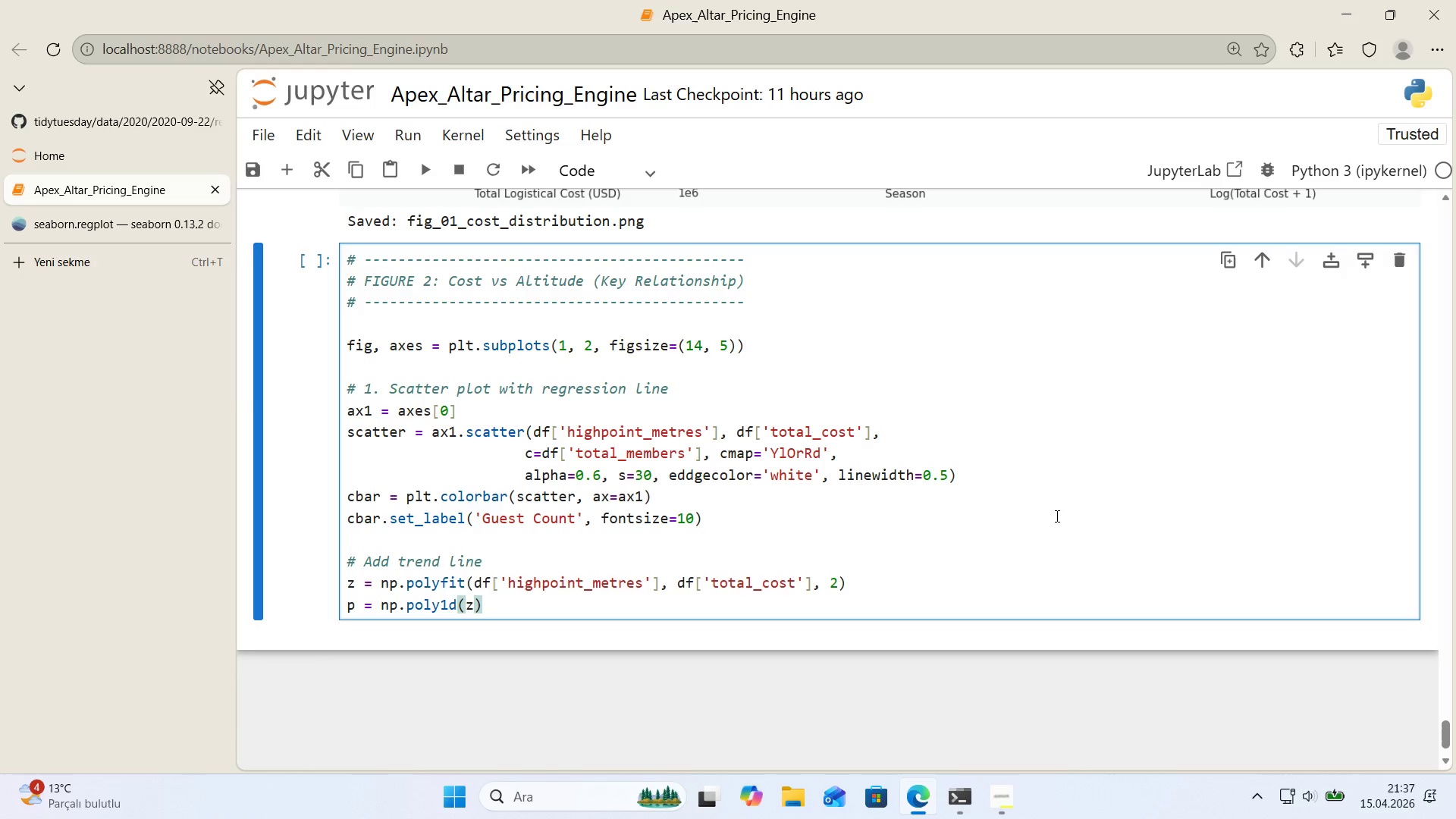 
key(Enter)
 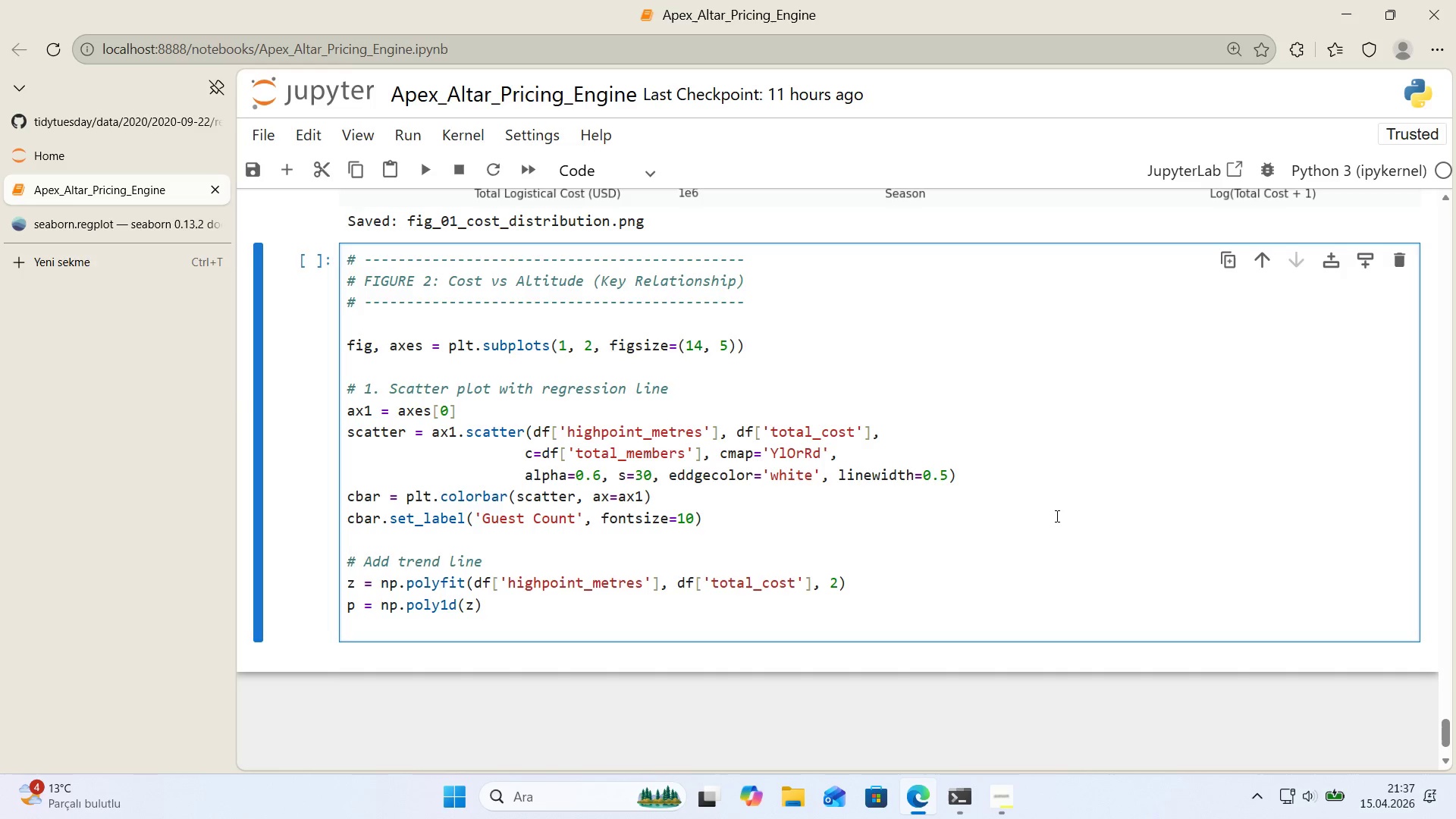 
type(x_l'ne ) np.l'nspace*()
 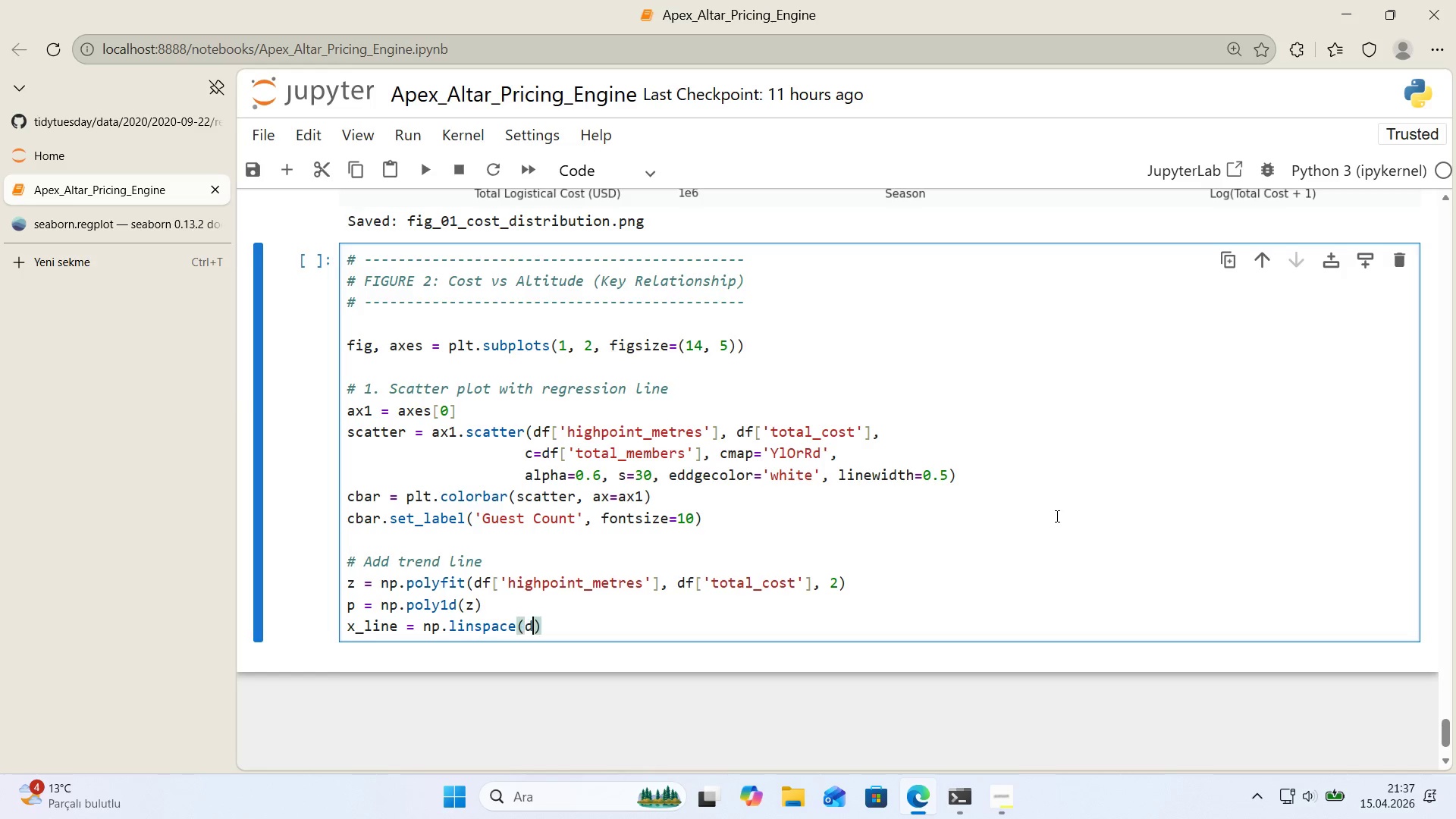 
 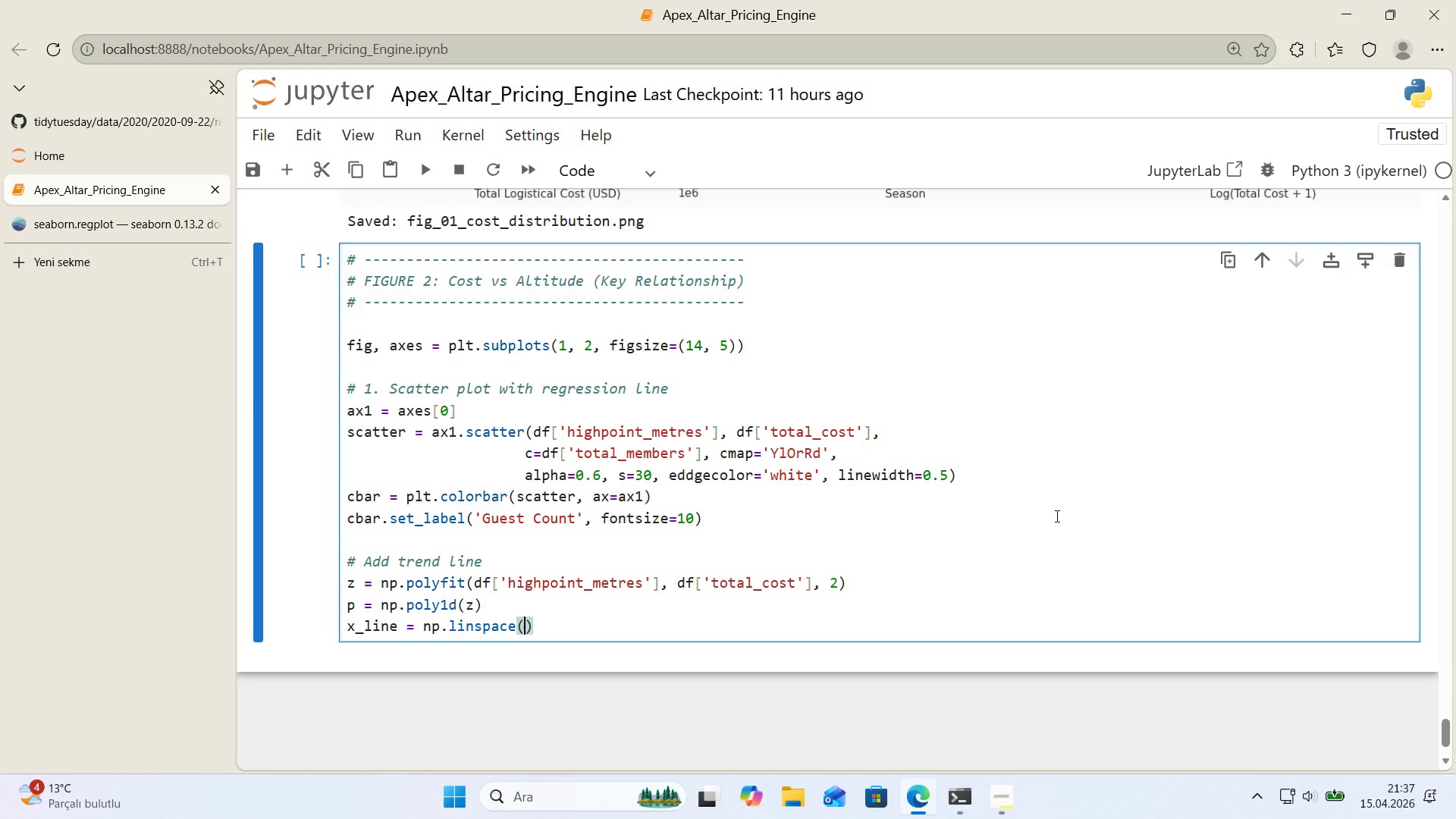 
key(ArrowLeft)
 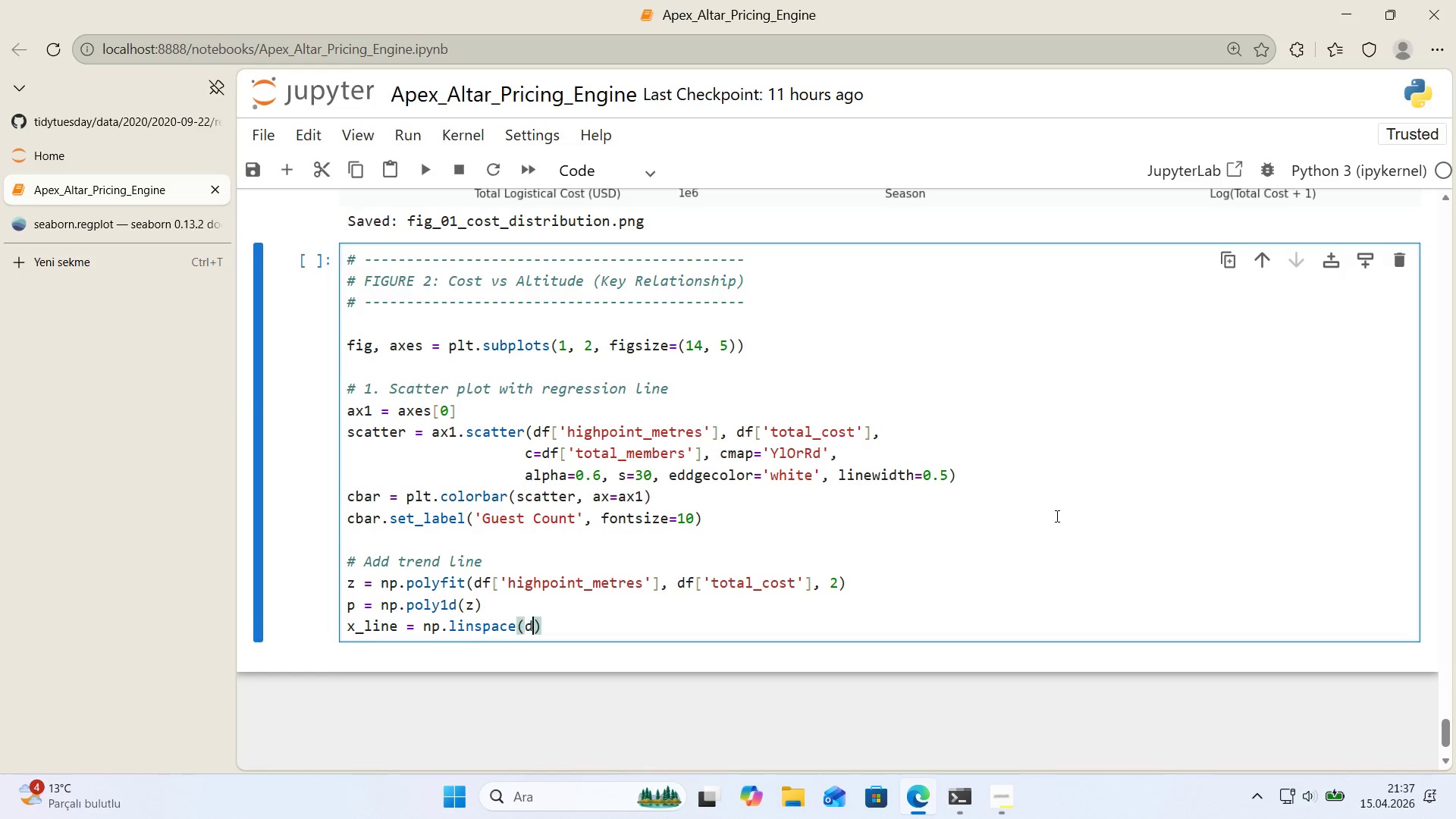 
type(df)
 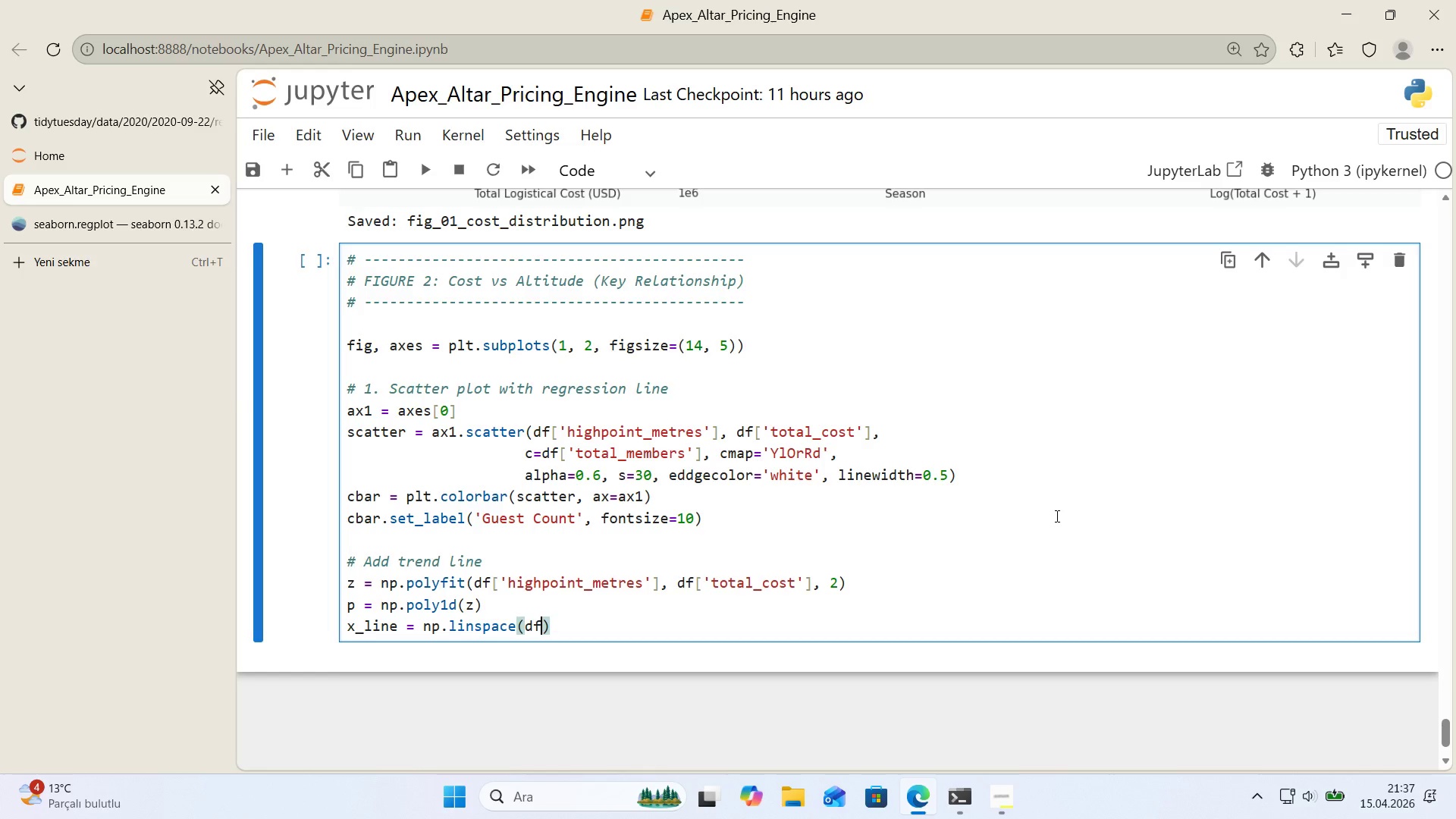 
key(Alt+Control+8)
 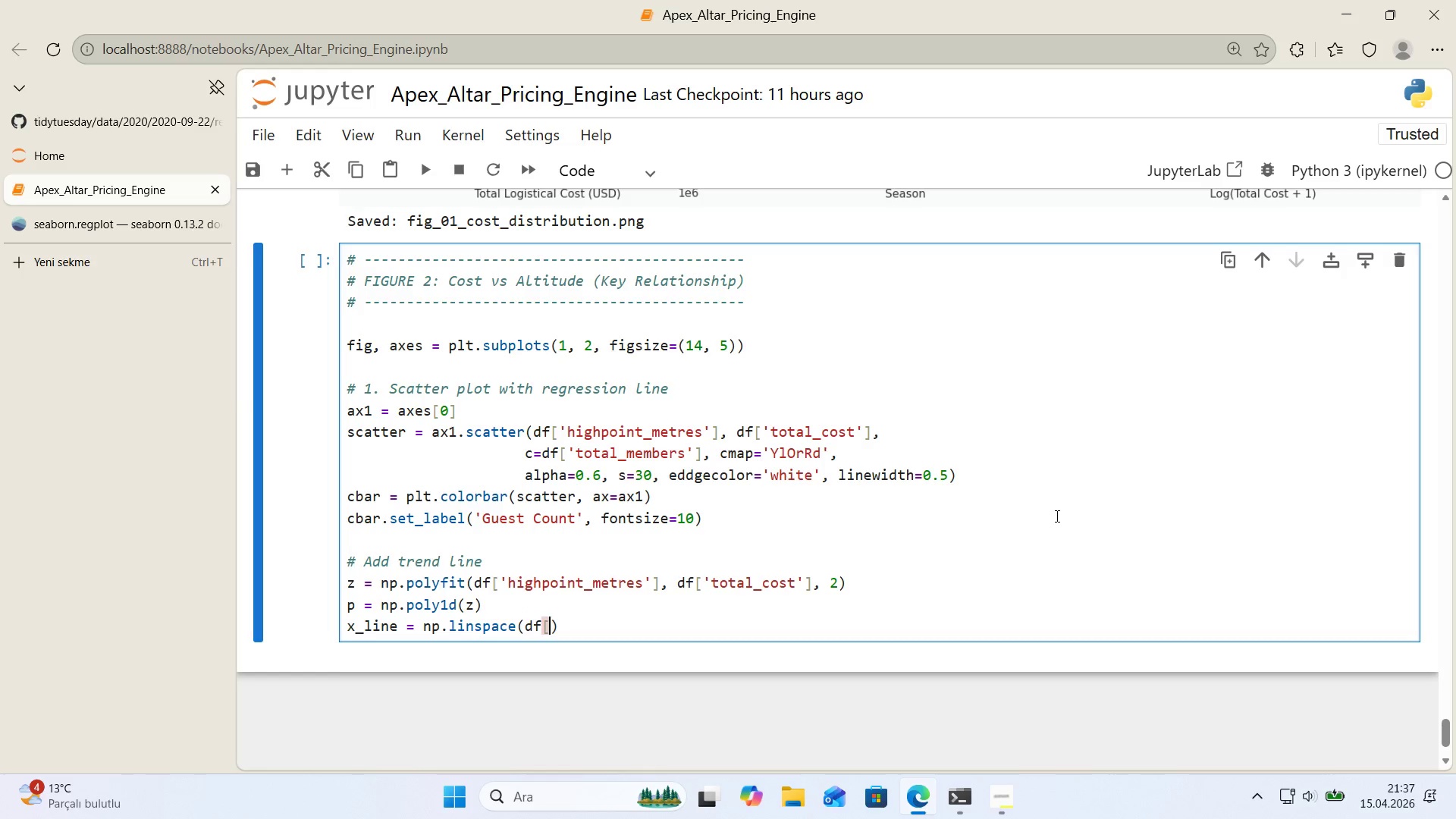 
key(Alt+Control+9)
 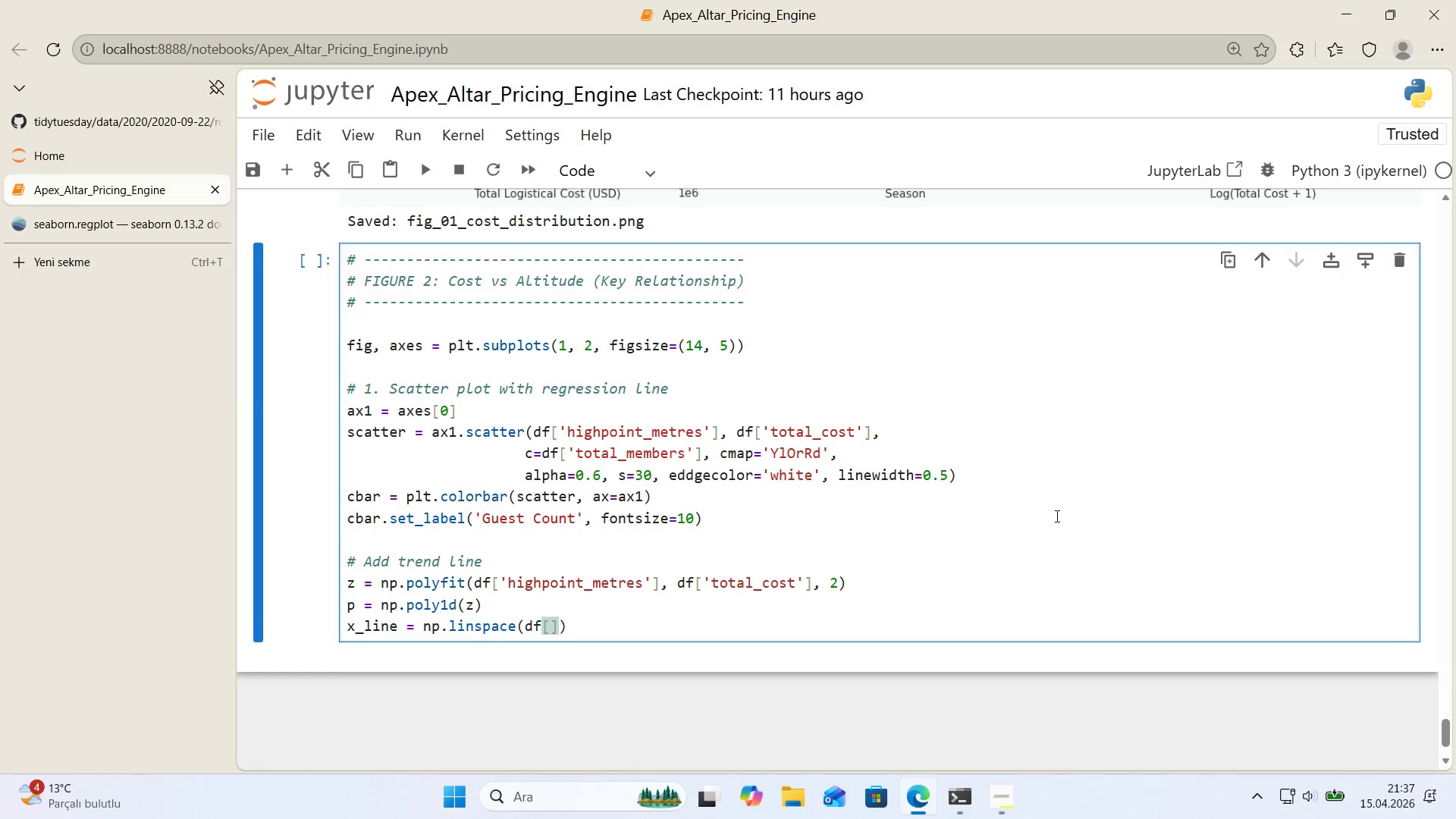 
key(ArrowLeft)
 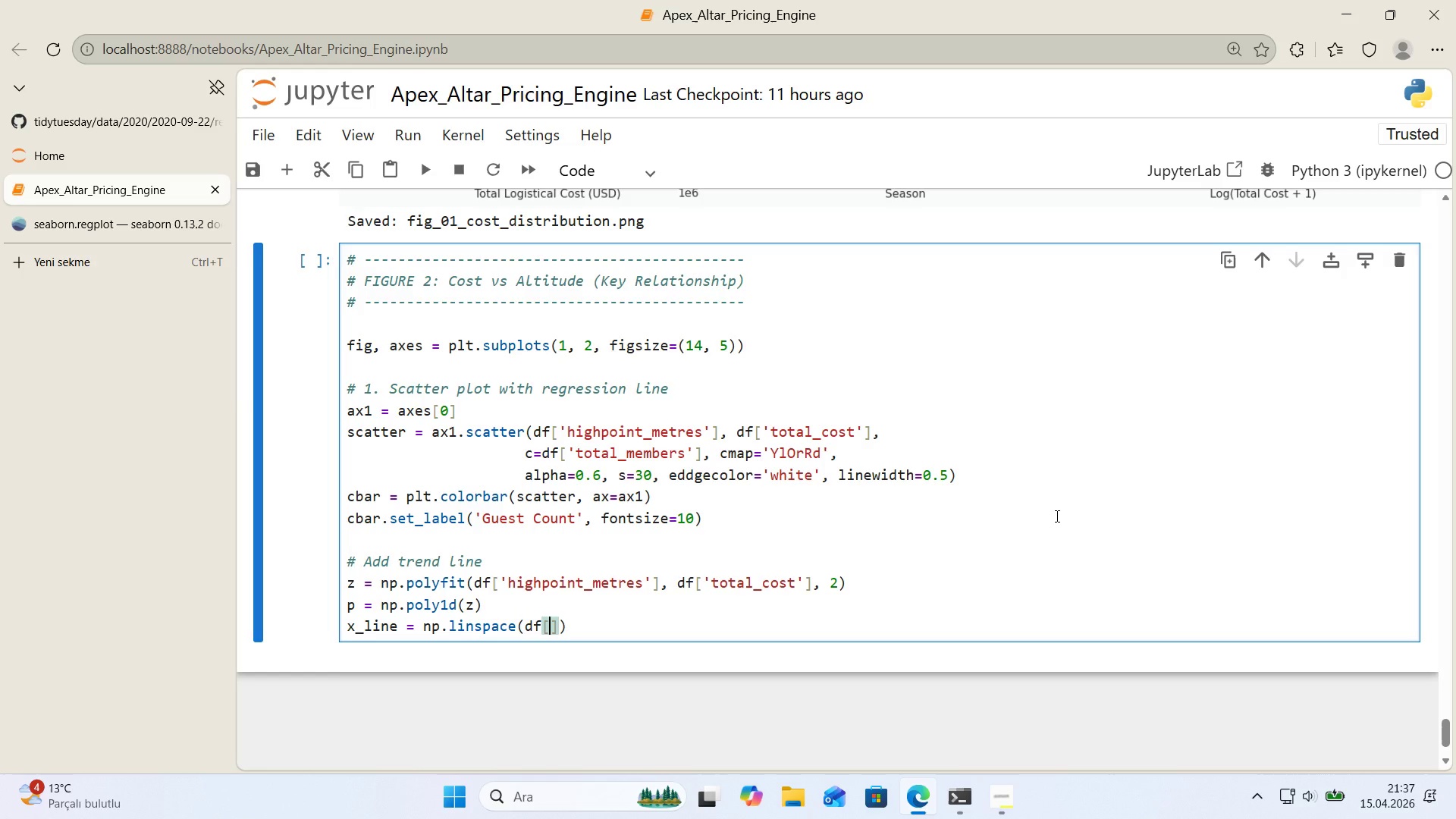 
type(@@)
 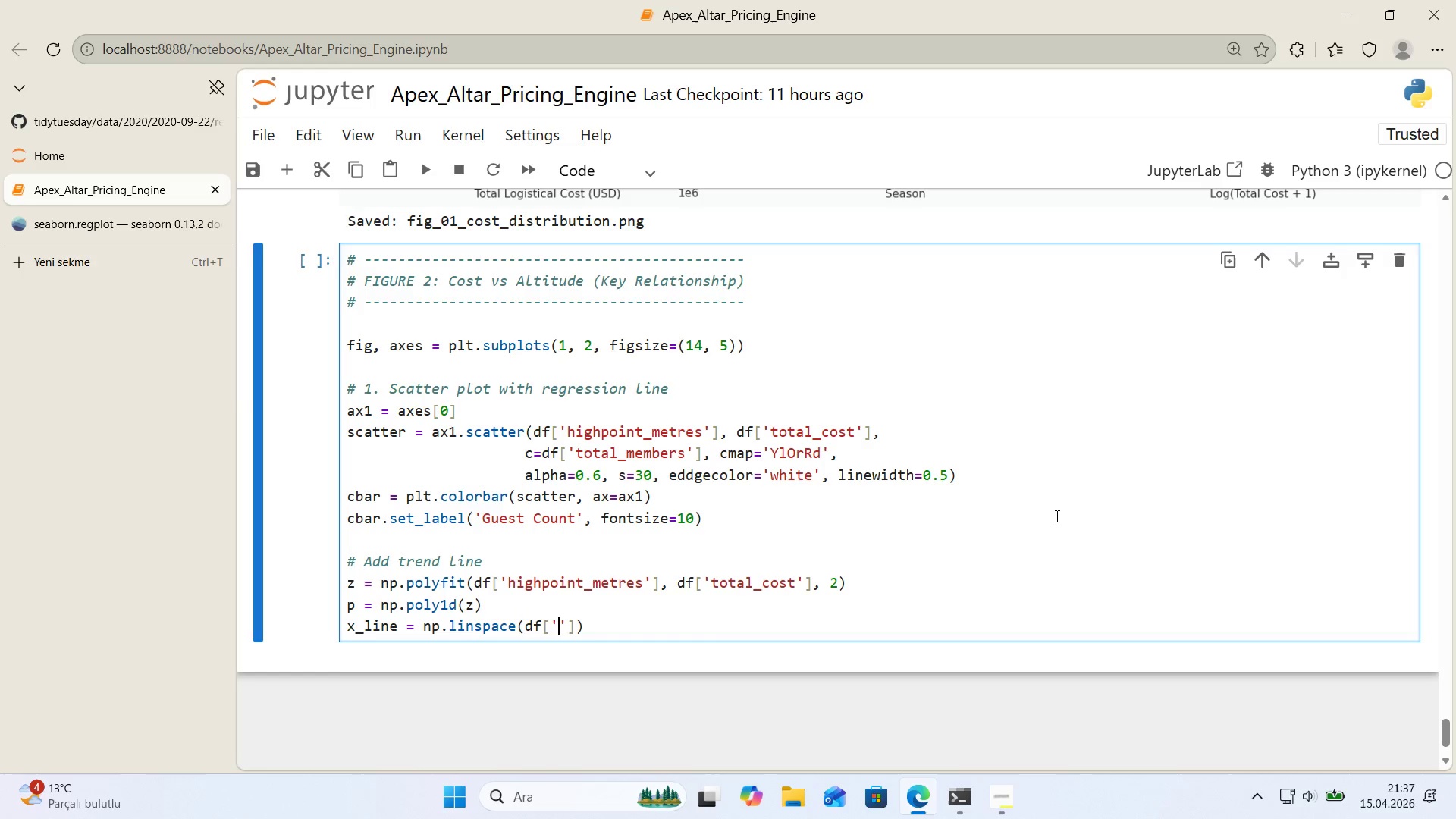 
key(ArrowLeft)
 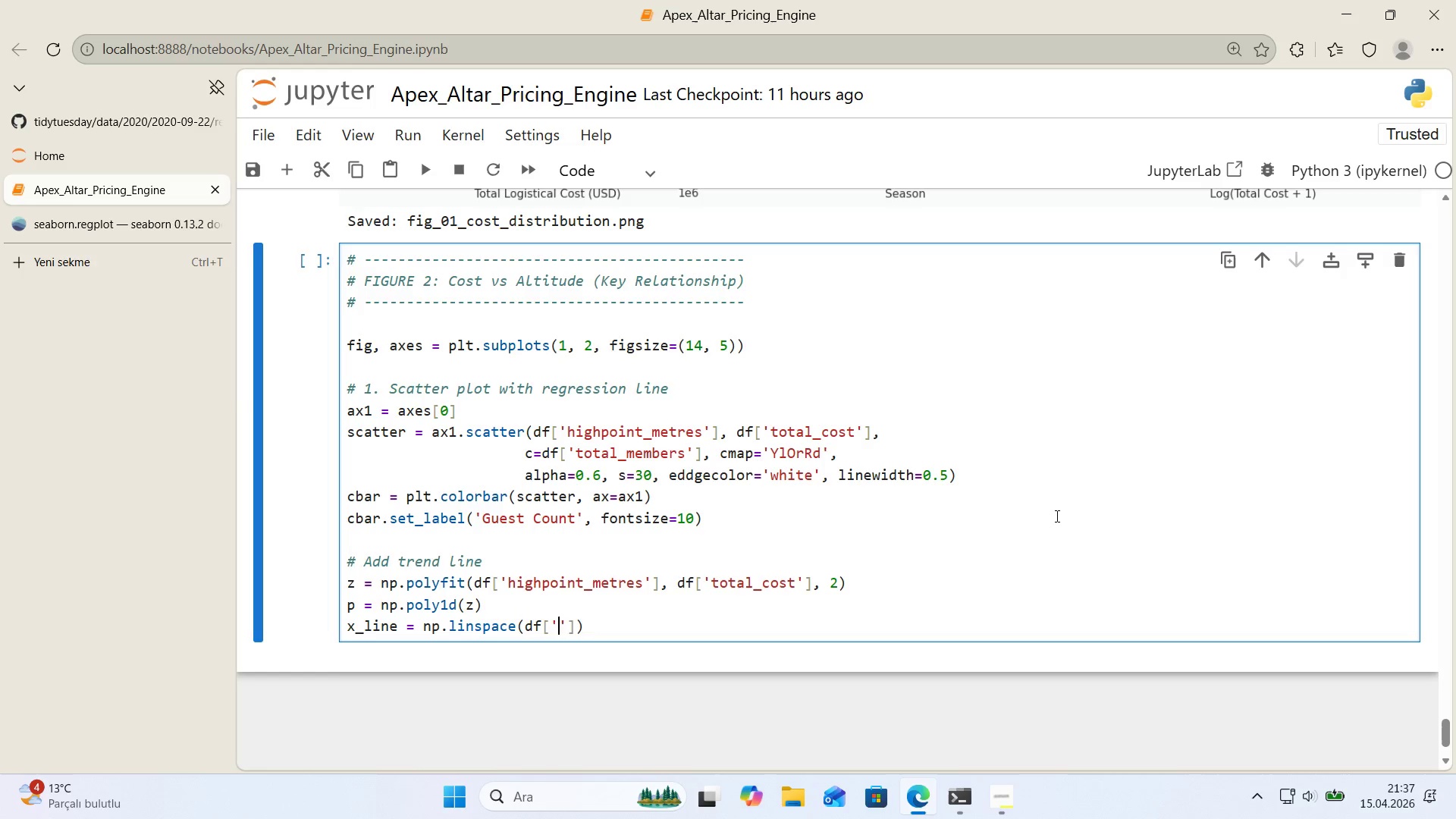 
type(h'ghpo'nt_metres)
 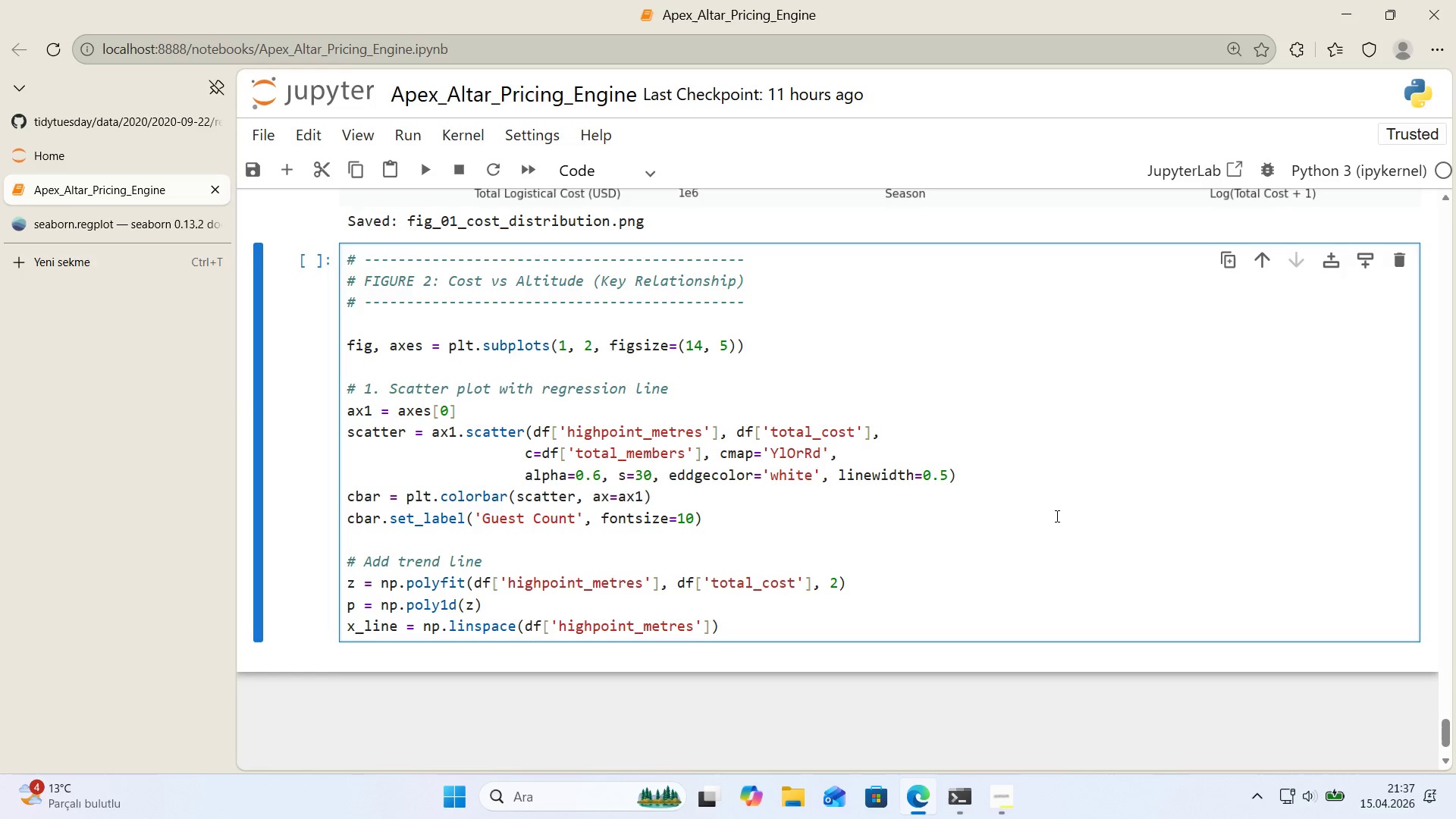 
key(ArrowRight)
 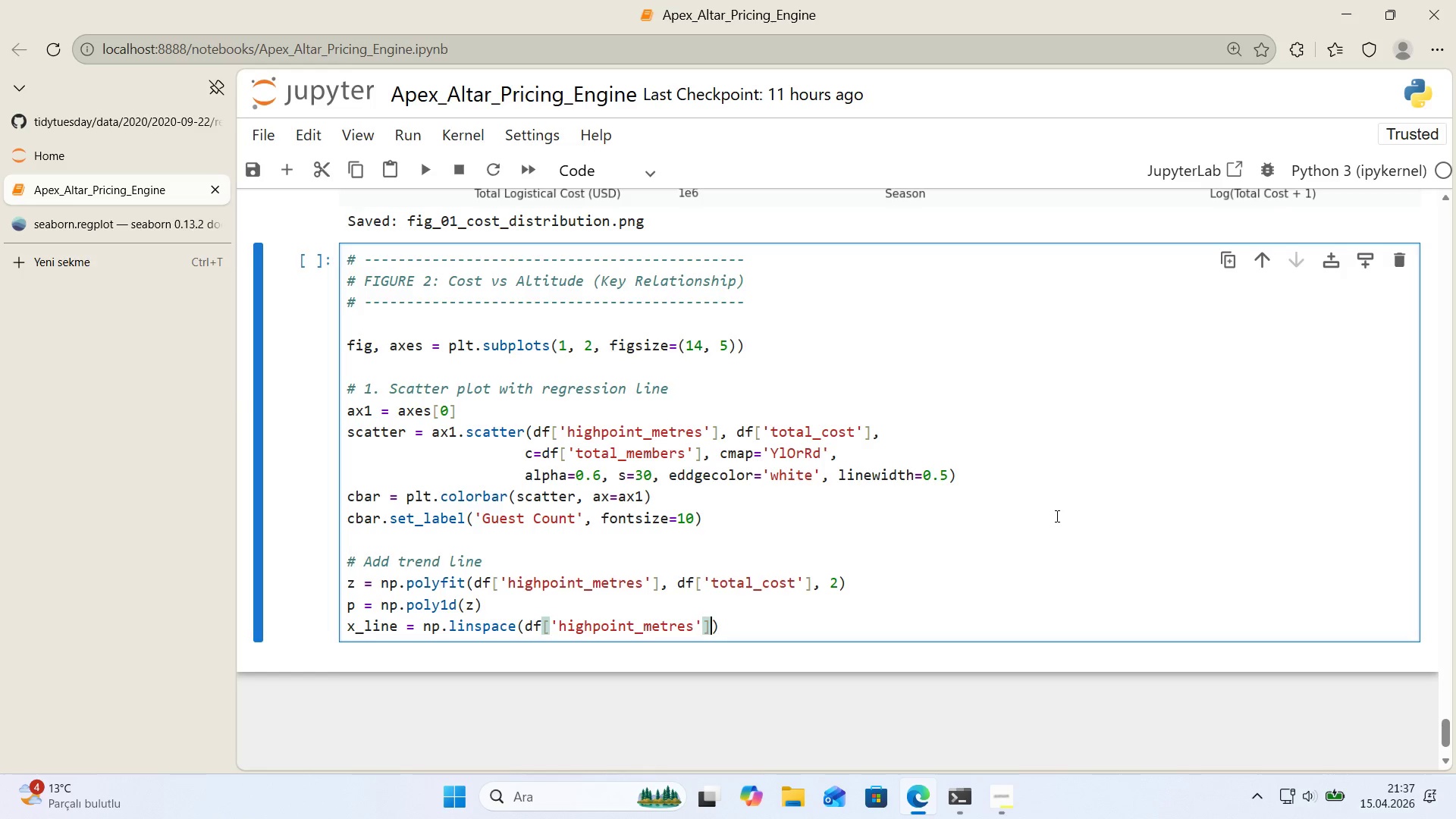 
key(ArrowRight)
 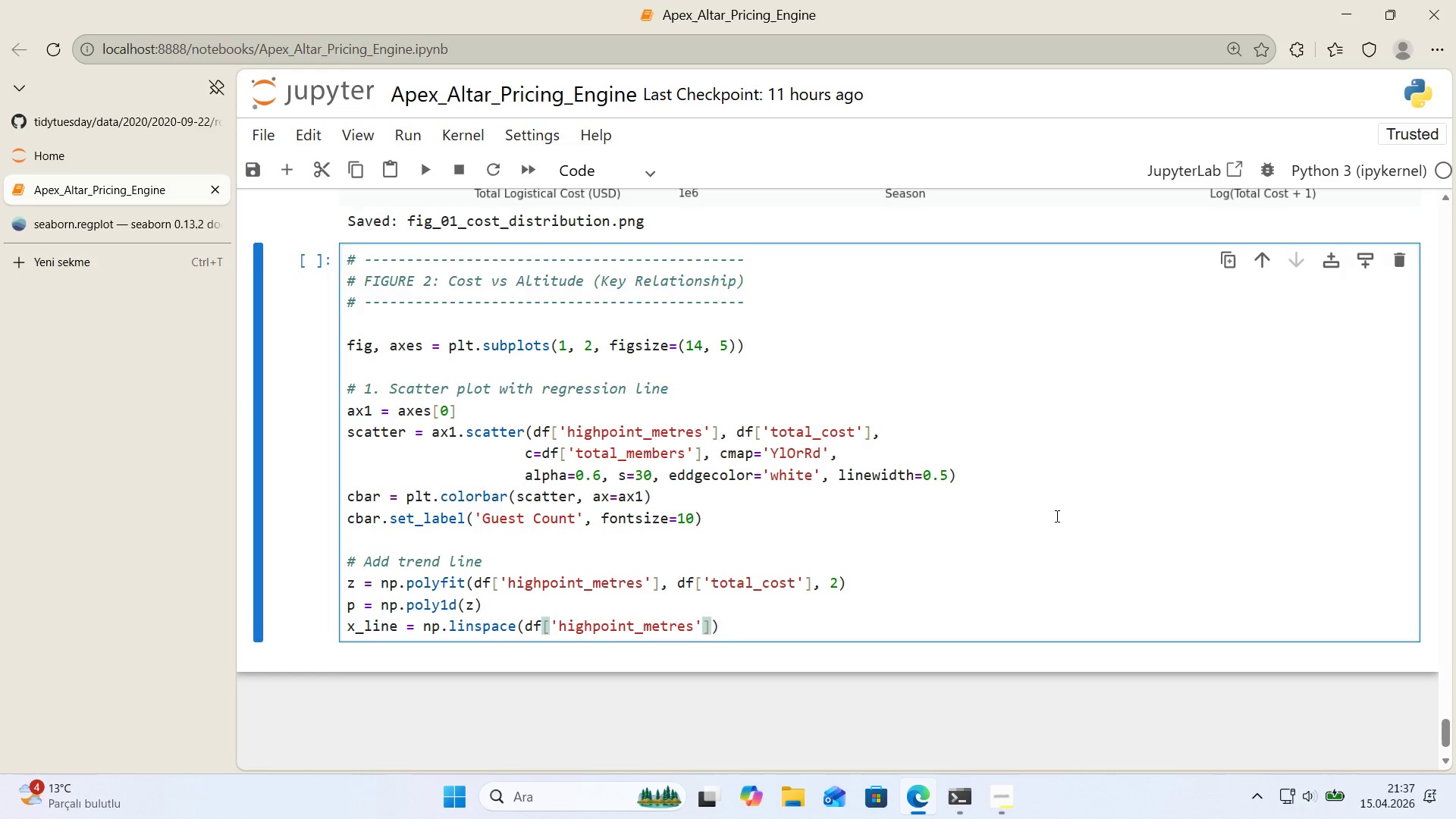 
type(.m'n*(, f)
key(Backspace)
type(df)
 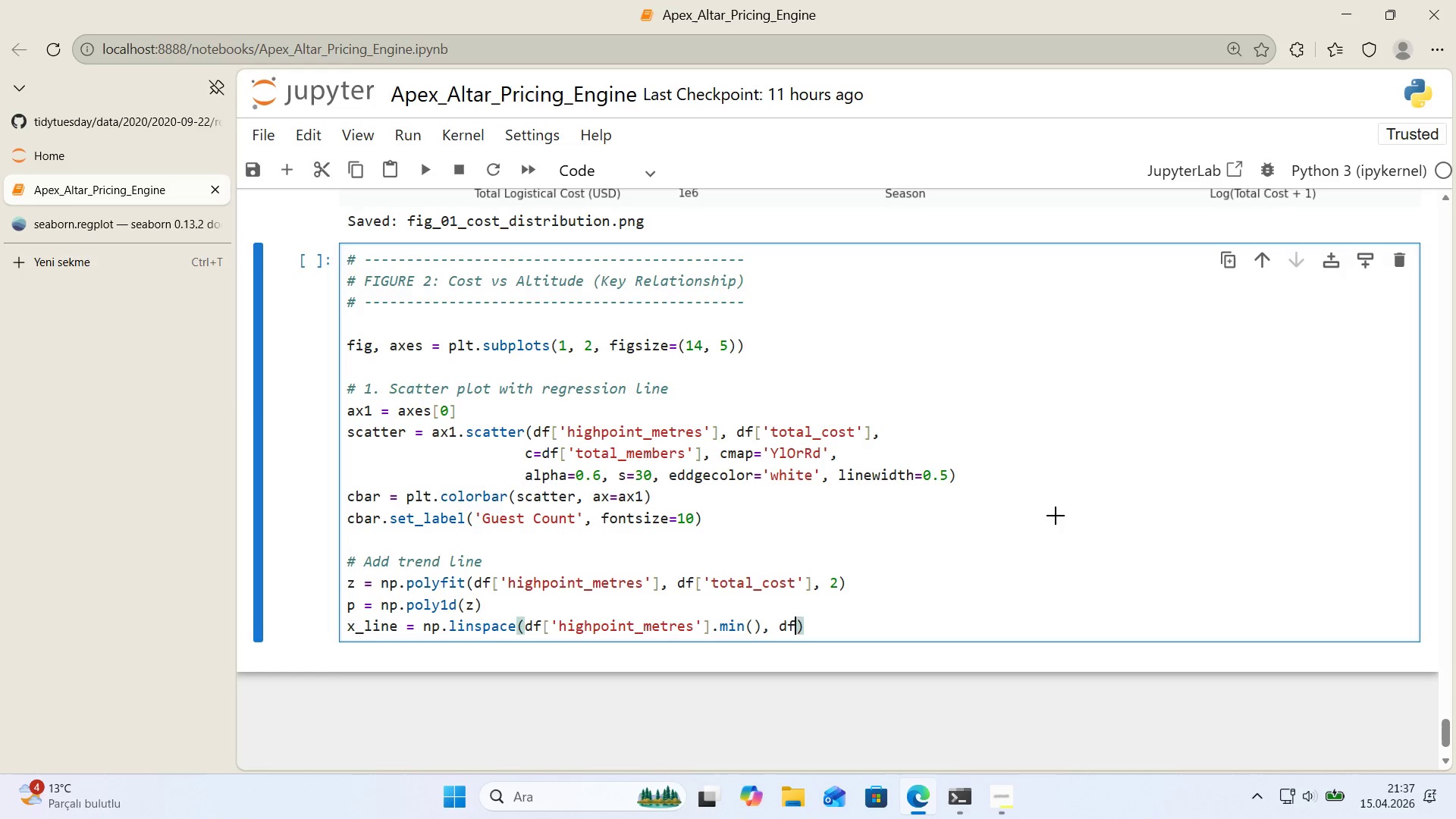 
key(Alt+Control+8)
 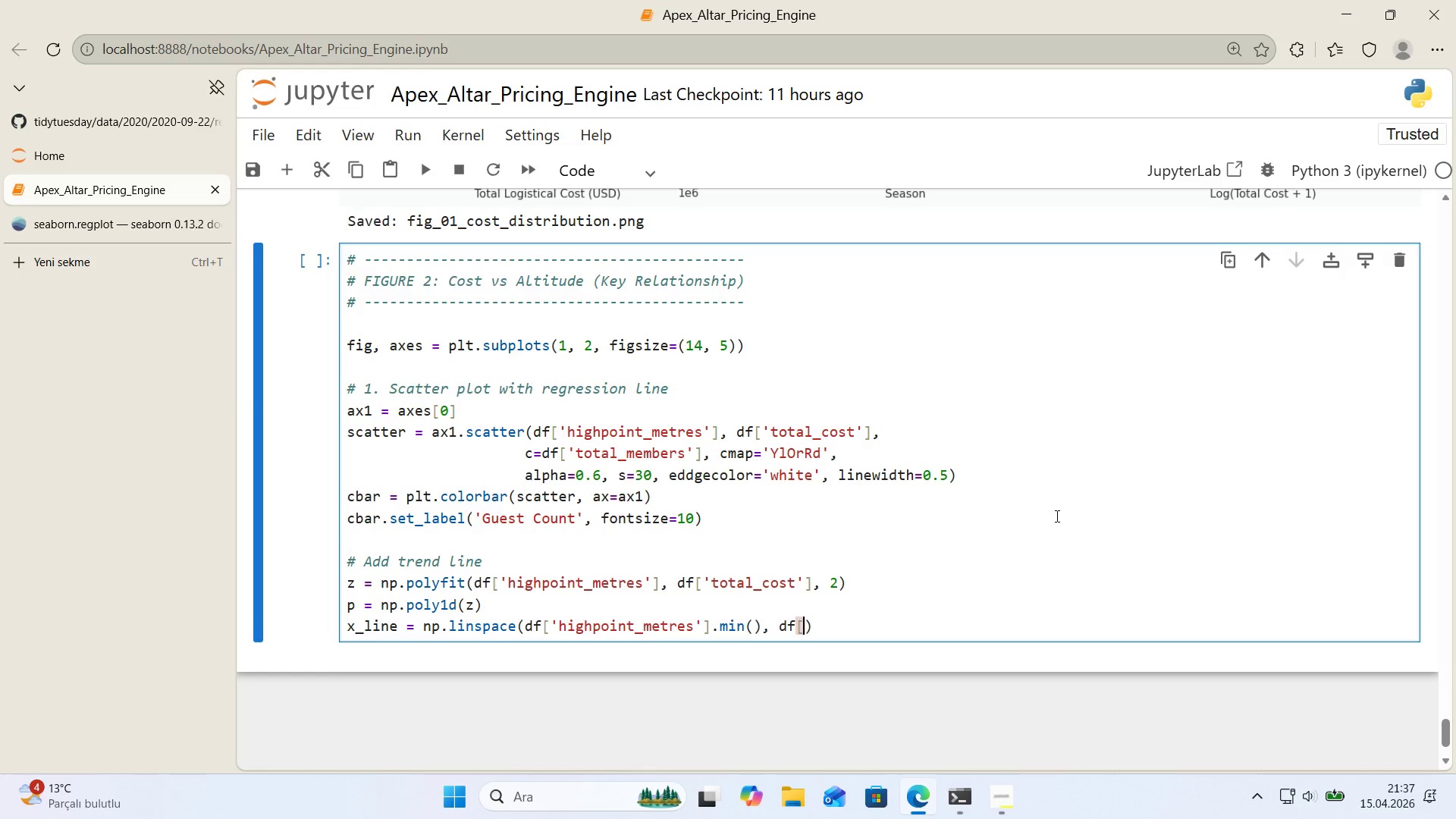 
key(Alt+Control+9)
 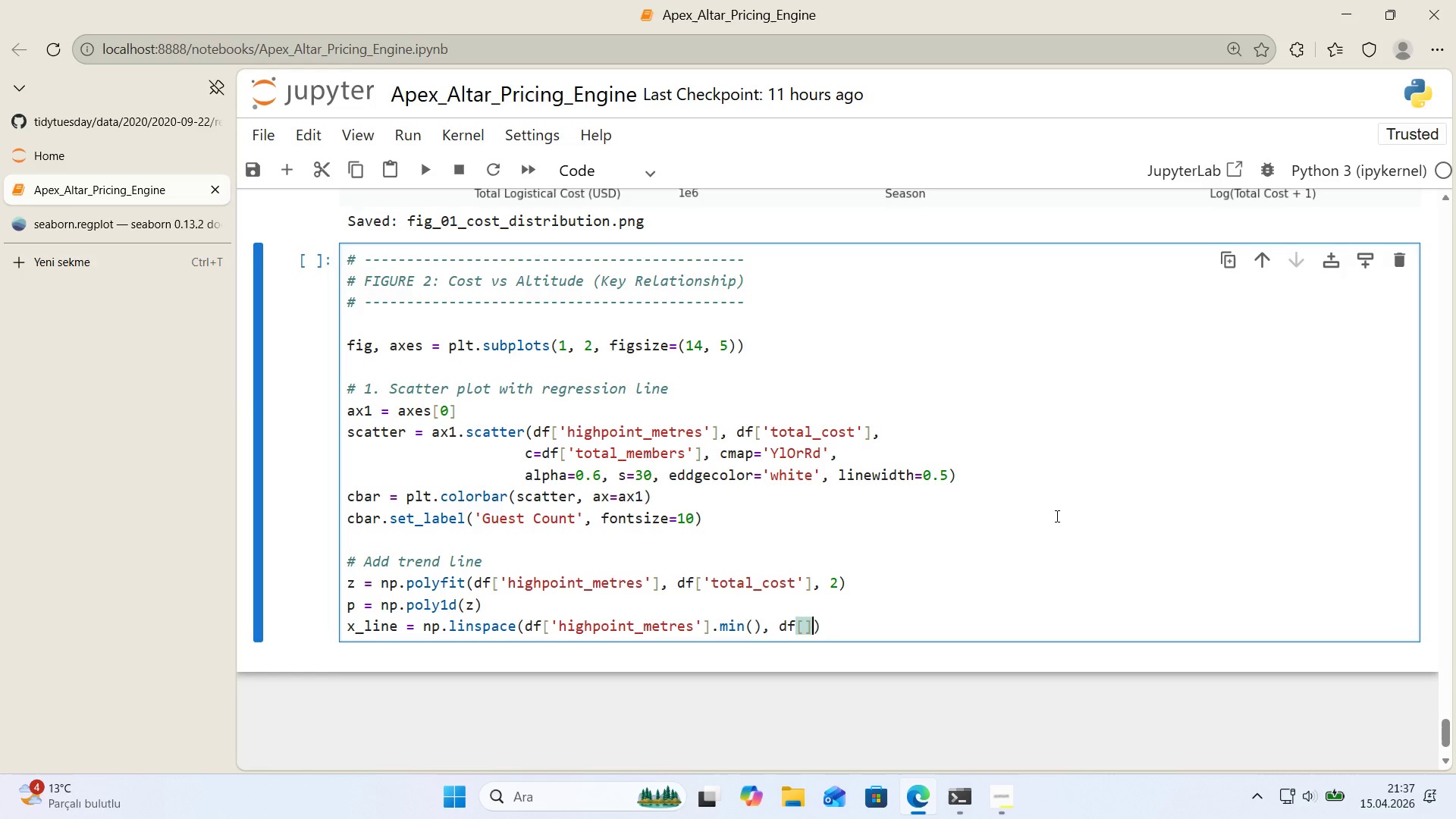 
key(ArrowLeft)
 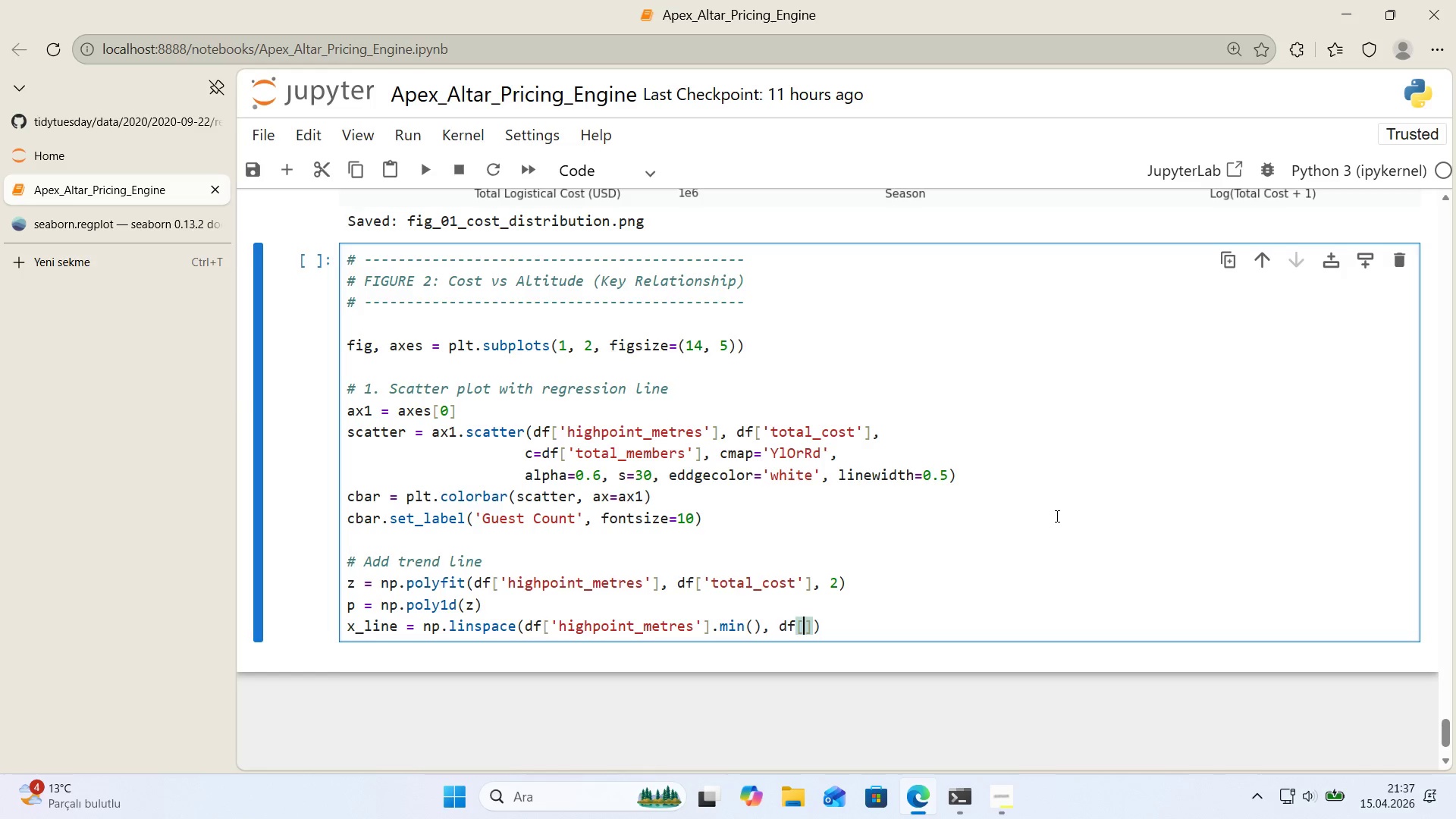 
type(@@)
 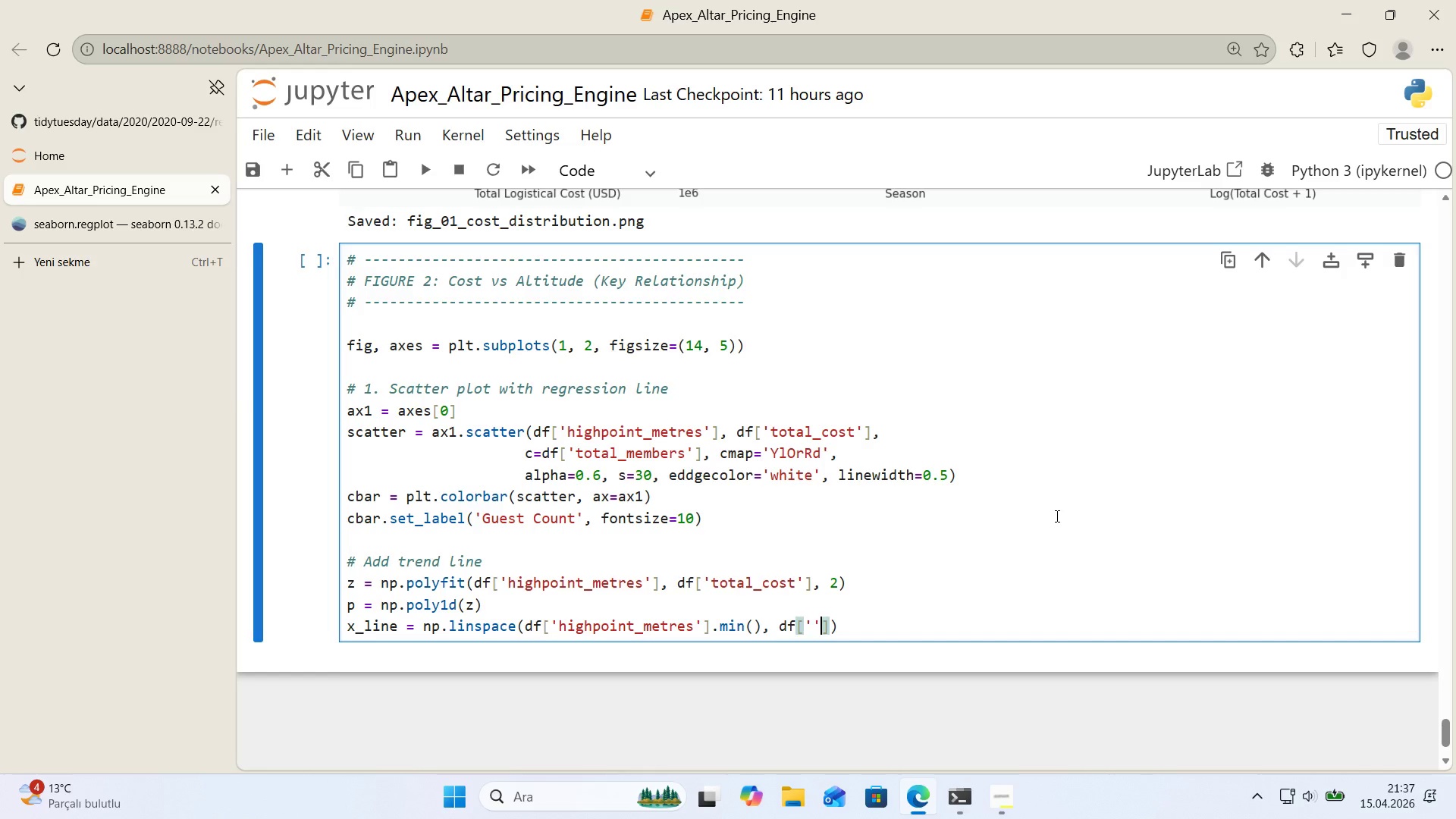 
key(ArrowLeft)
 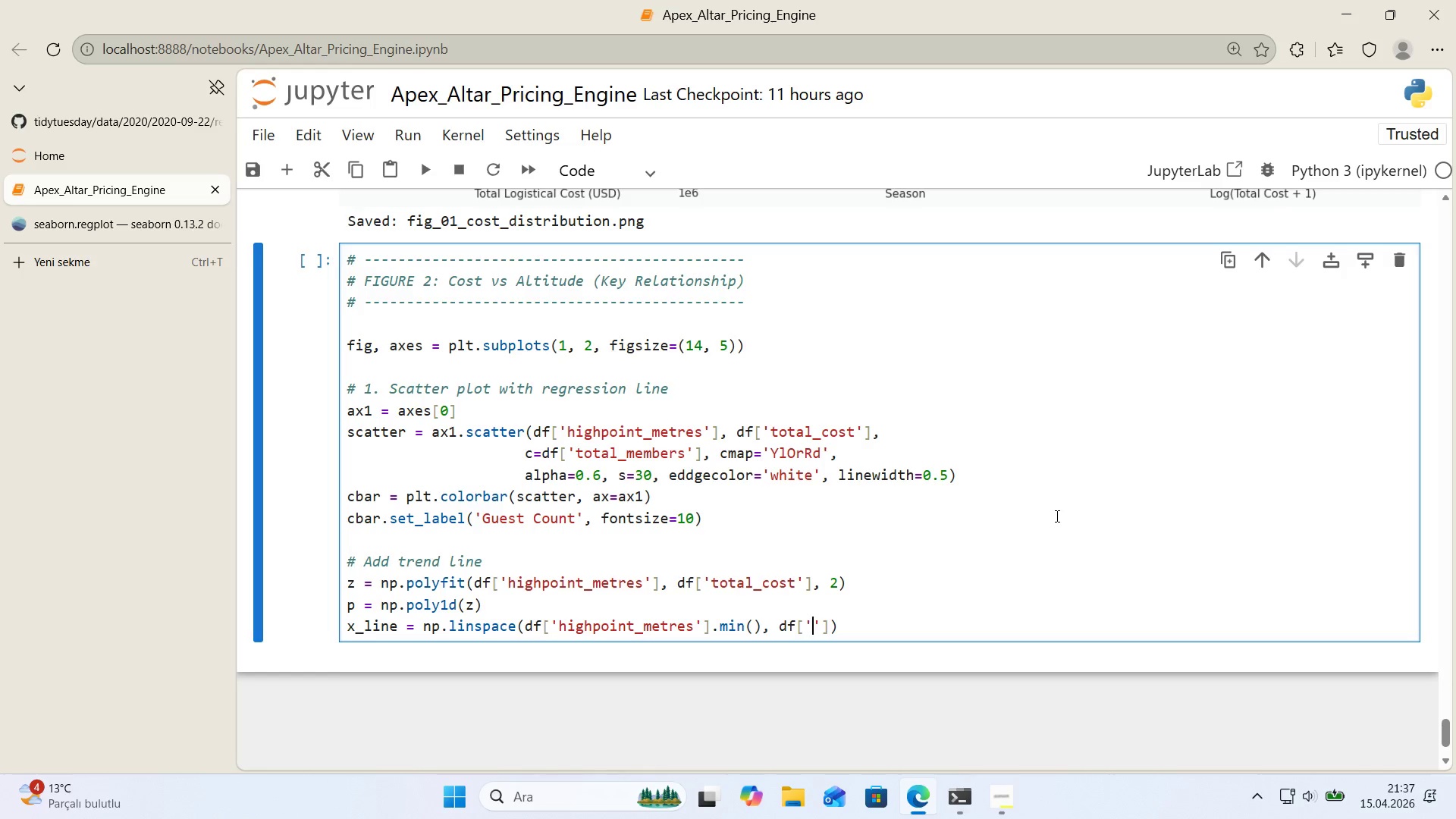 
type(h'ghpo'nt_metres)
 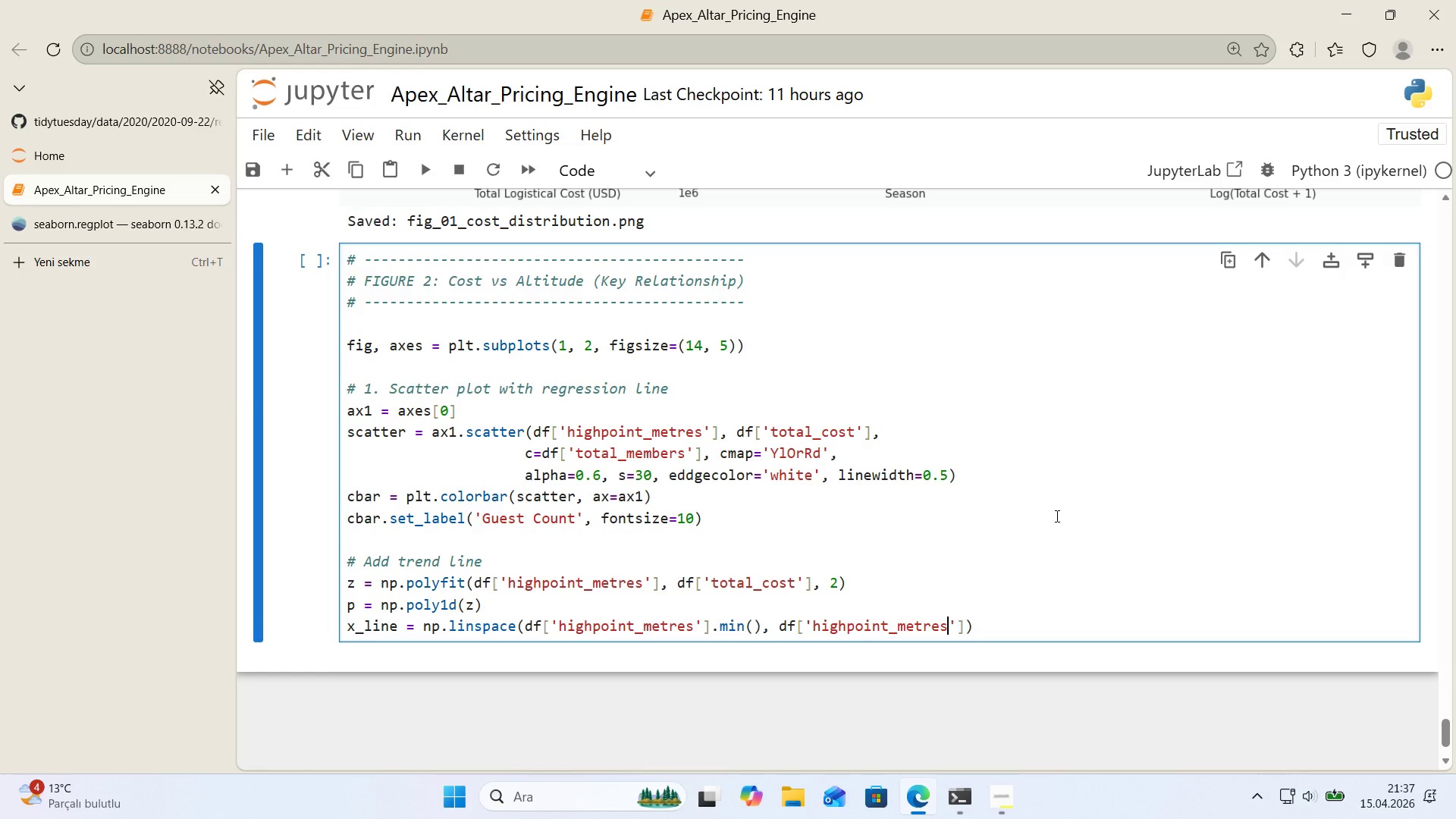 
key(ArrowRight)
 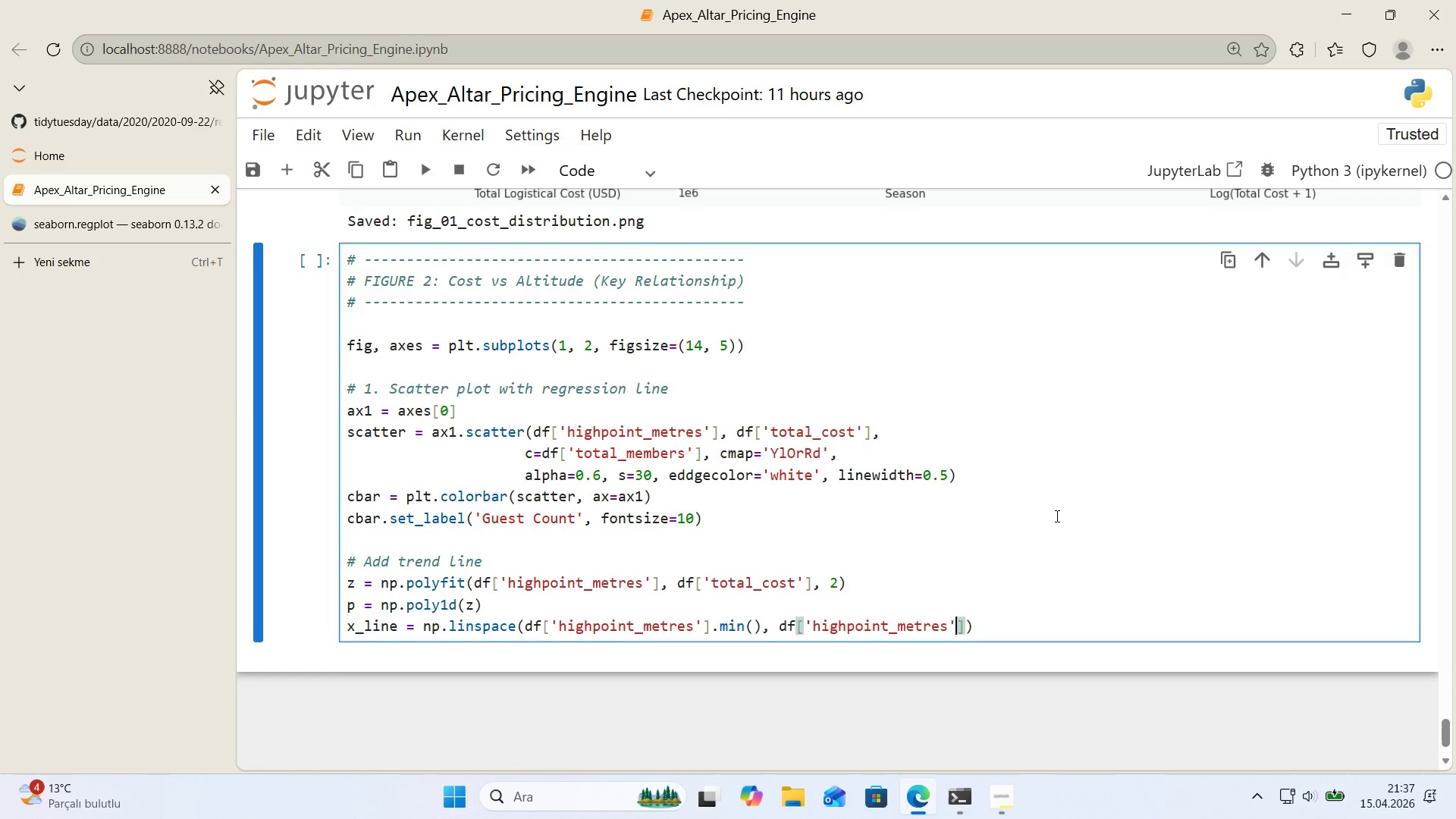 
key(ArrowRight)
 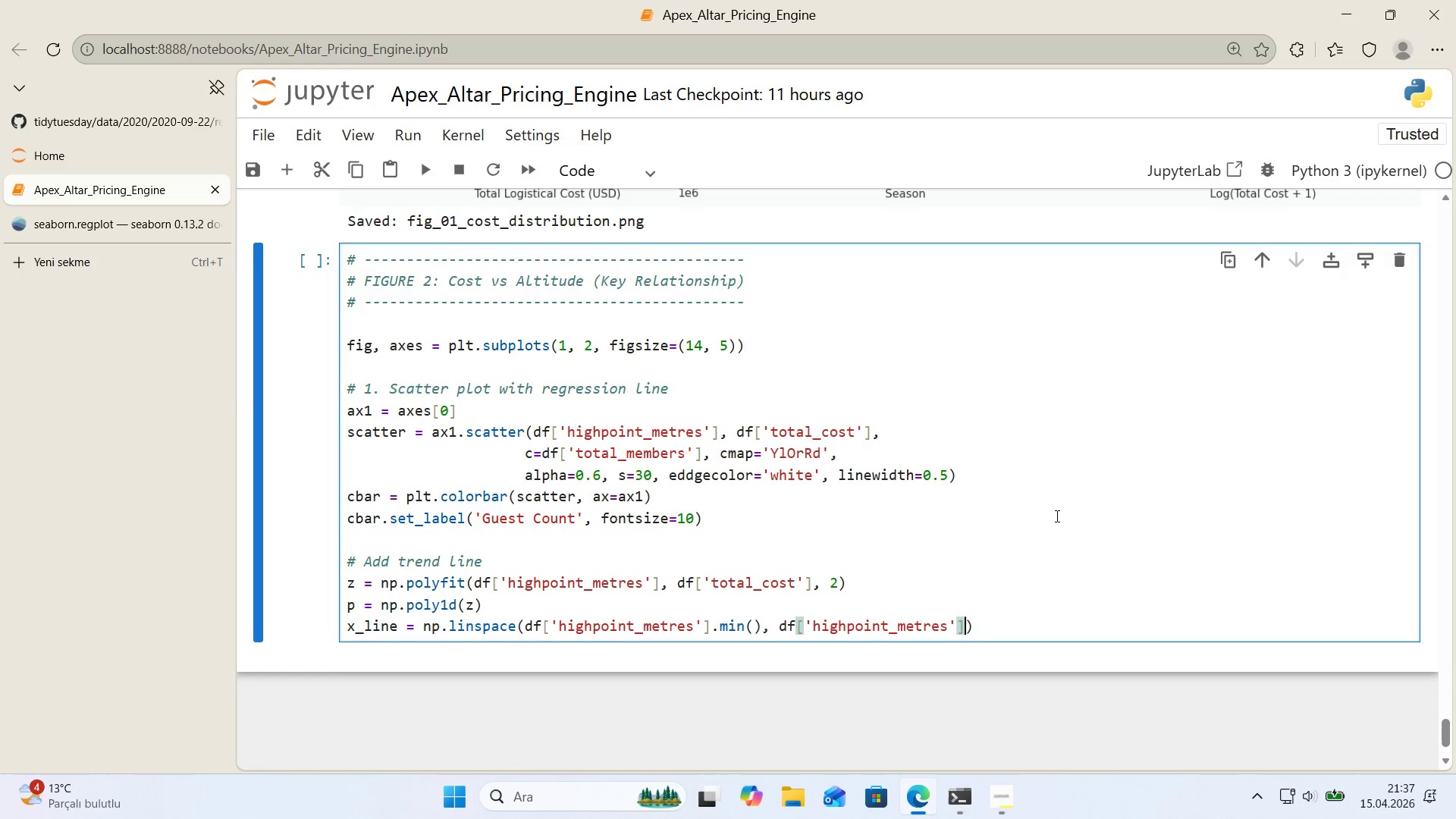 
type(.max*(, 100)
 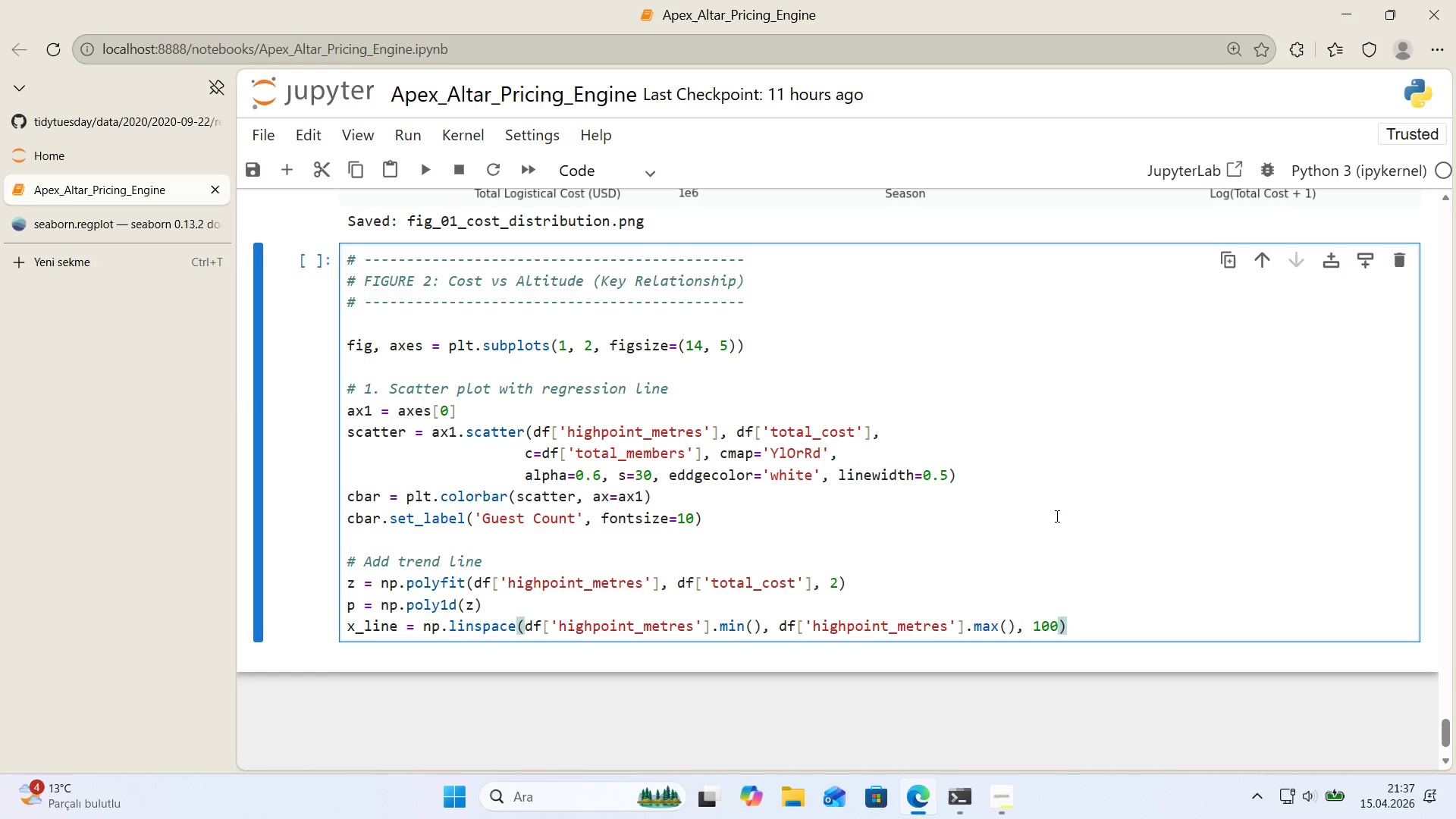 
key(ArrowRight)
 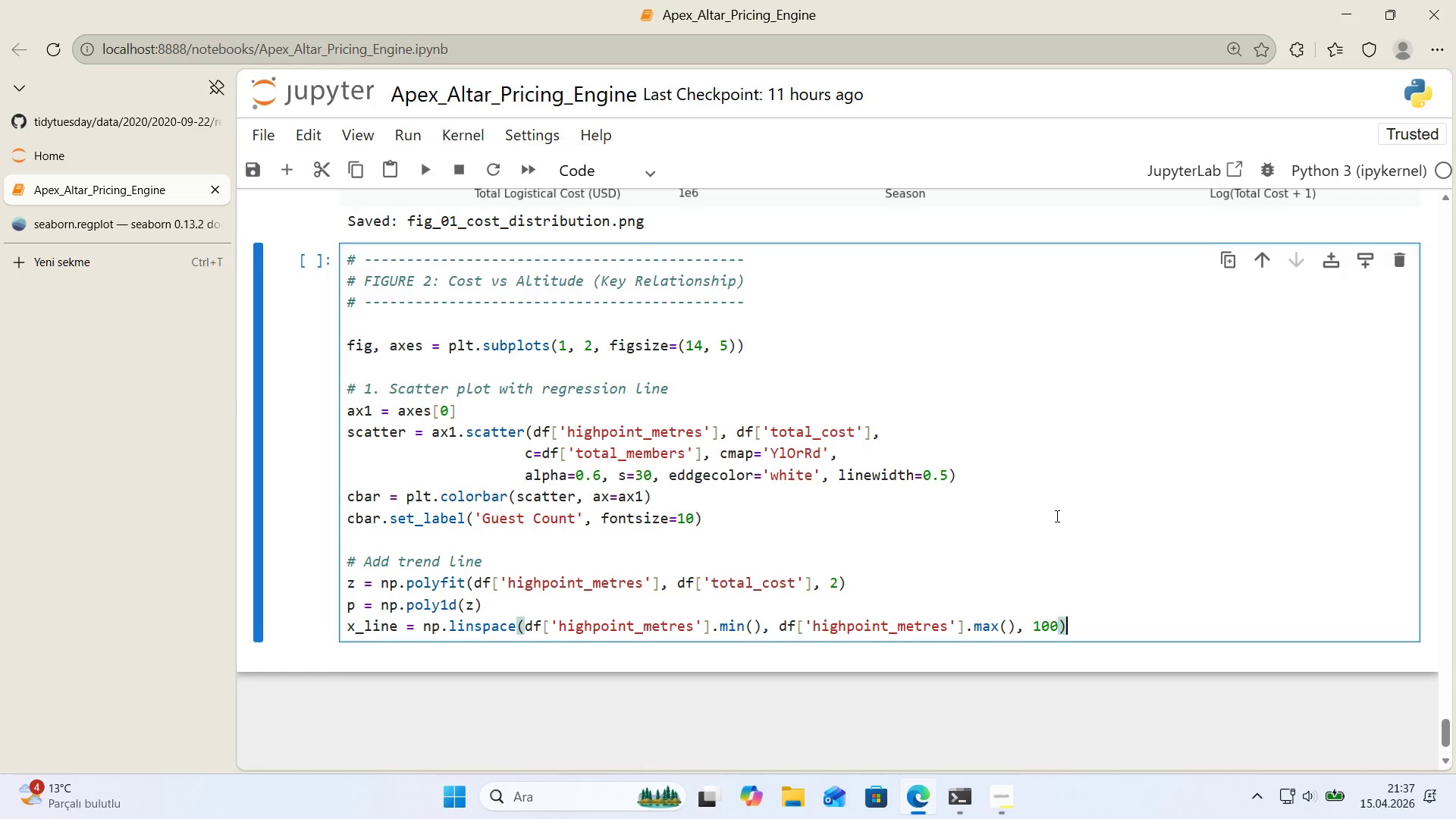 
key(Enter)
 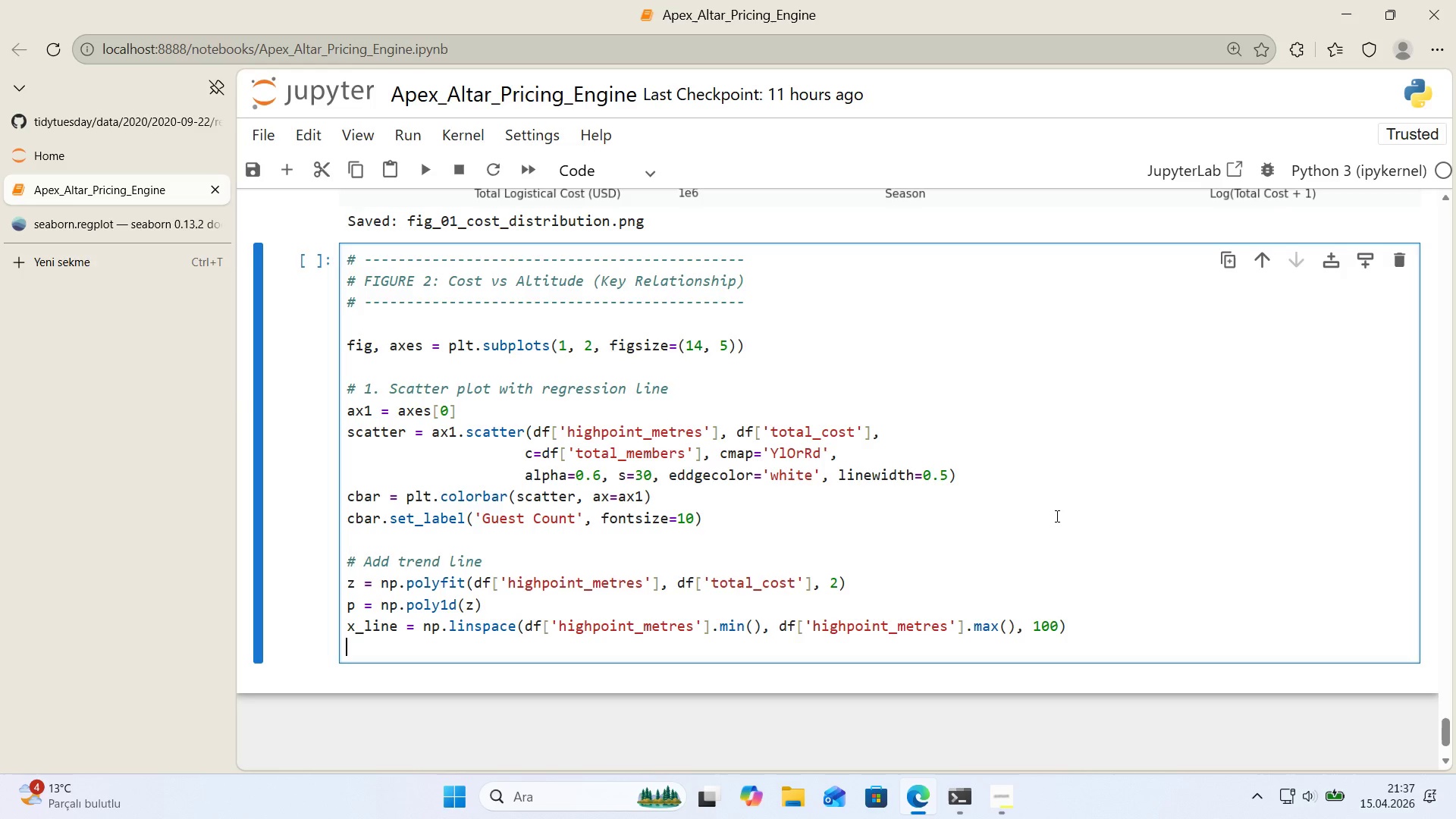 
type(ax1.plot*()
 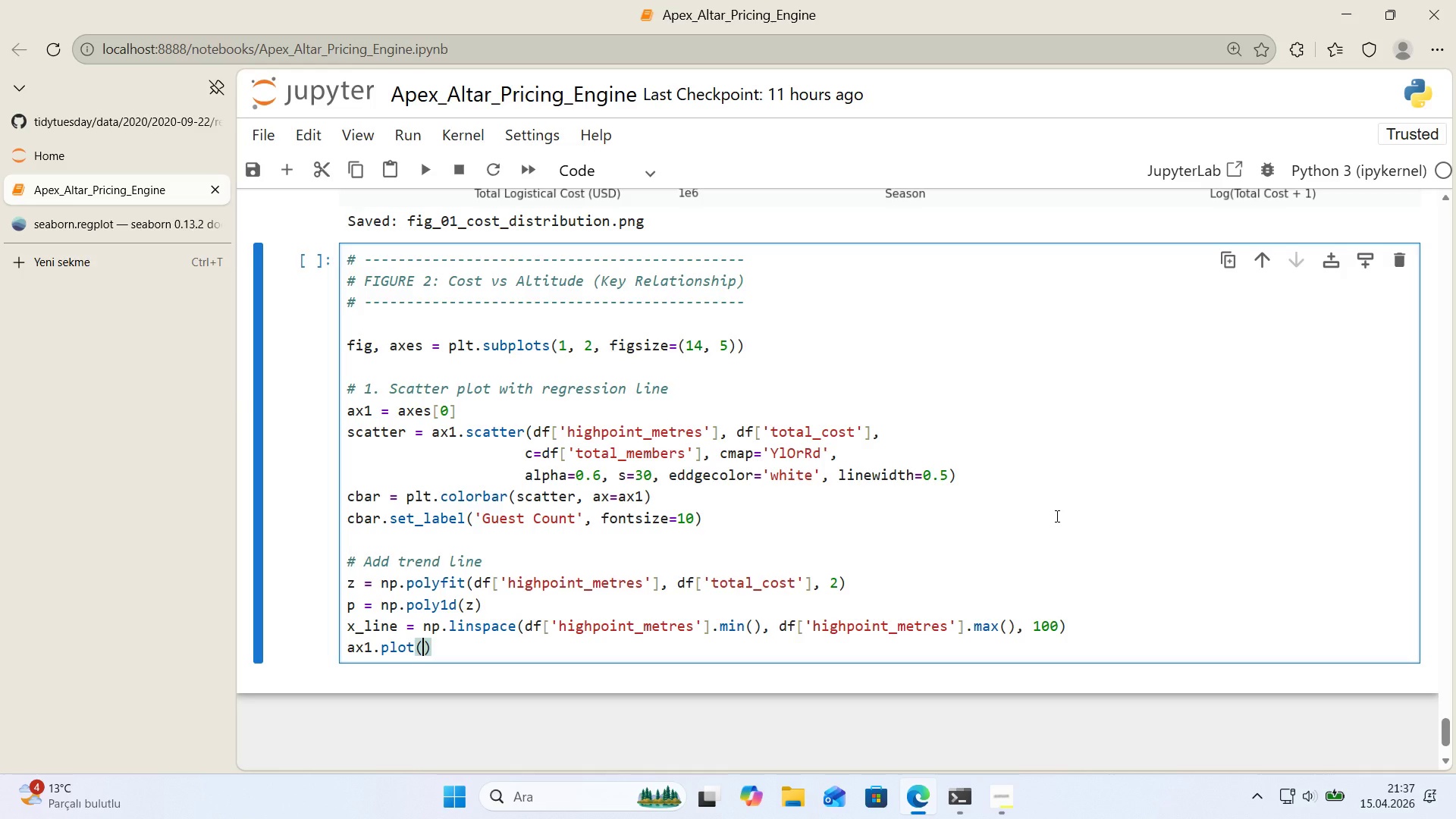 
 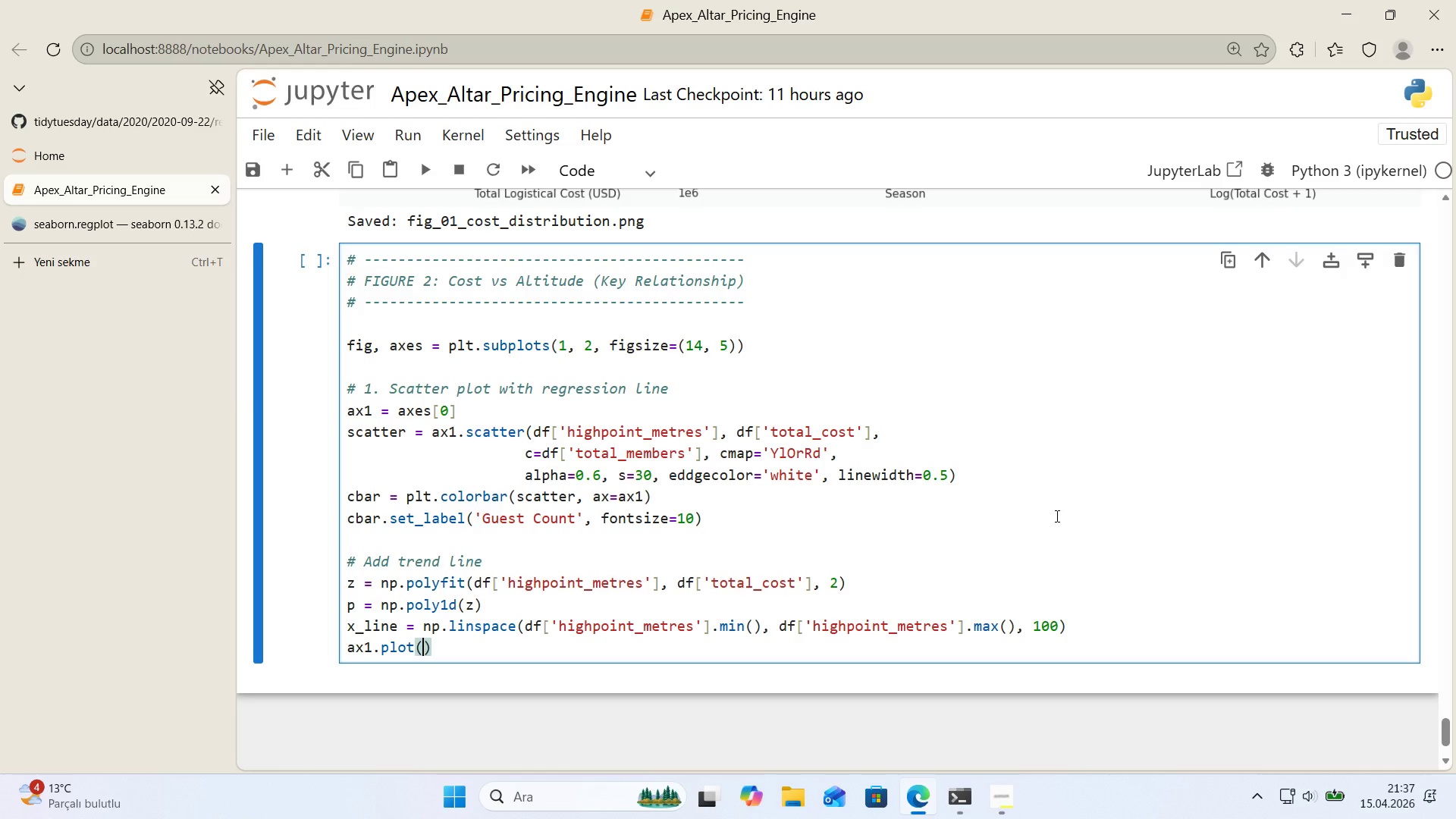 
key(ArrowLeft)
 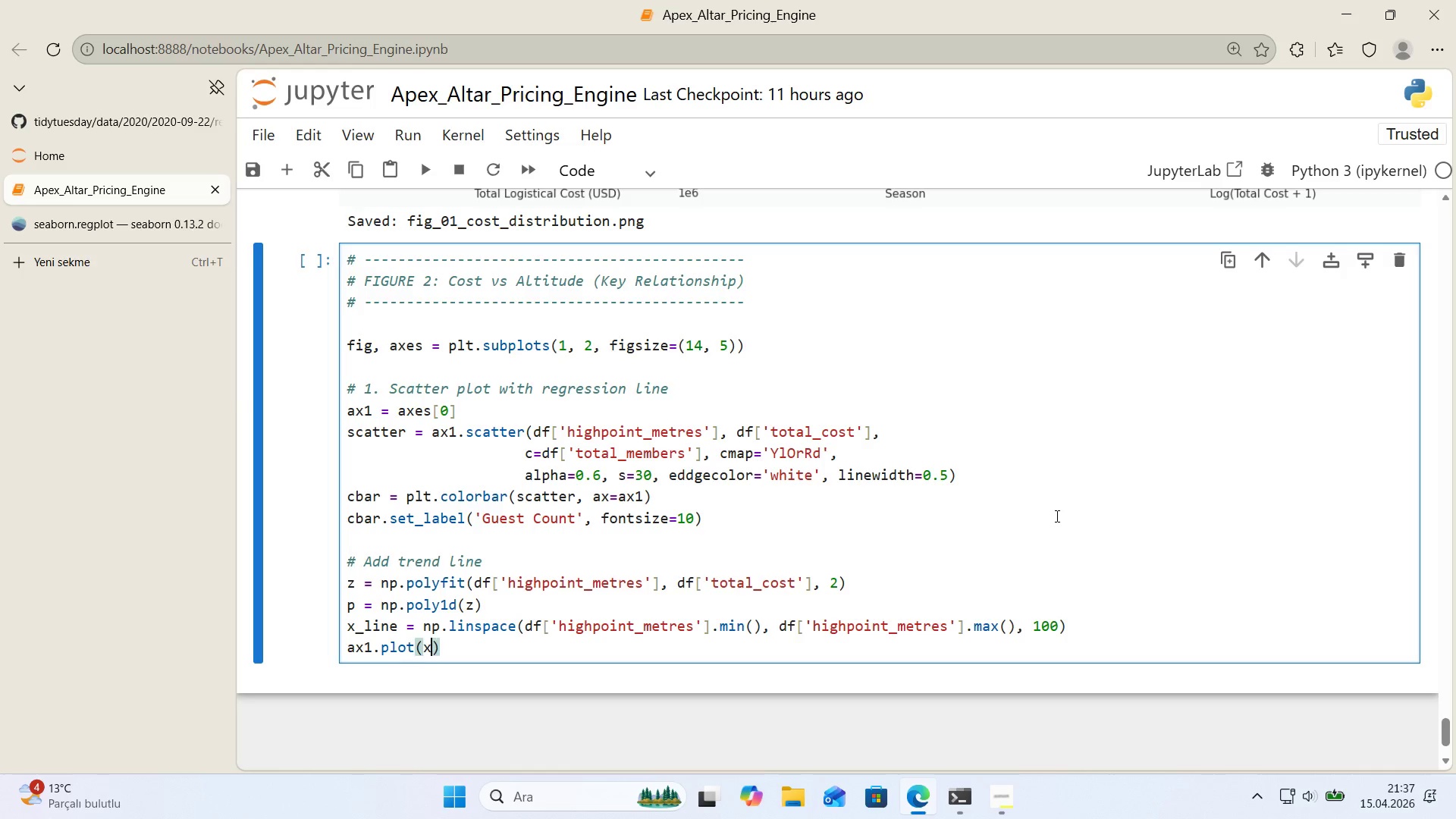 
type(x_l'ne, p*()
 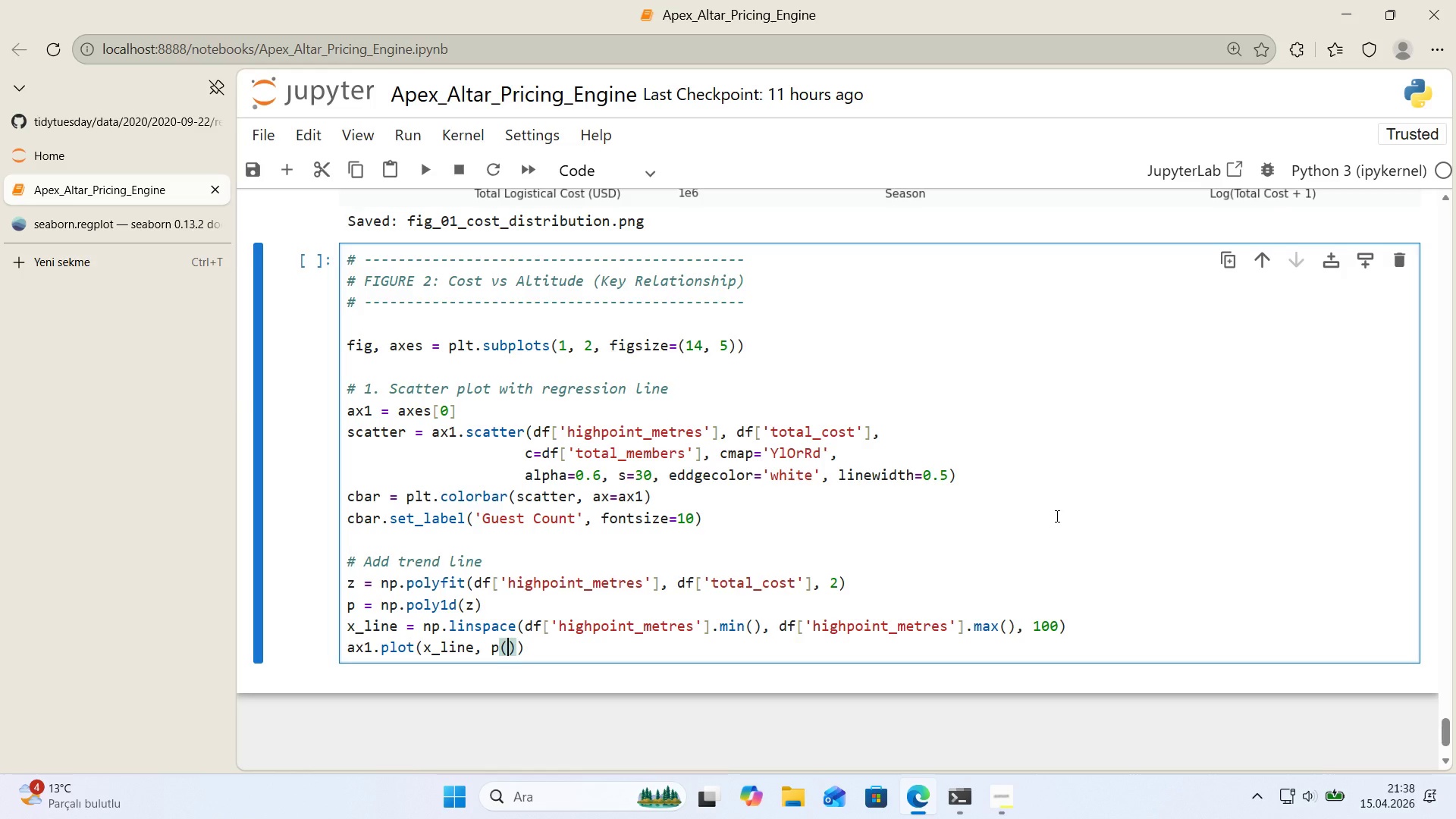 
 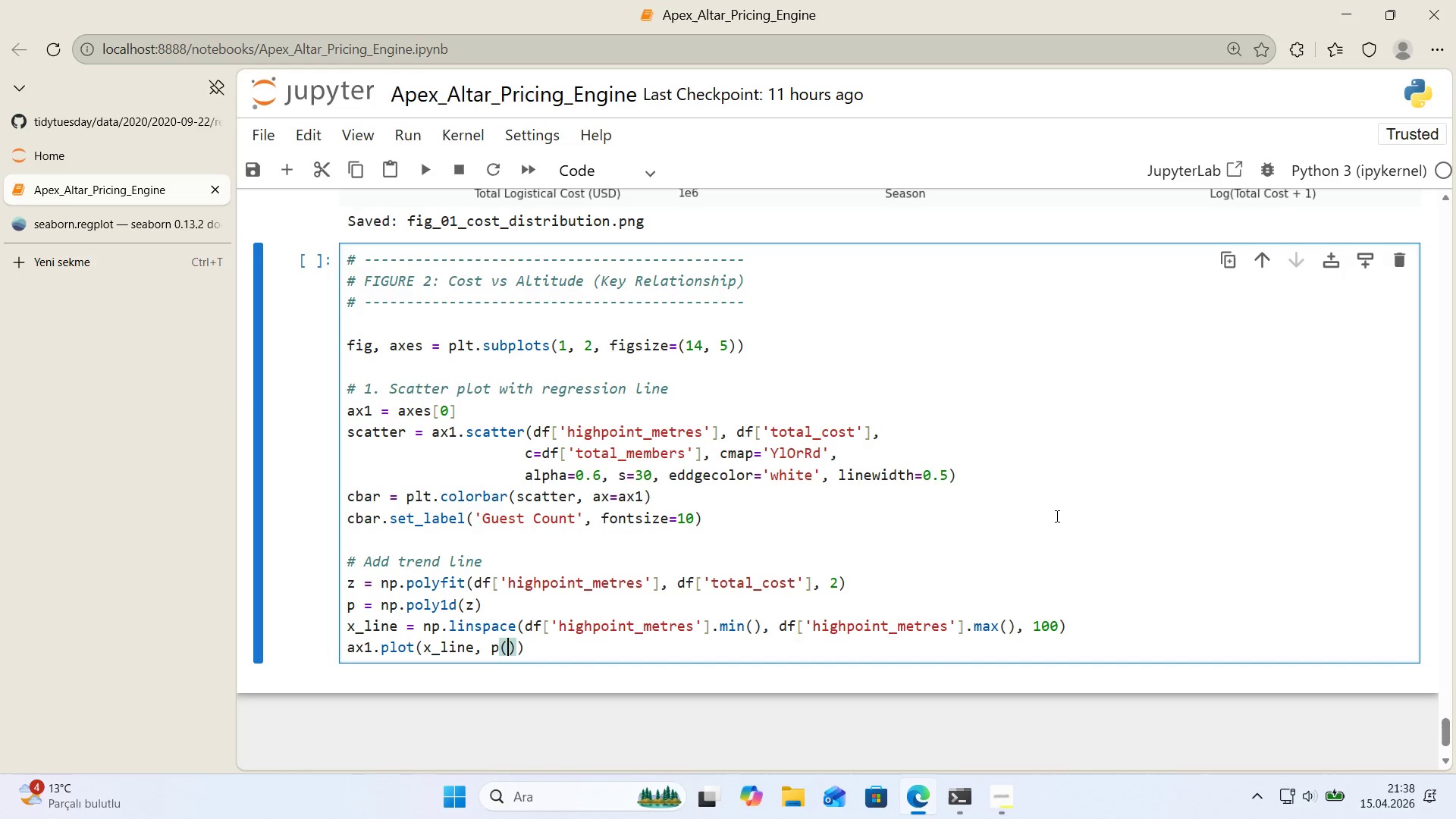 
key(ArrowLeft)
 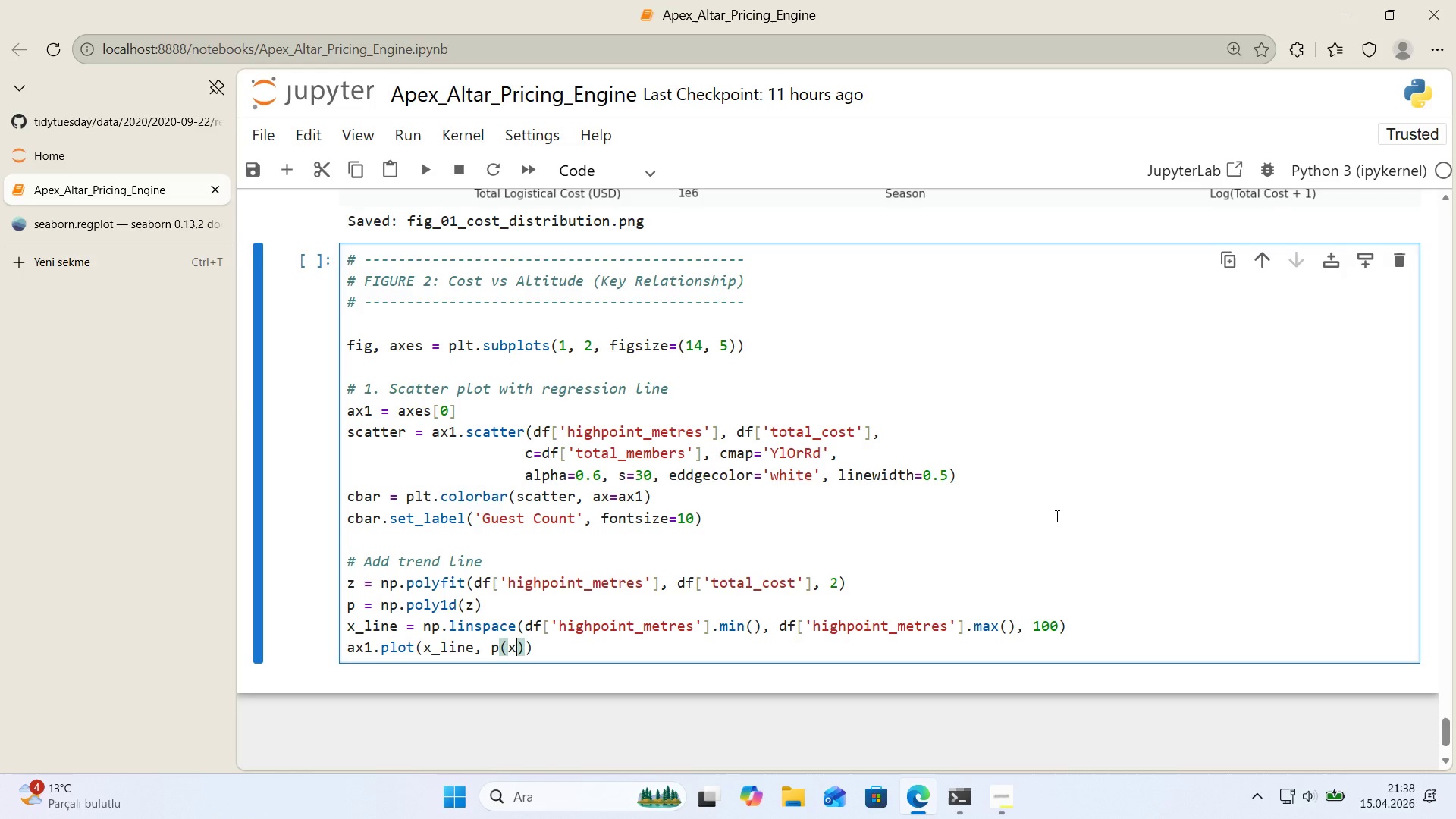 
type(x_l'ne)
 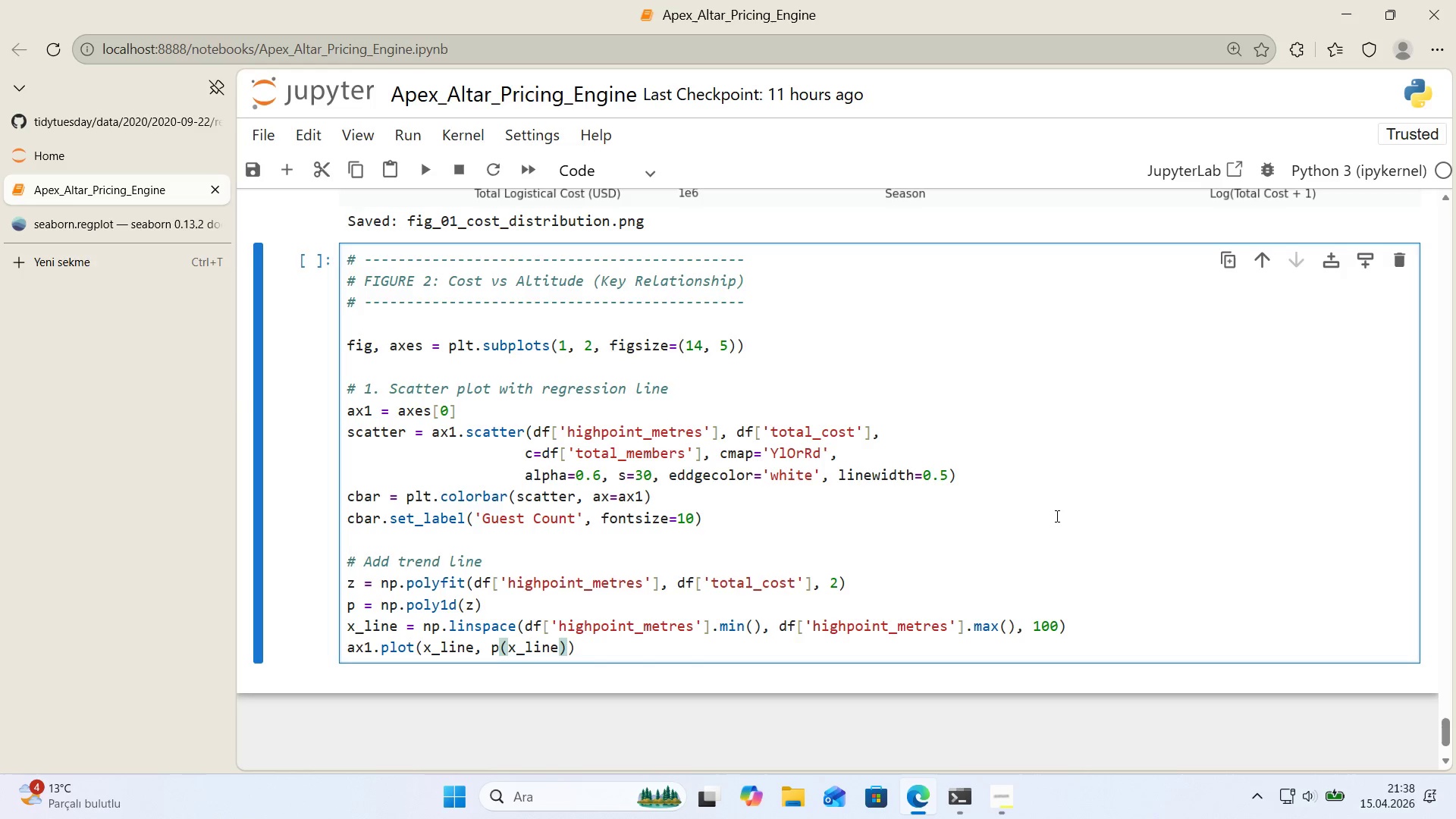 
key(ArrowRight)
 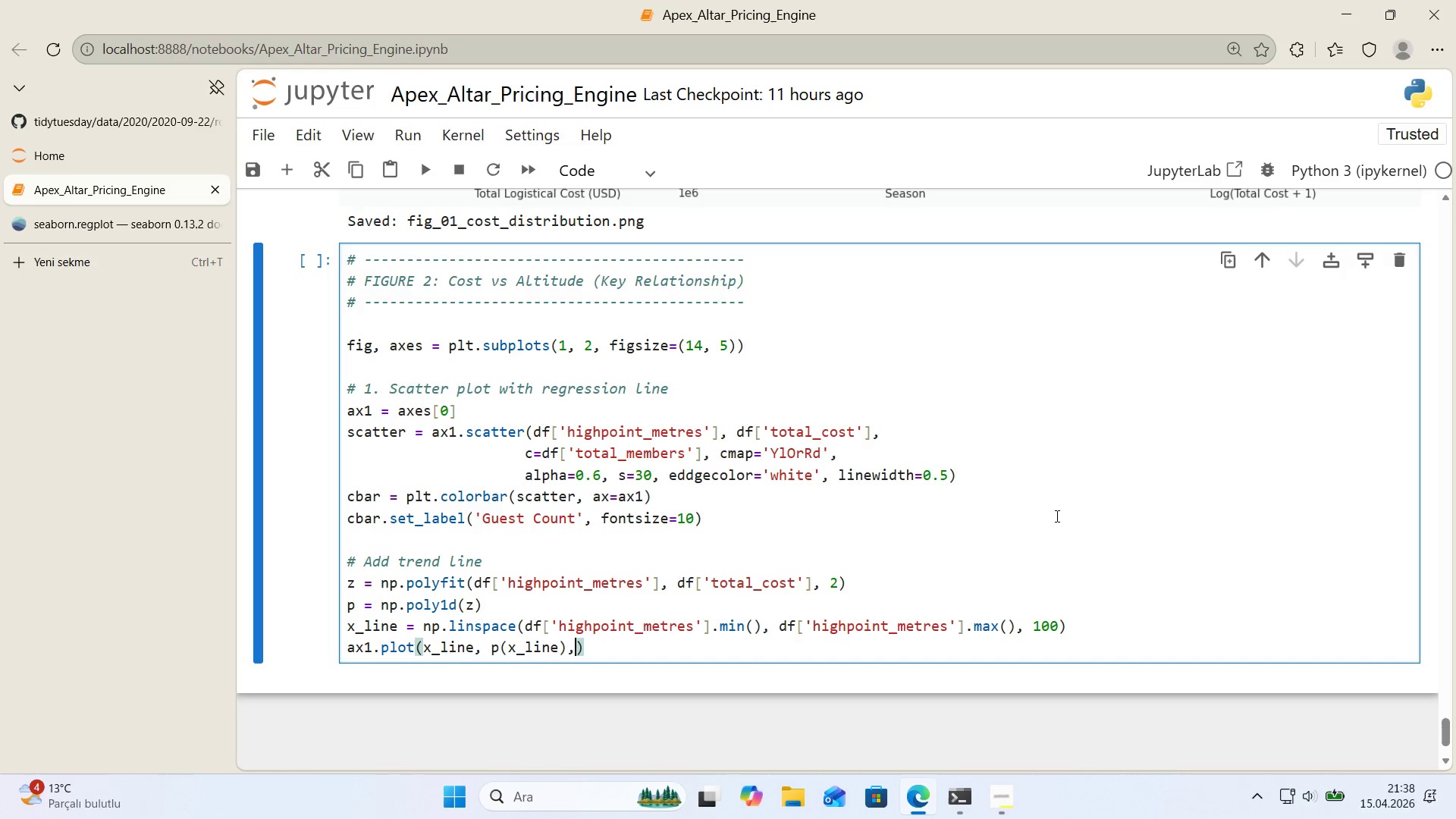 
type(, color)COLORS)
 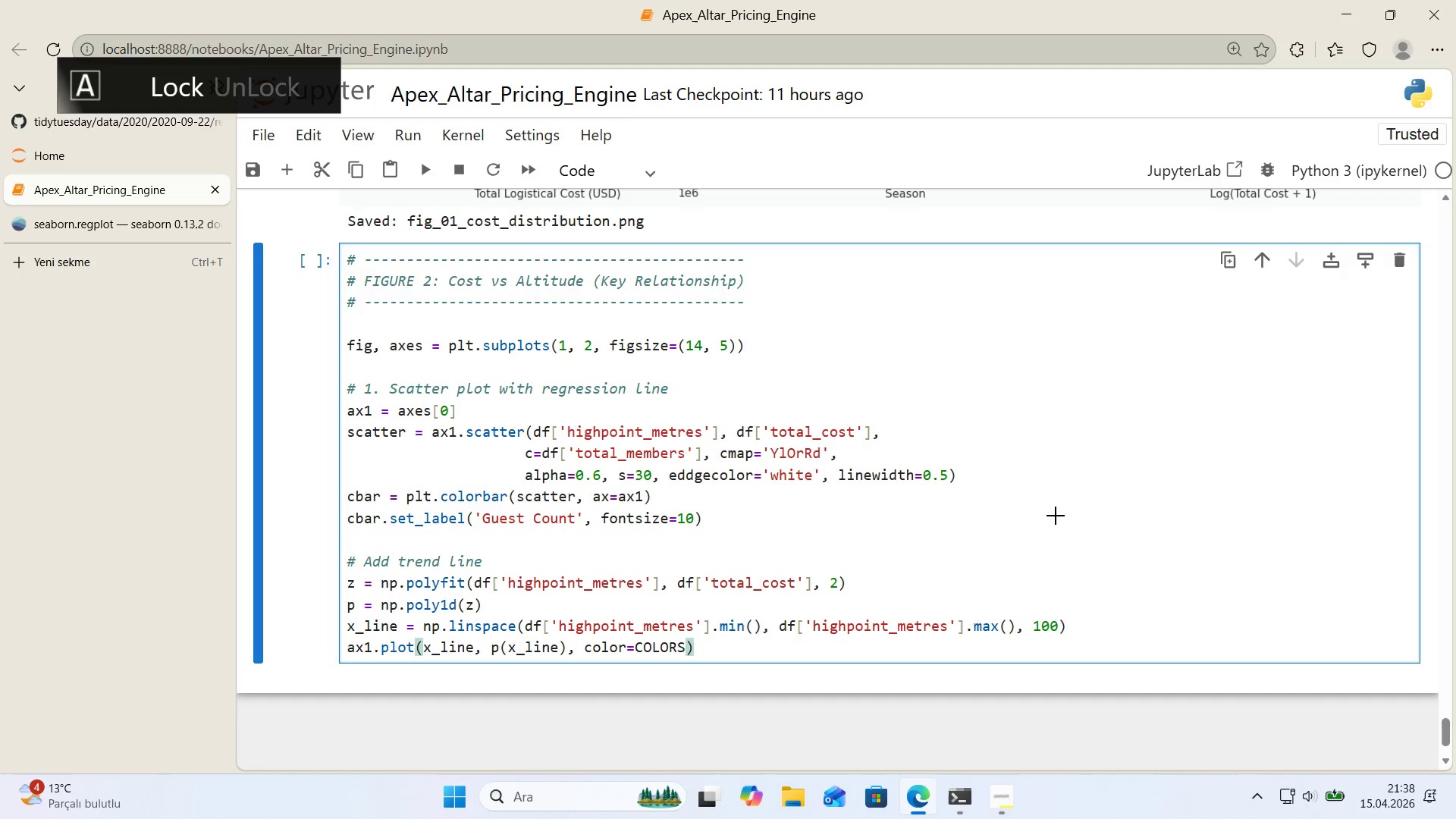 
key(Alt+Control+8)
 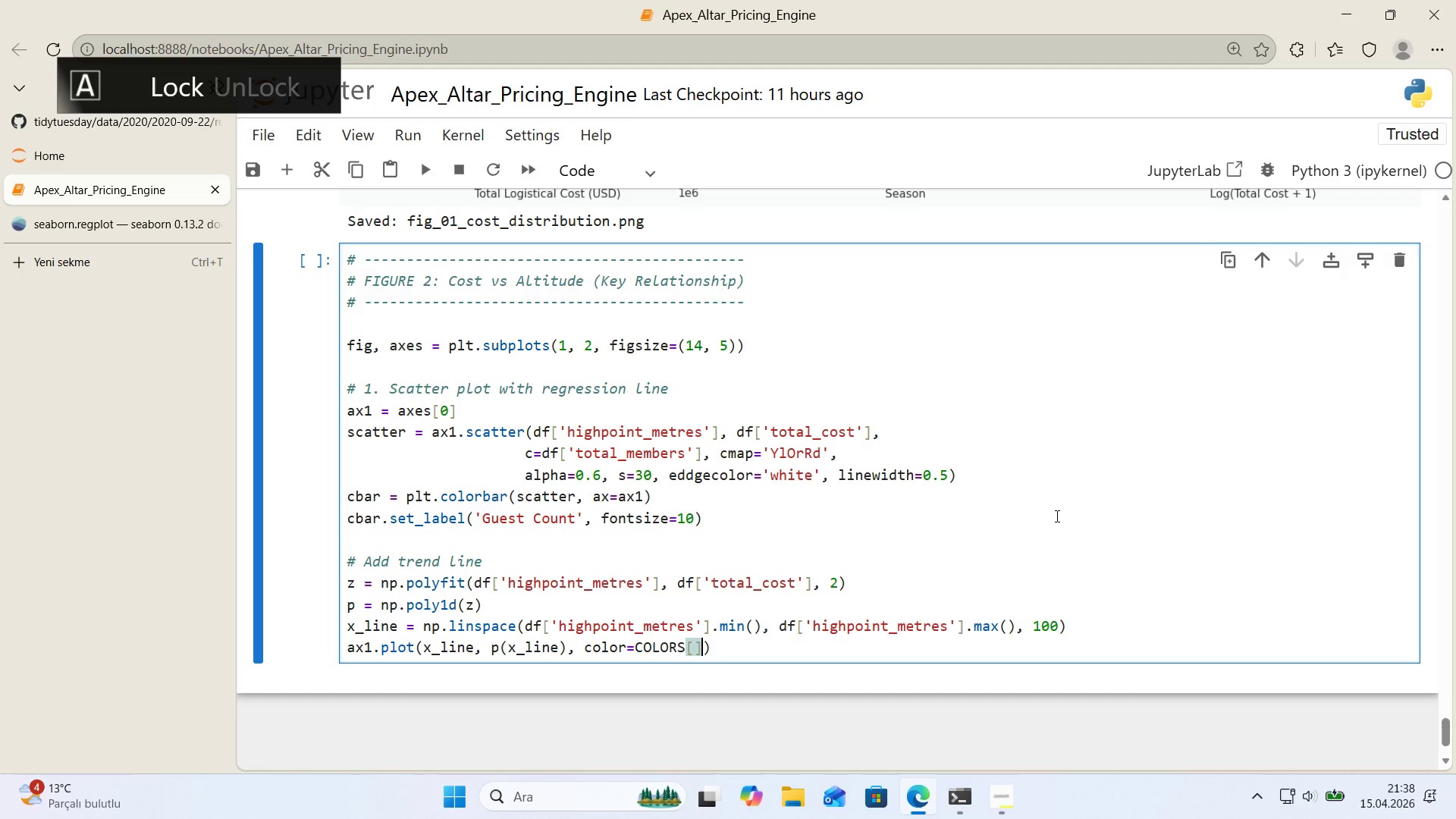 
key(Alt+Control+9)
 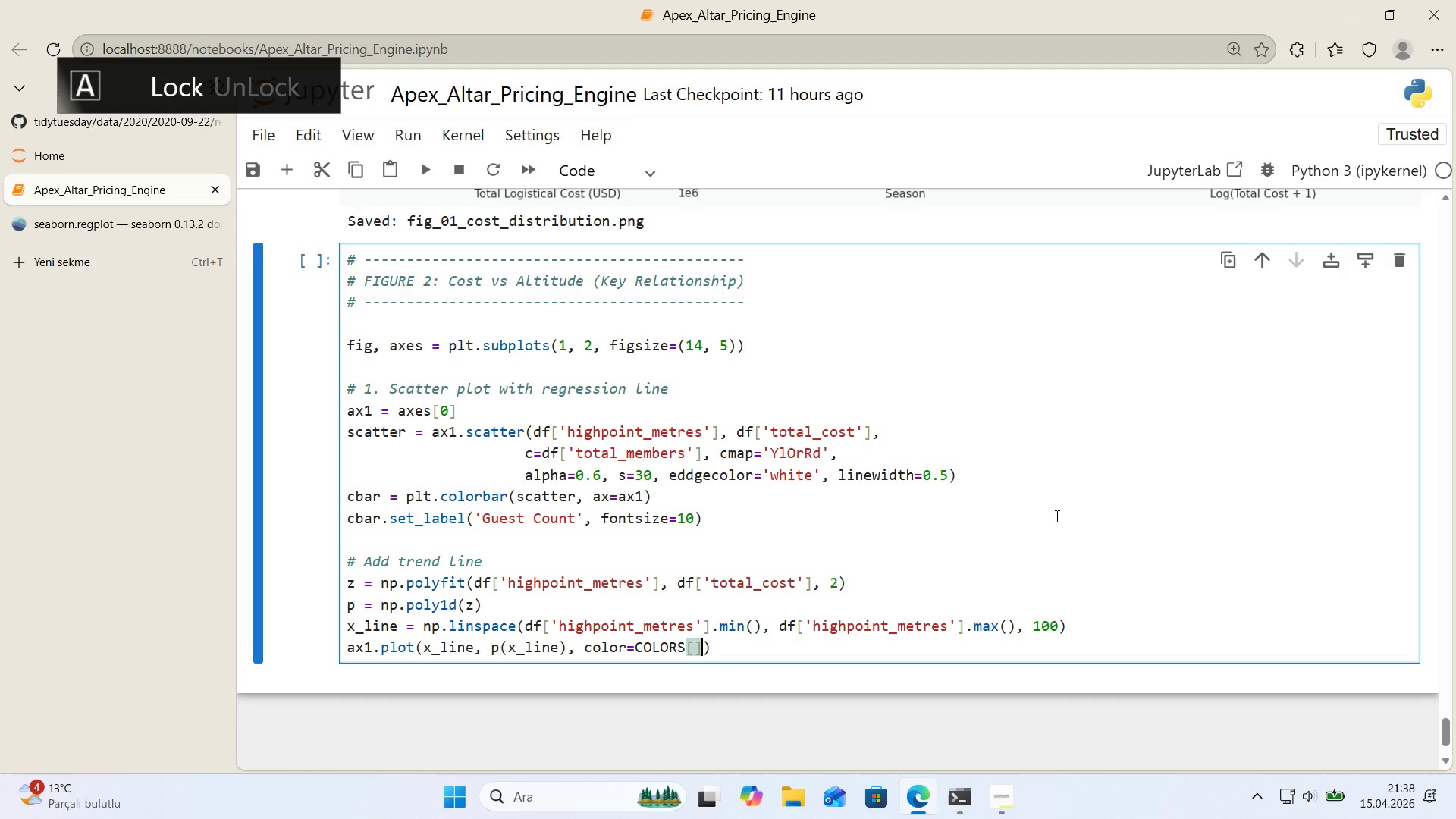 
key(ArrowLeft)
 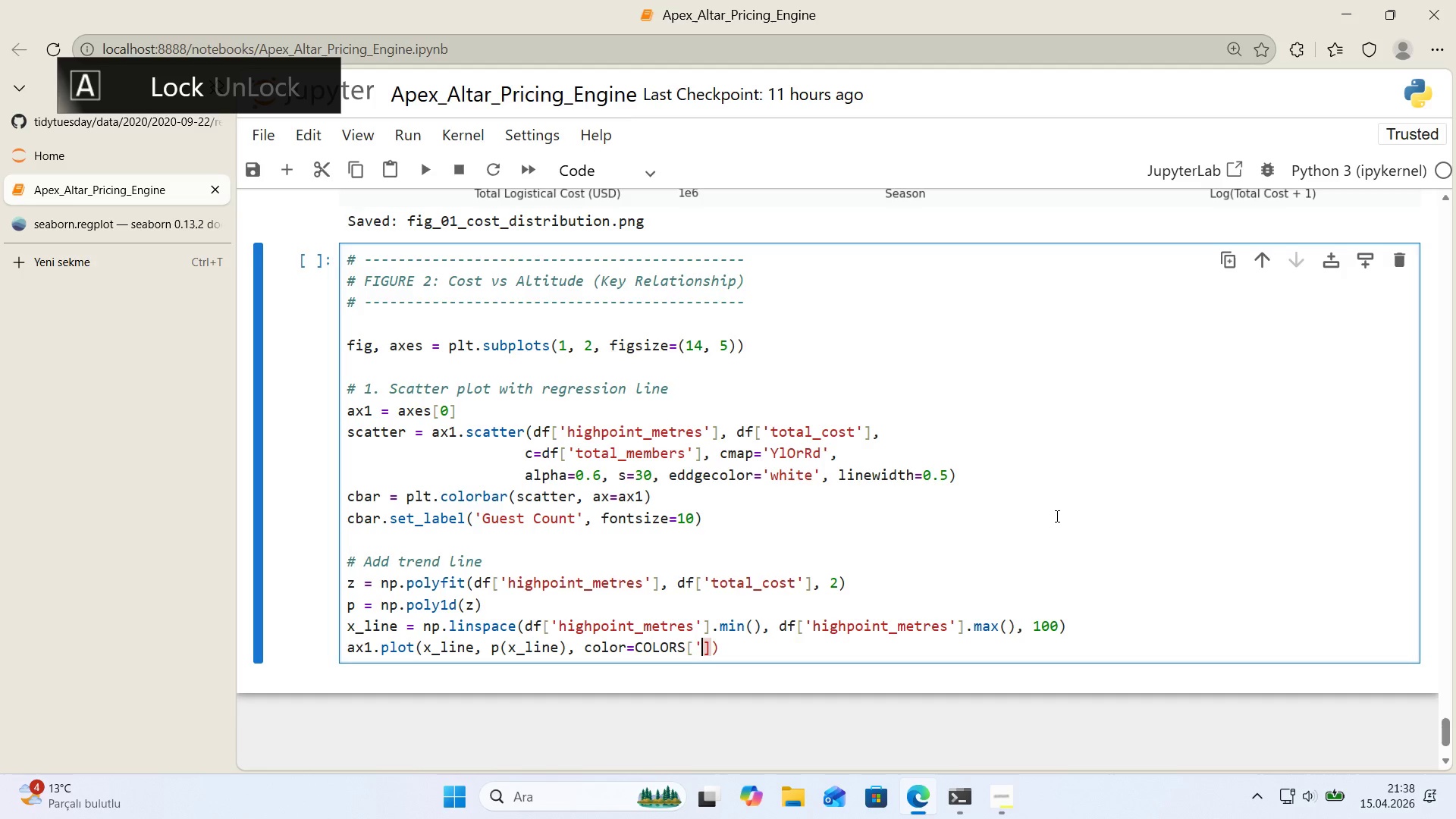 
type(@@)
 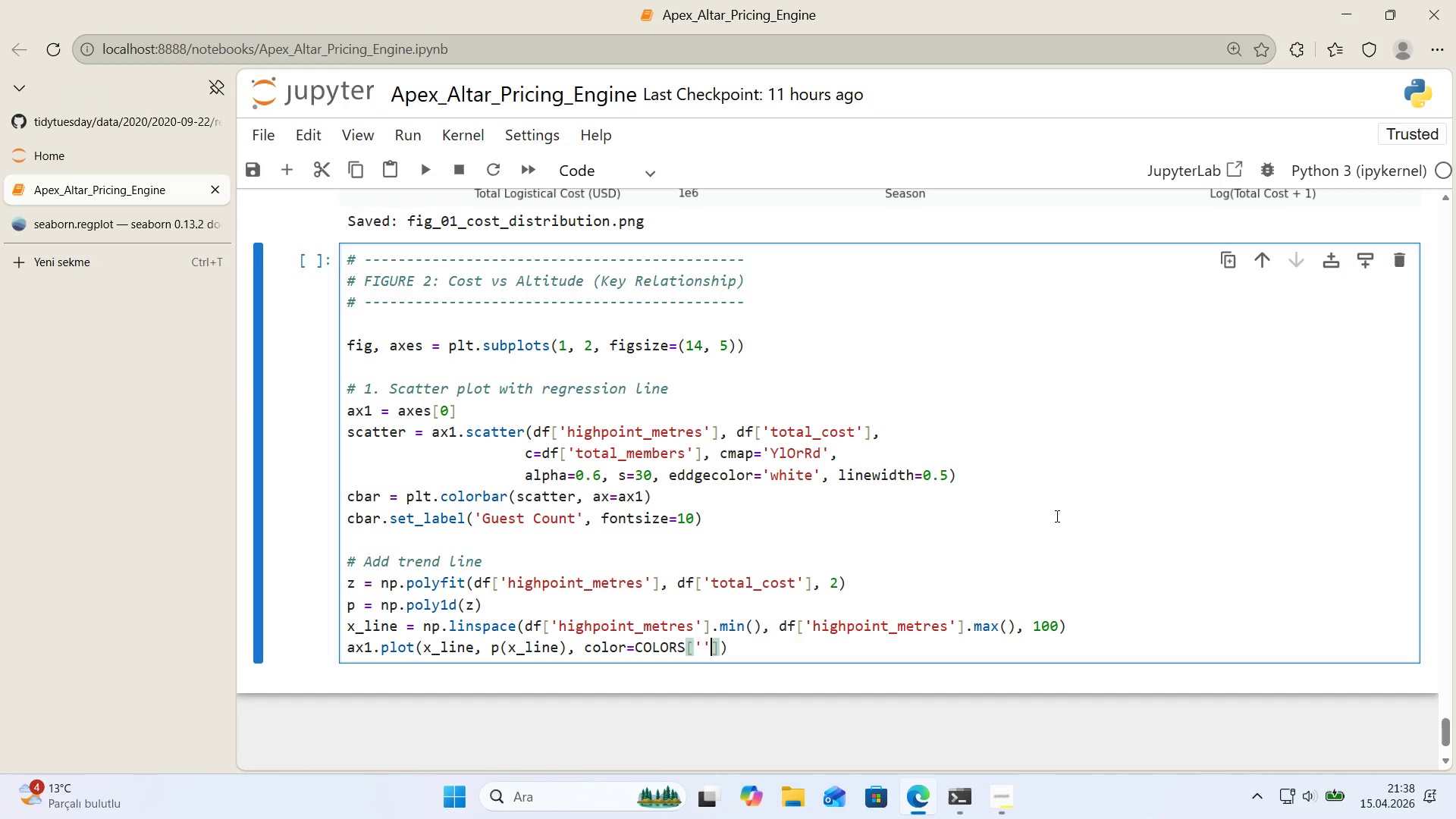 
key(ArrowLeft)
 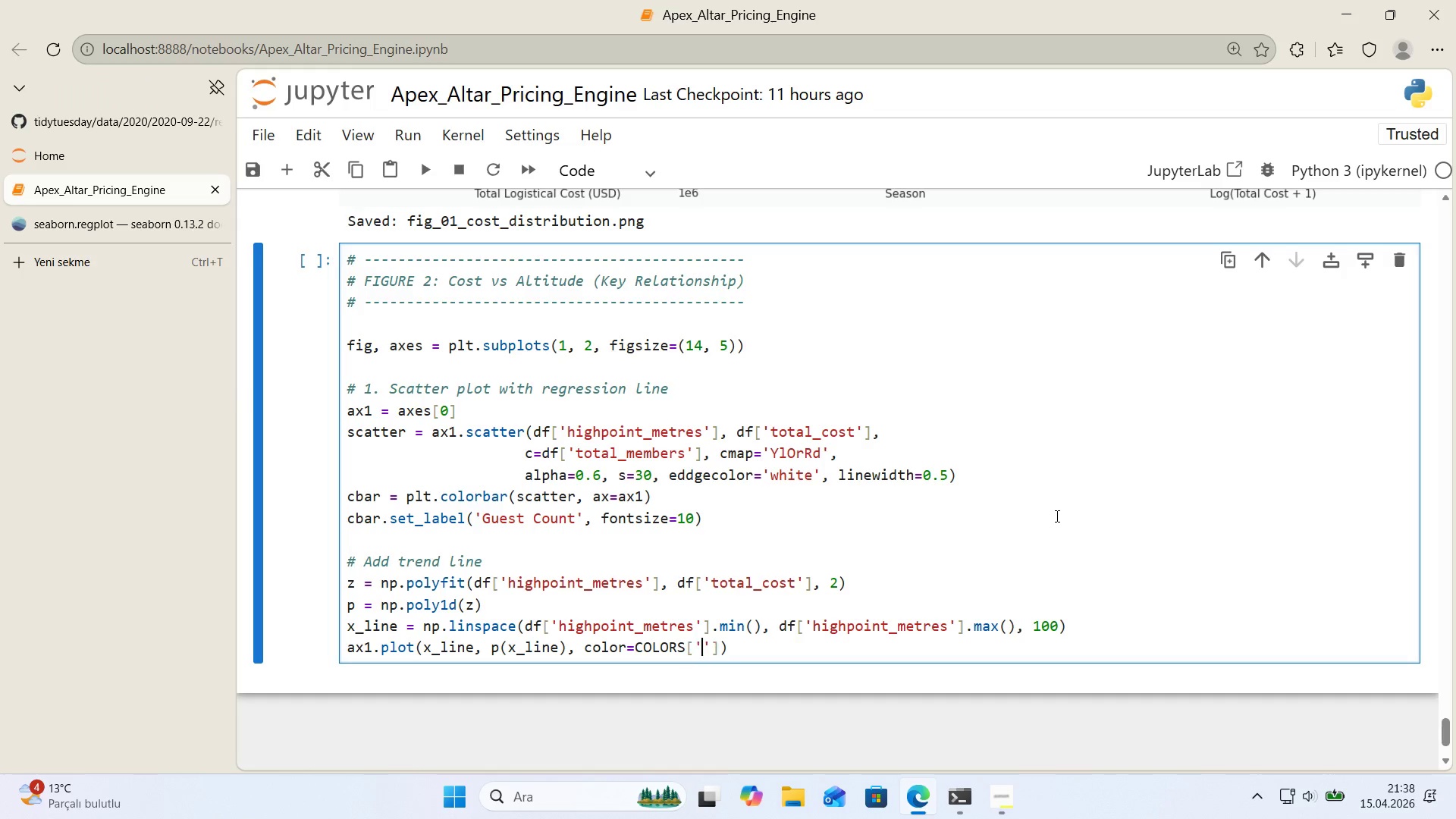 
type(sunset)
 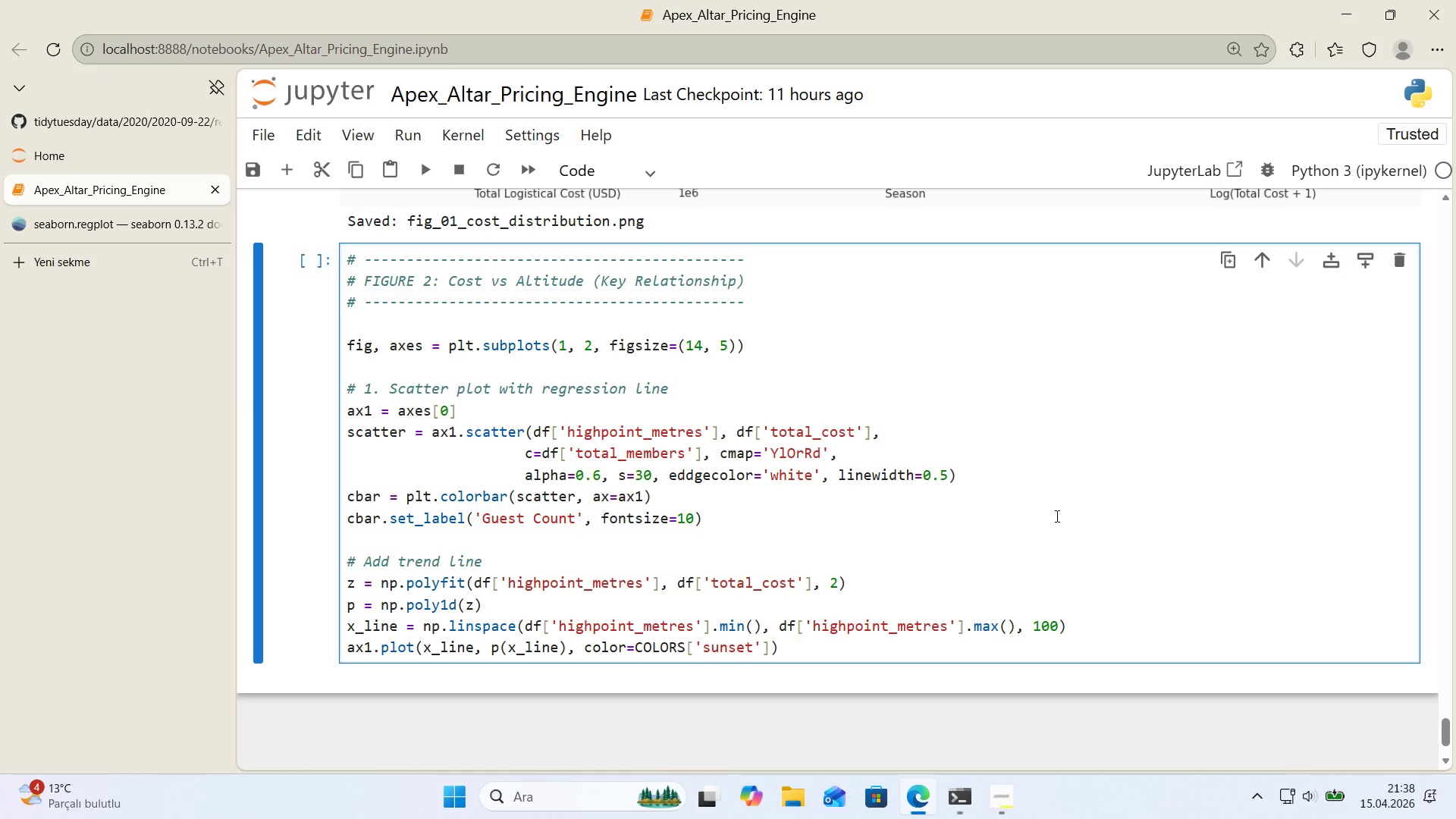 
key(ArrowRight)
 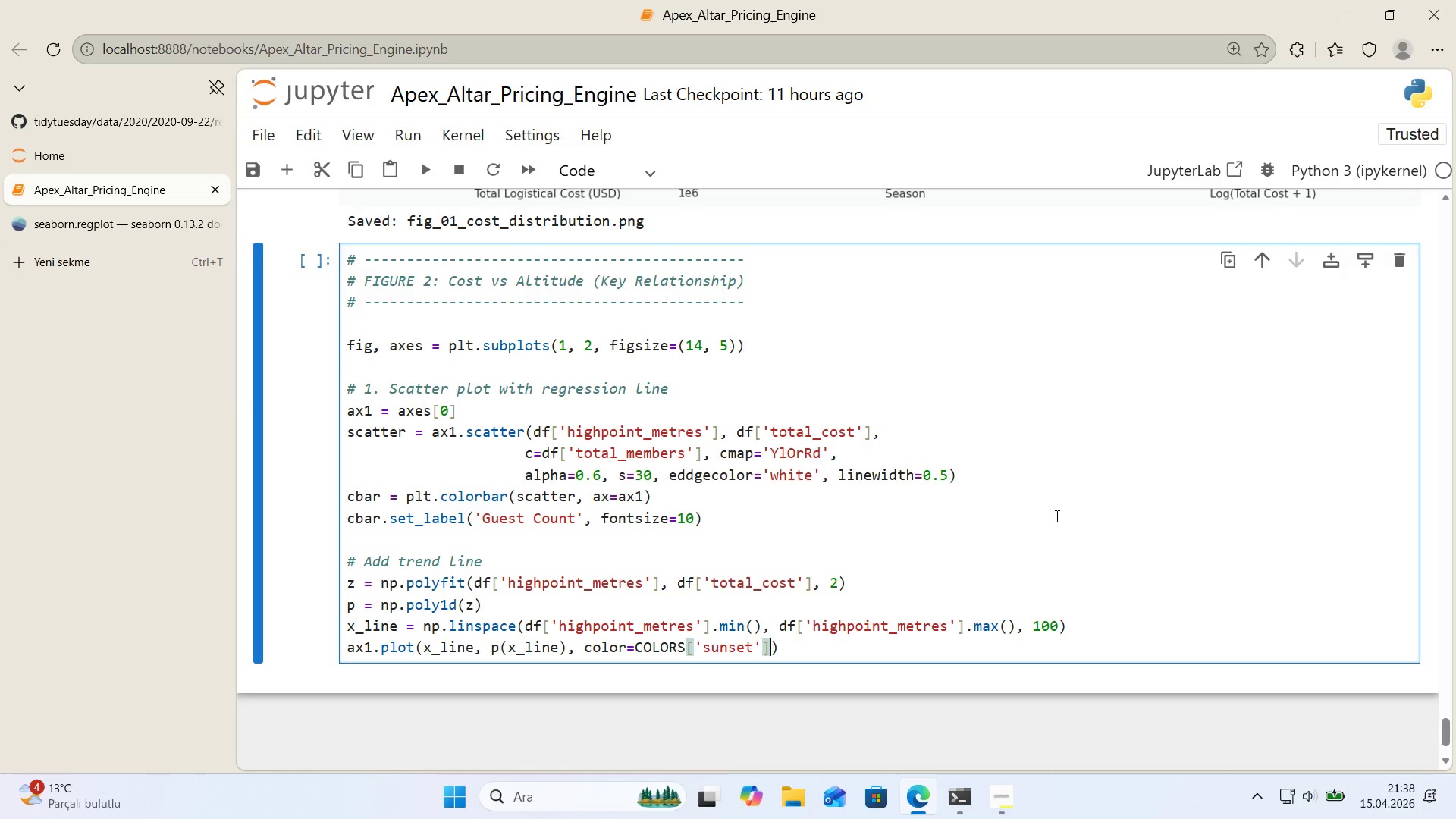 
key(ArrowRight)
 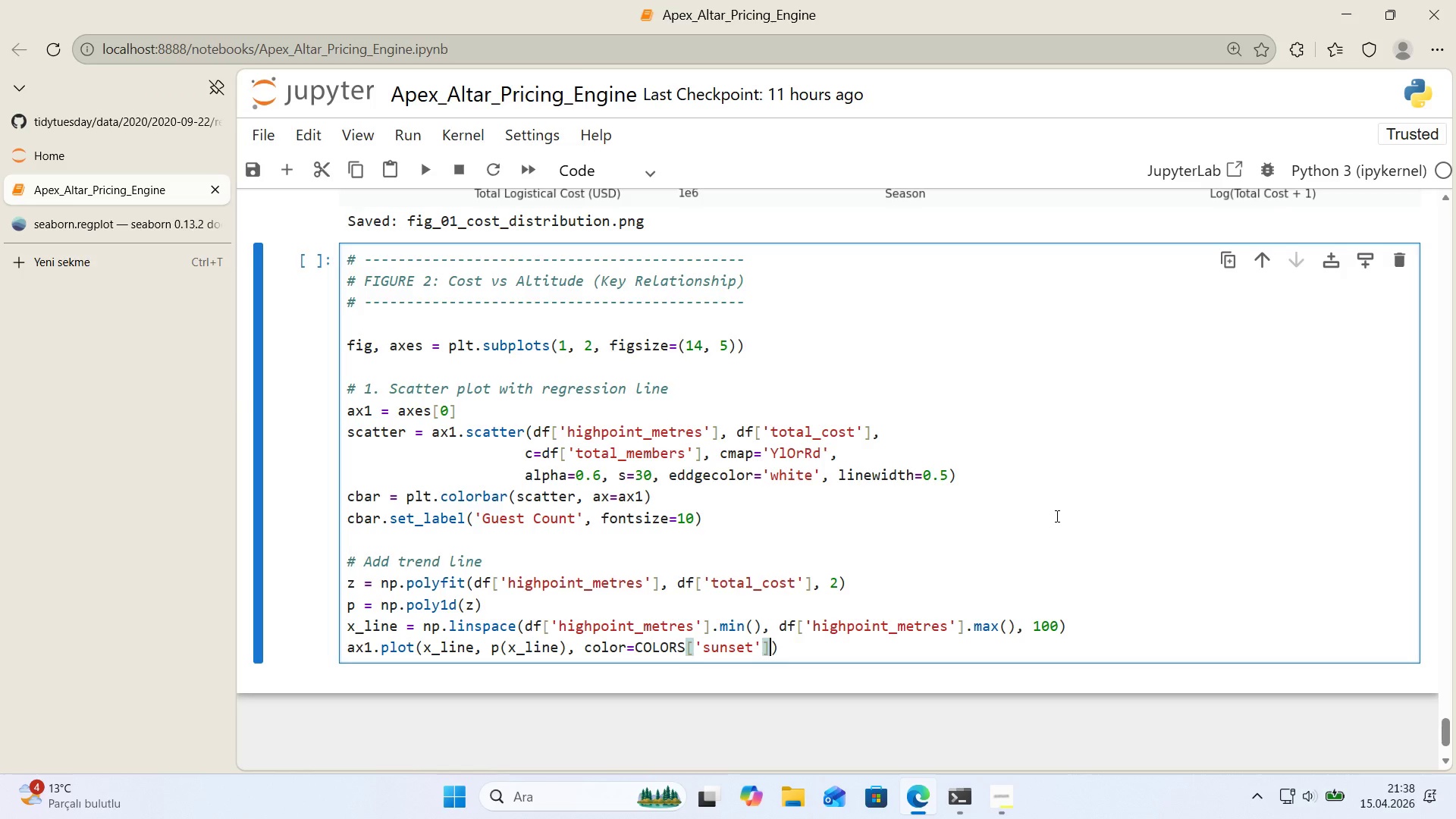 
type(, l'new'dth)2,)
 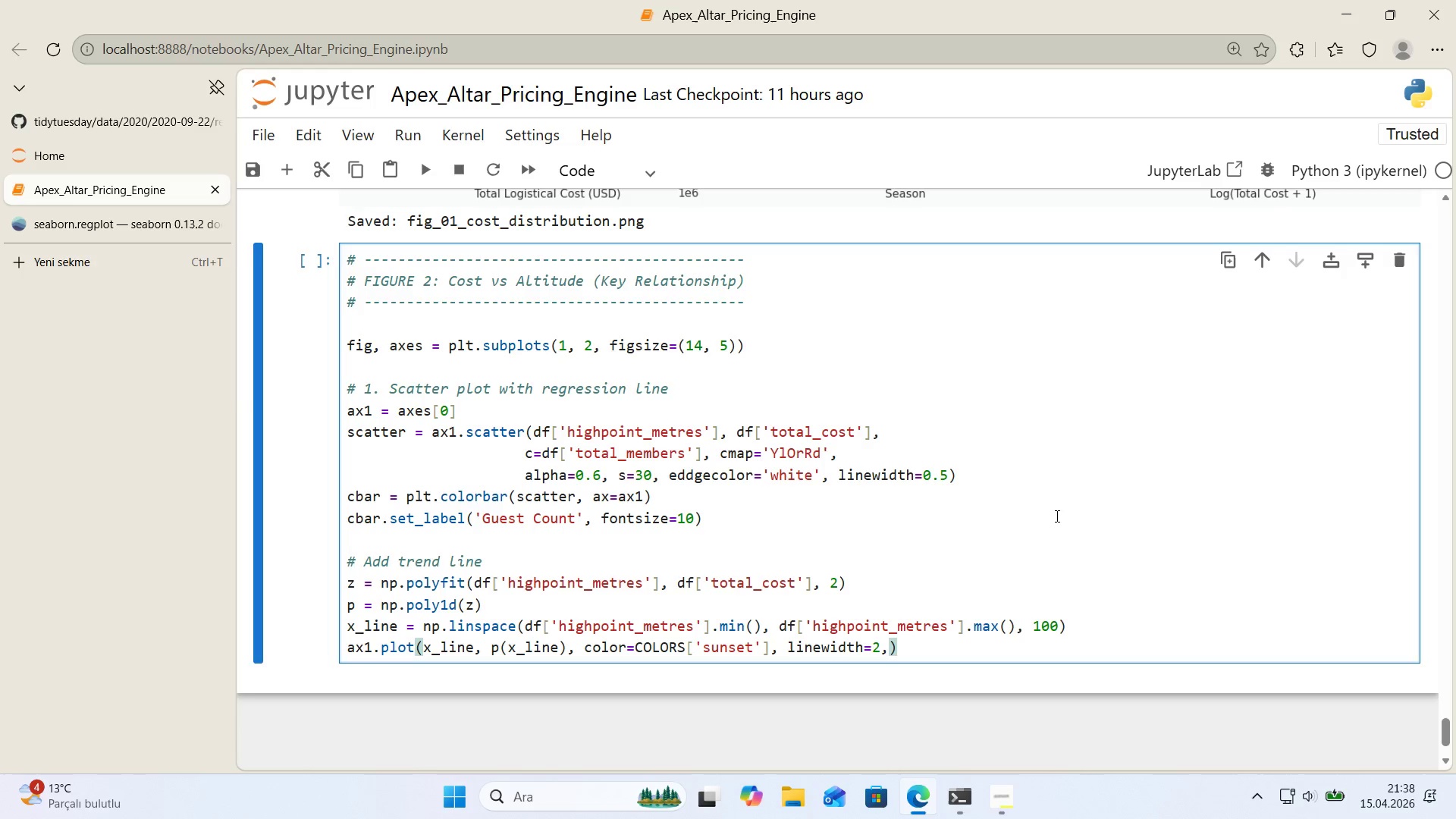 
key(Enter)
 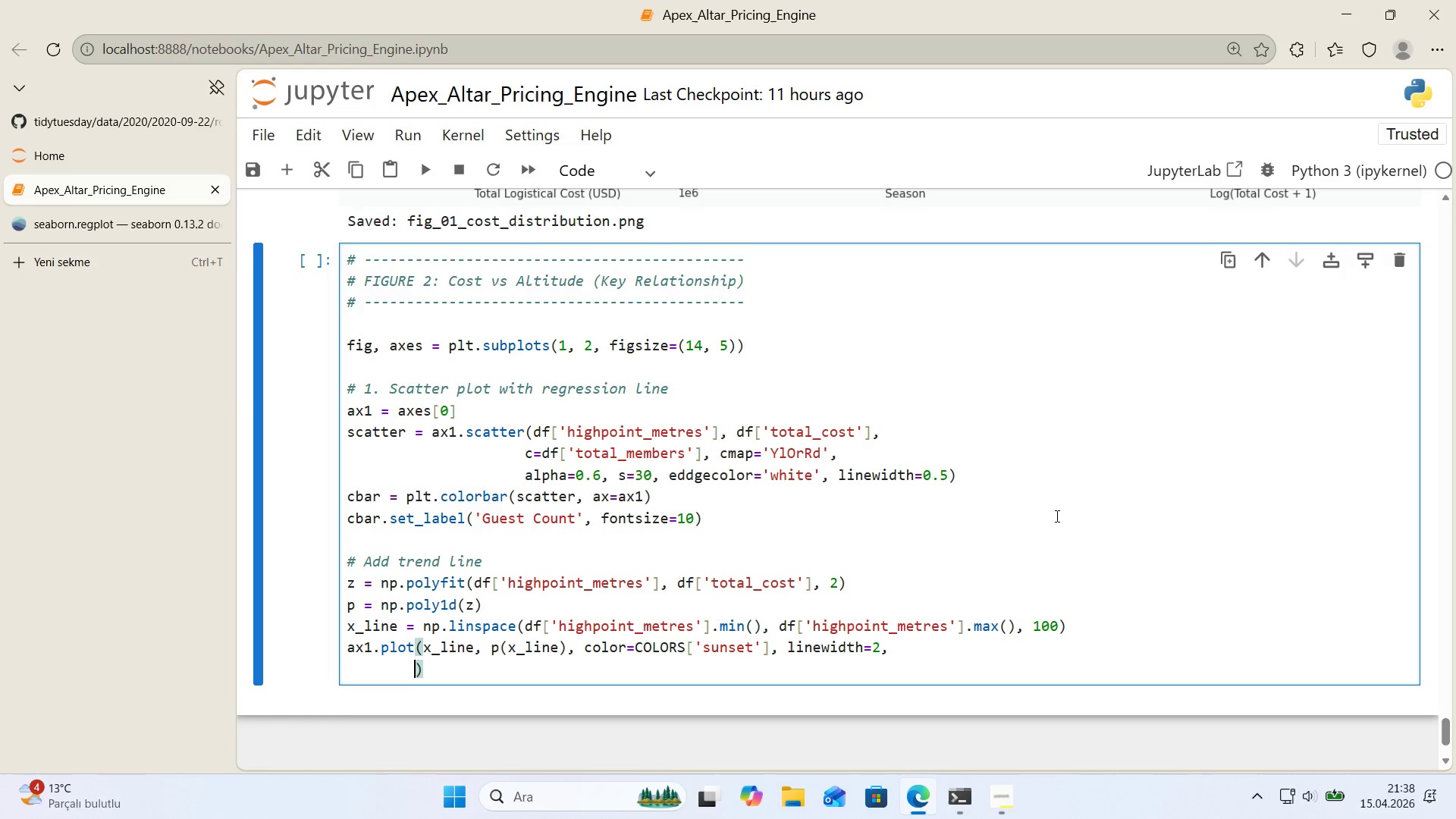 
type(l'nestyle)@@)
 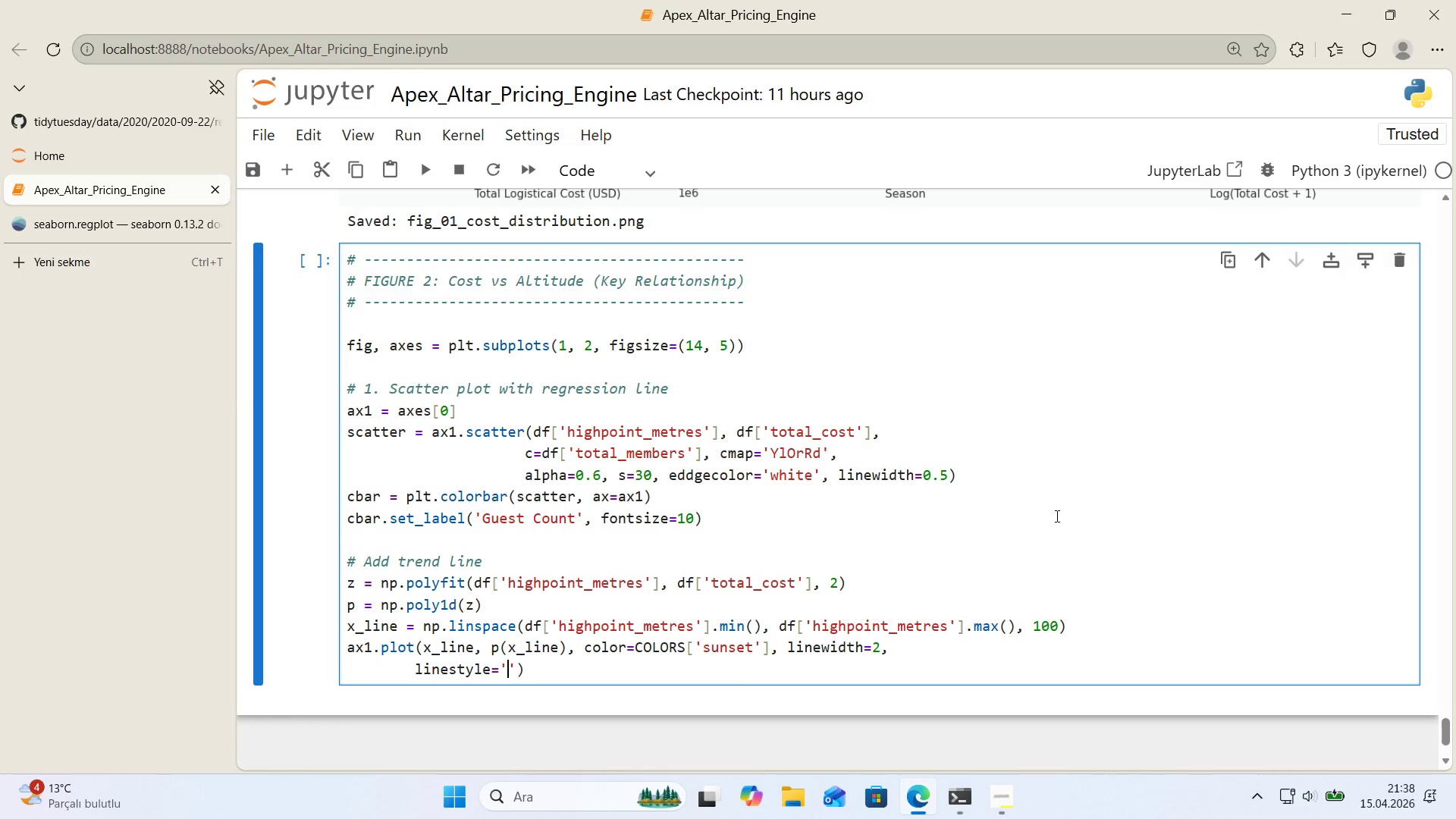 
 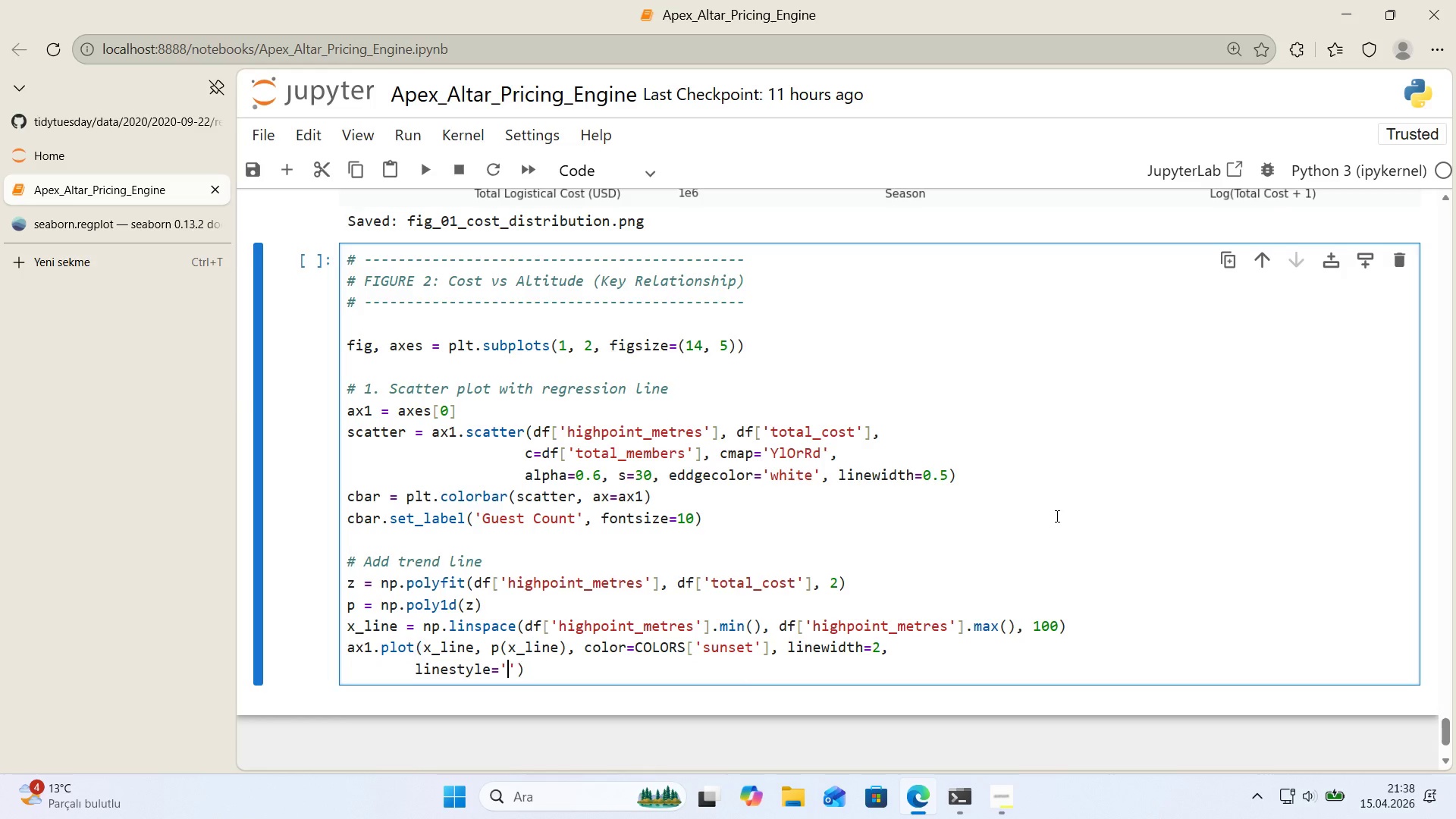 
key(ArrowLeft)
 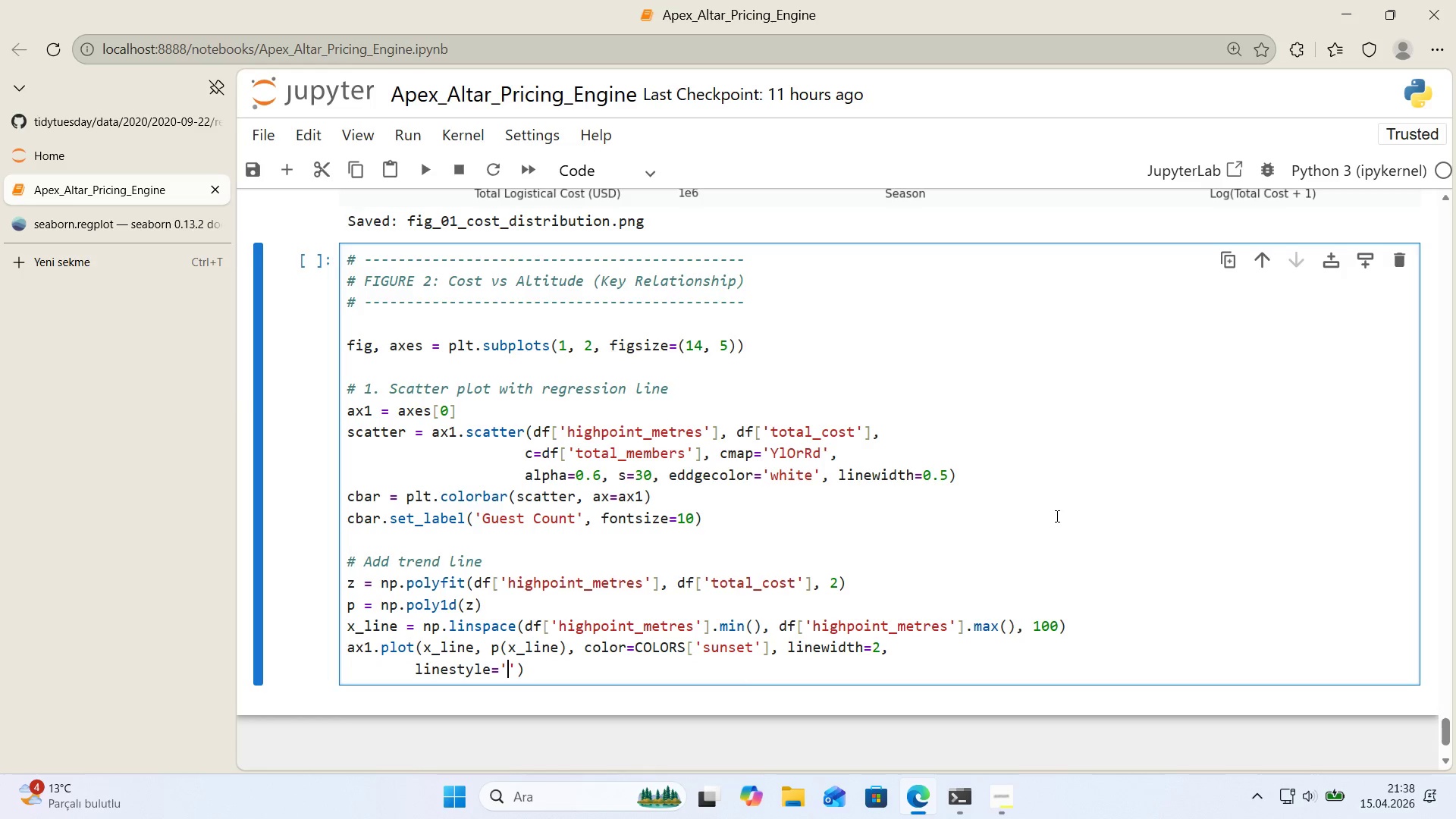 
key(NumpadSubtract)
 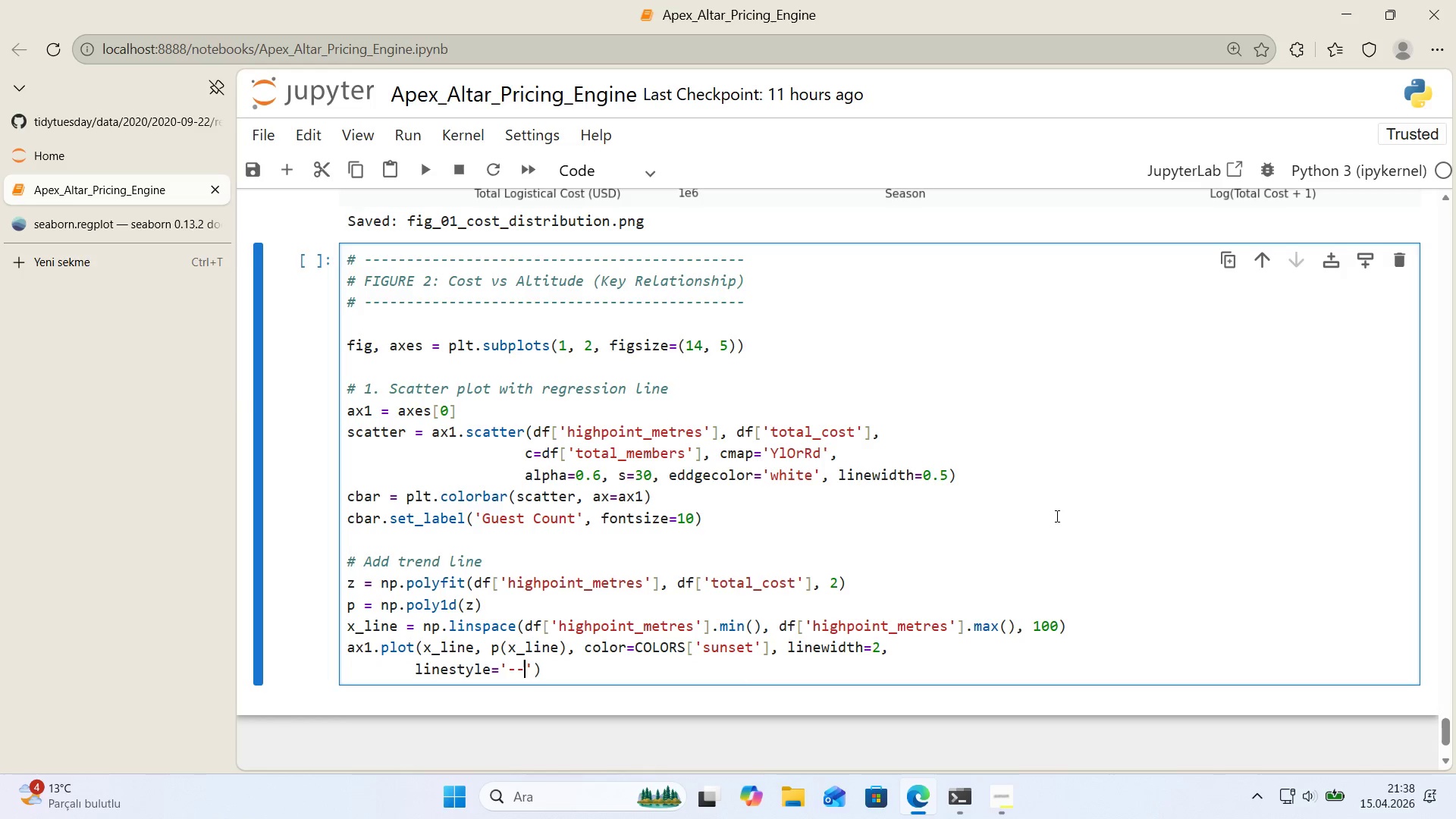 
key(NumpadSubtract)
 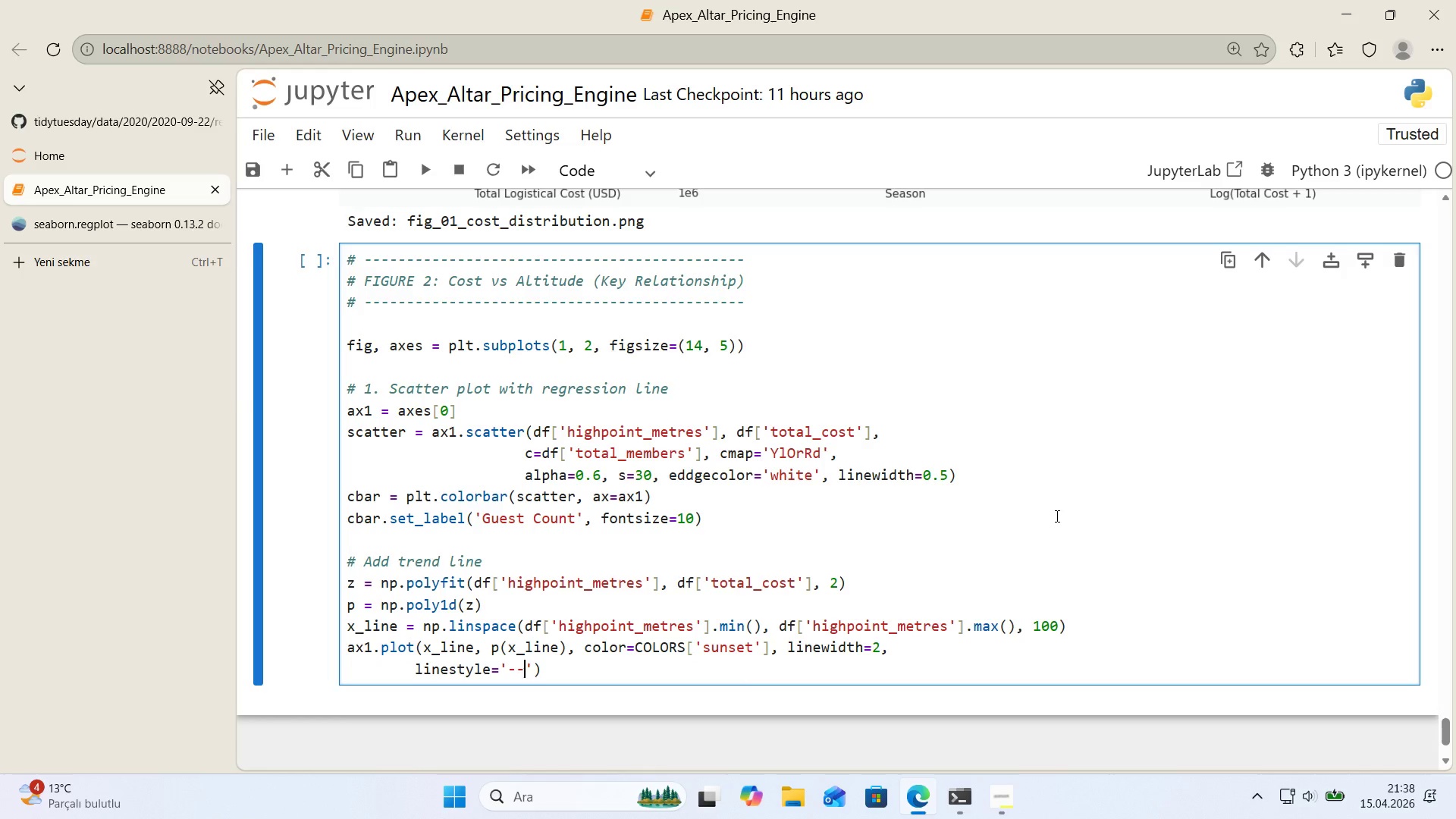 
key(ArrowRight)
 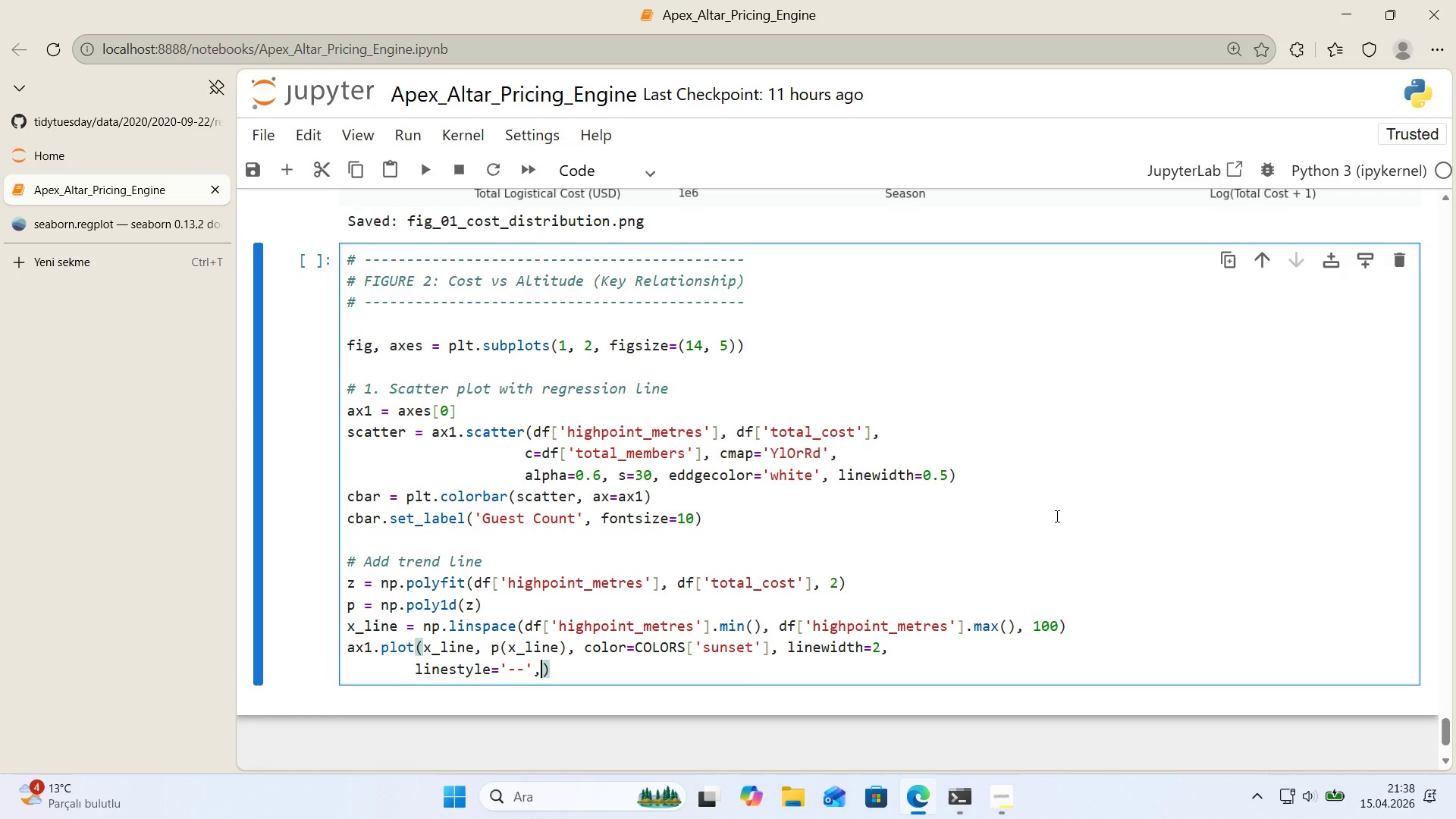 
type(, label)@@)
 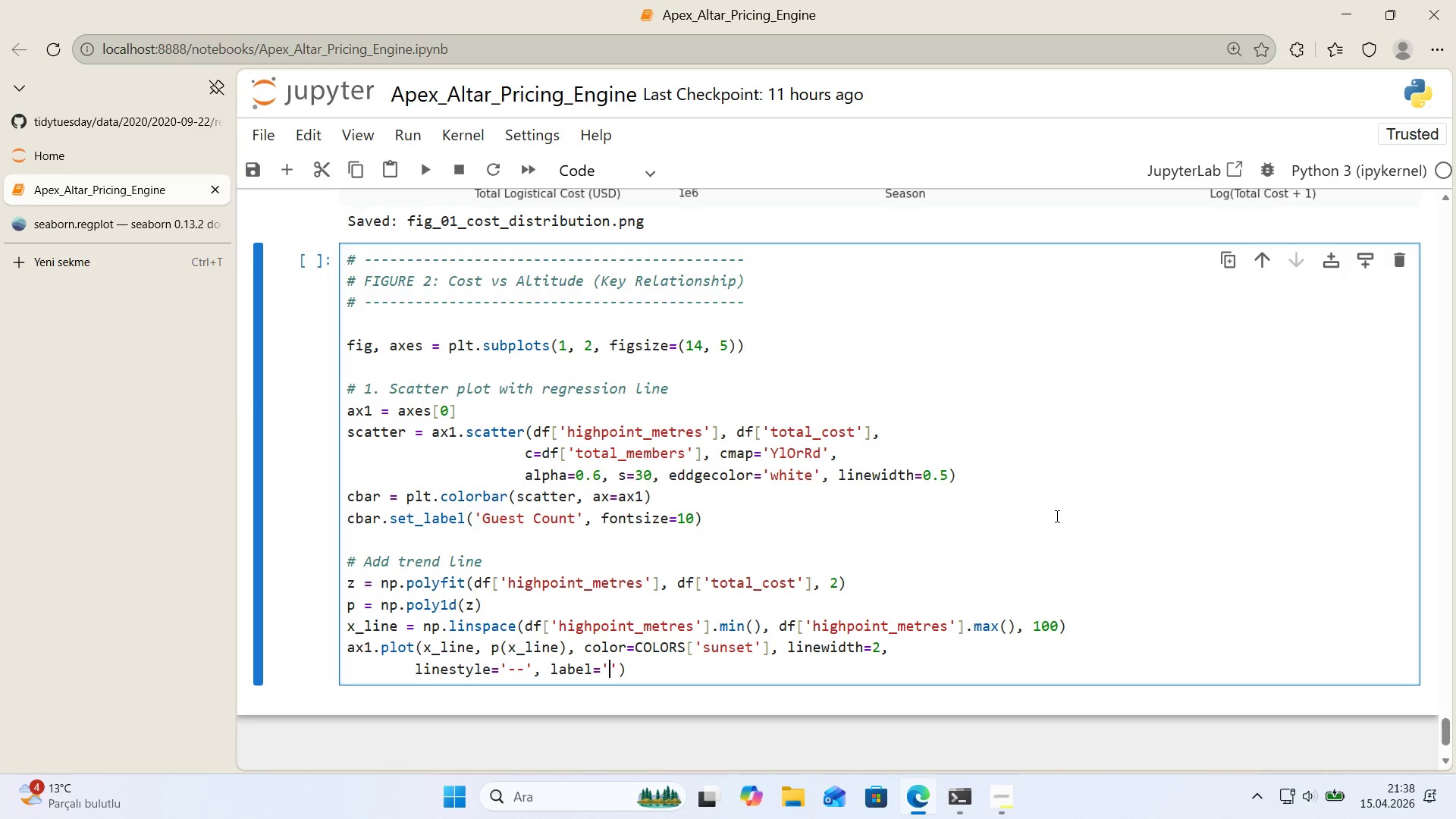 
 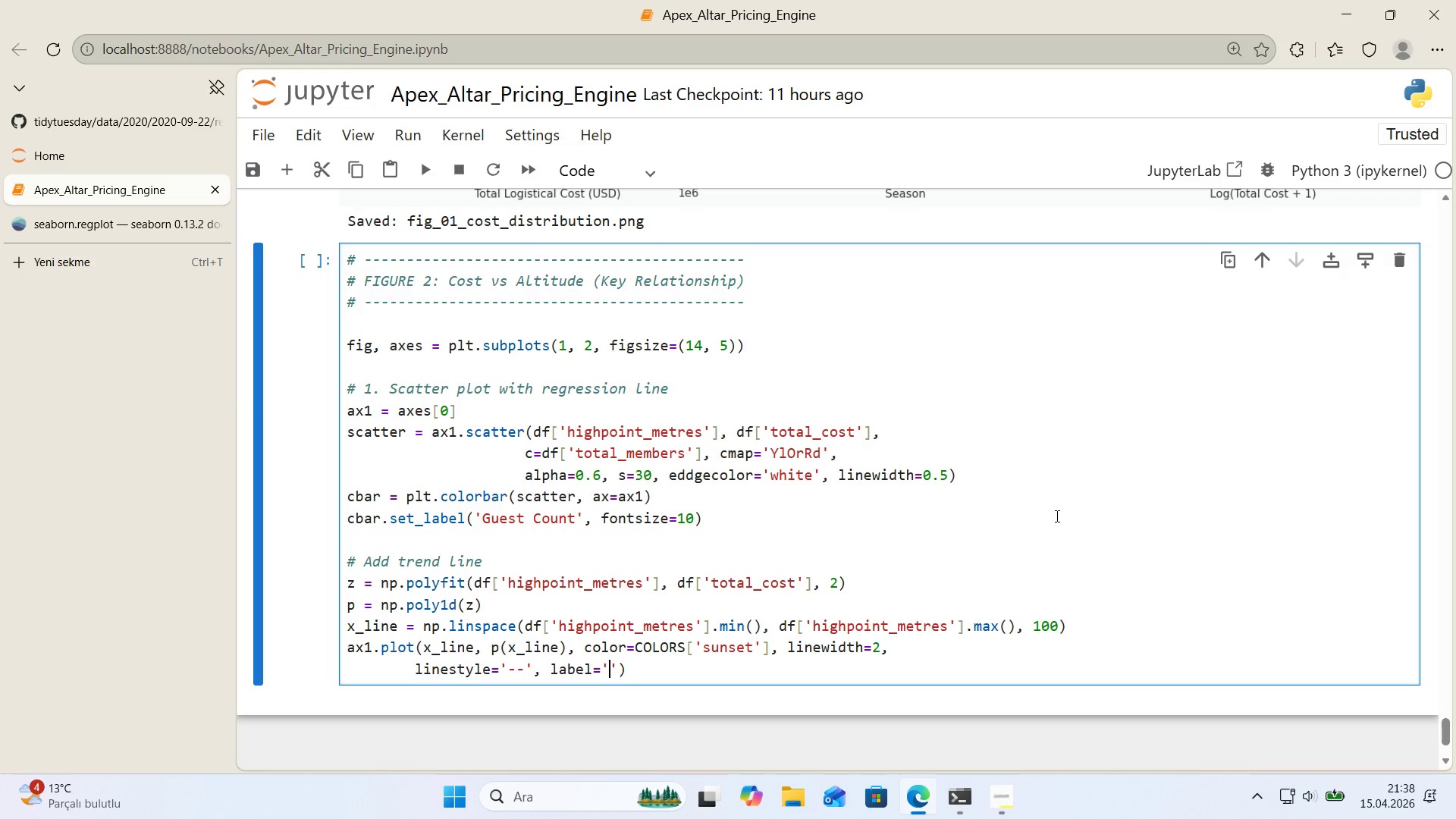 
key(ArrowLeft)
 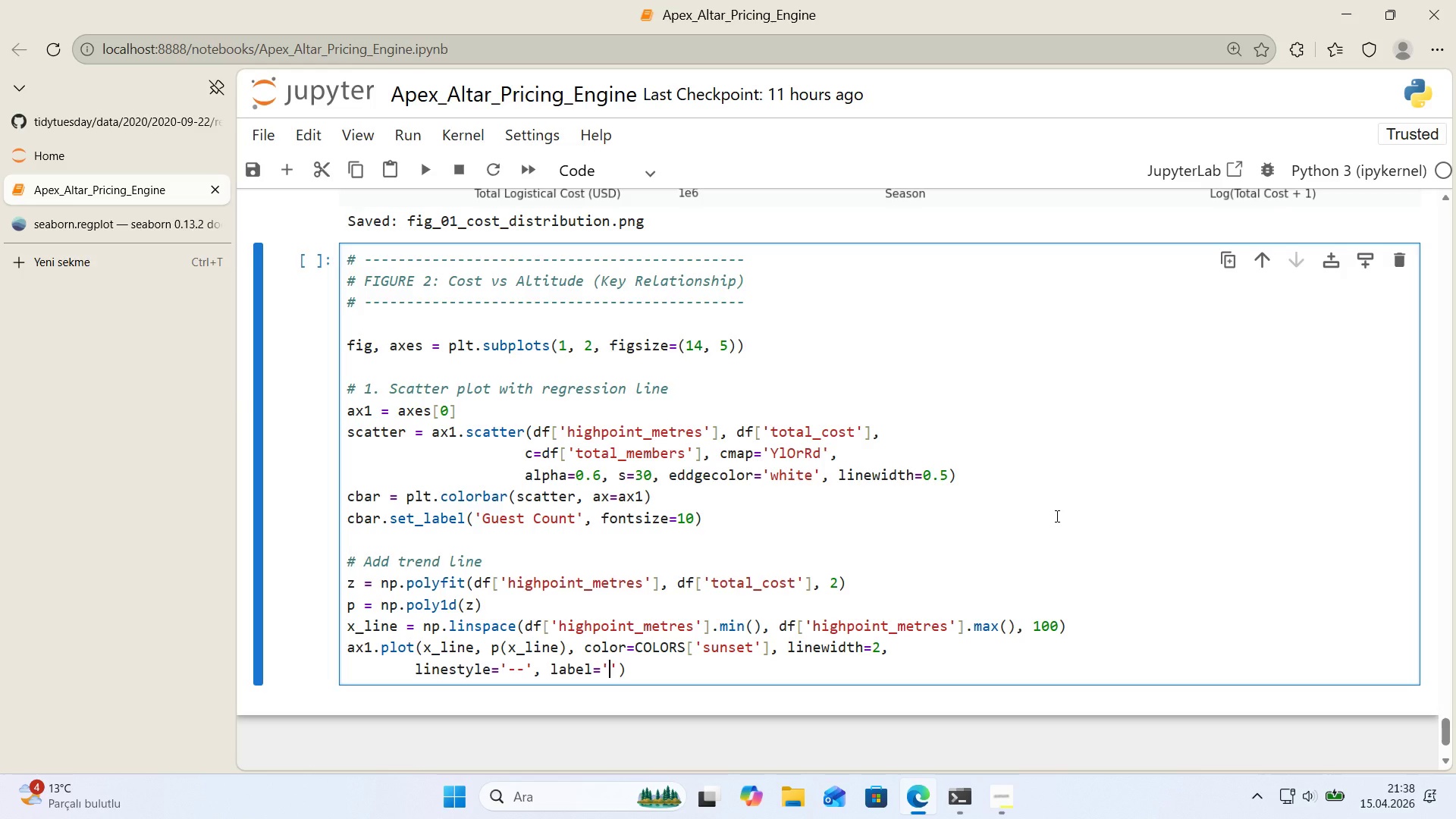 
type(Polynom'al Trend)
 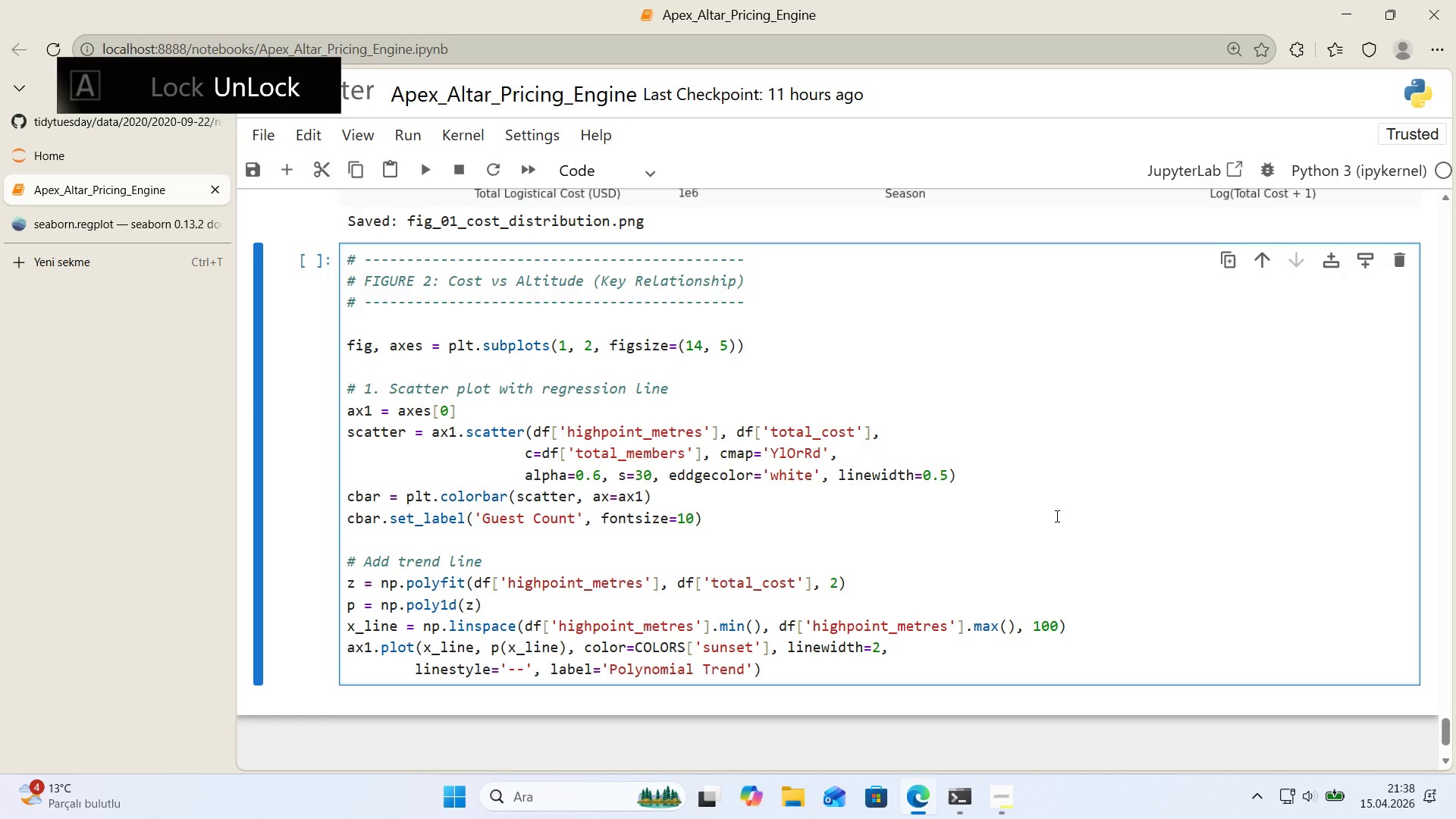 
key(ArrowRight)
 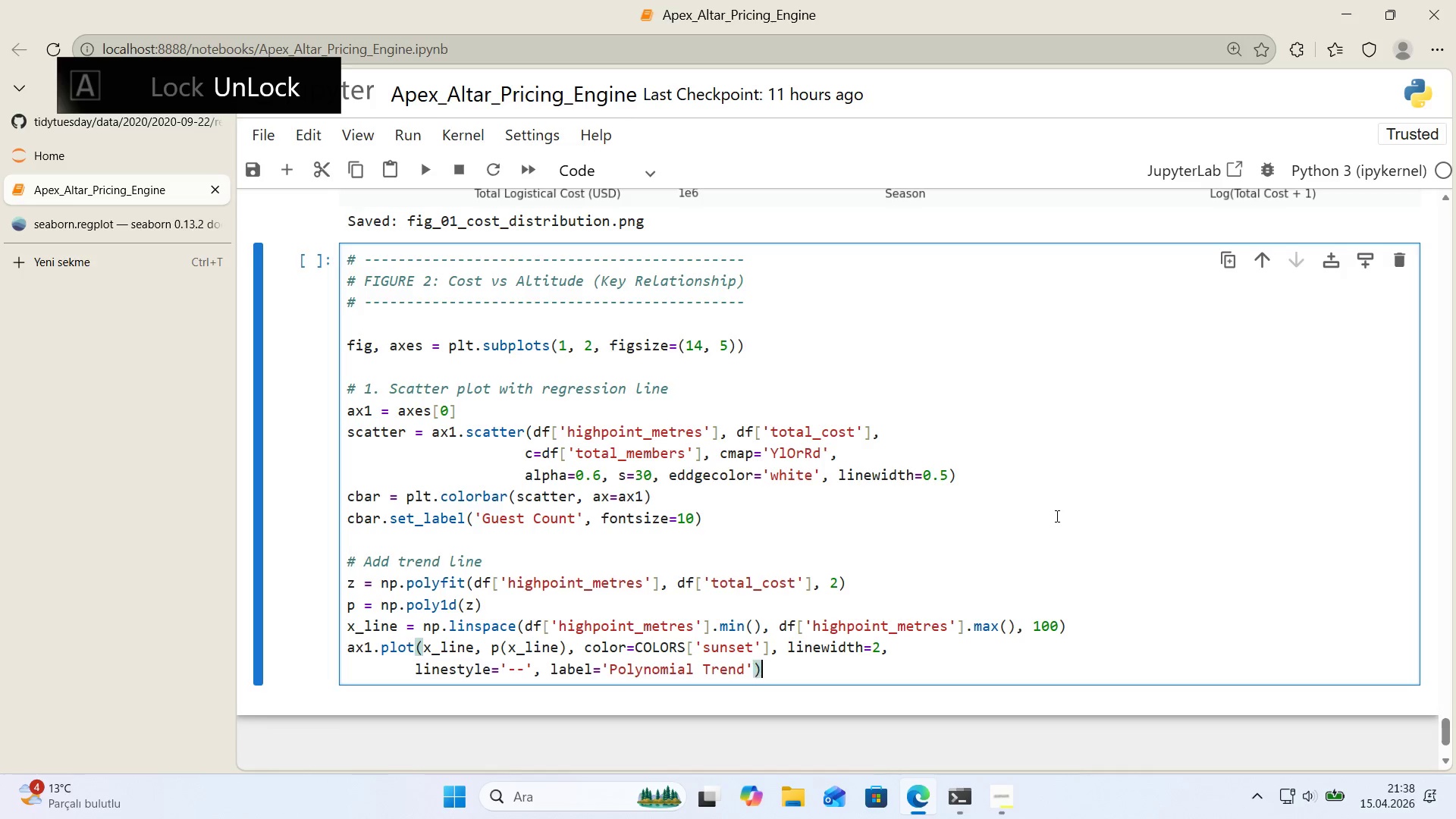 
key(ArrowRight)
 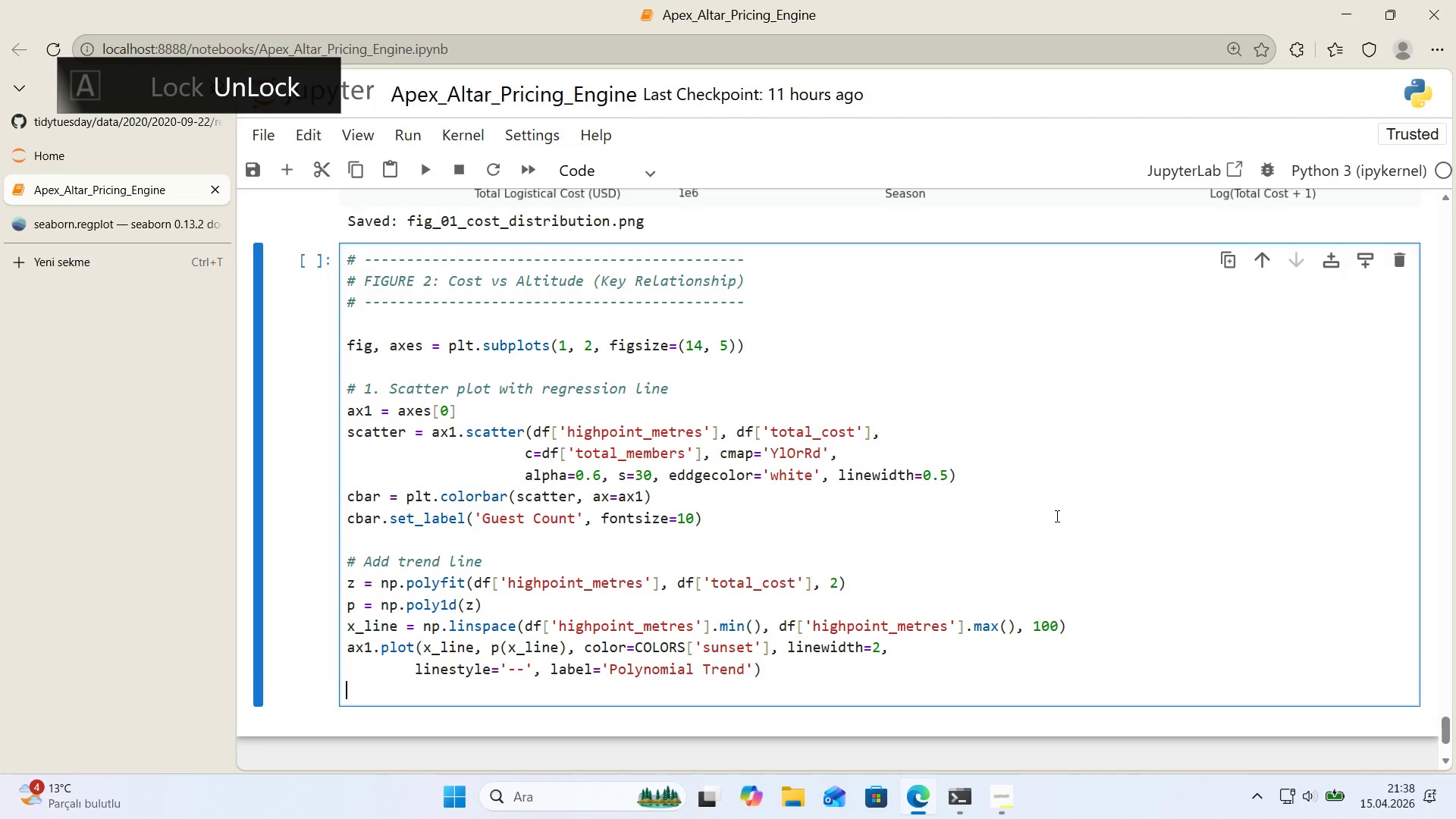 
key(Enter)
 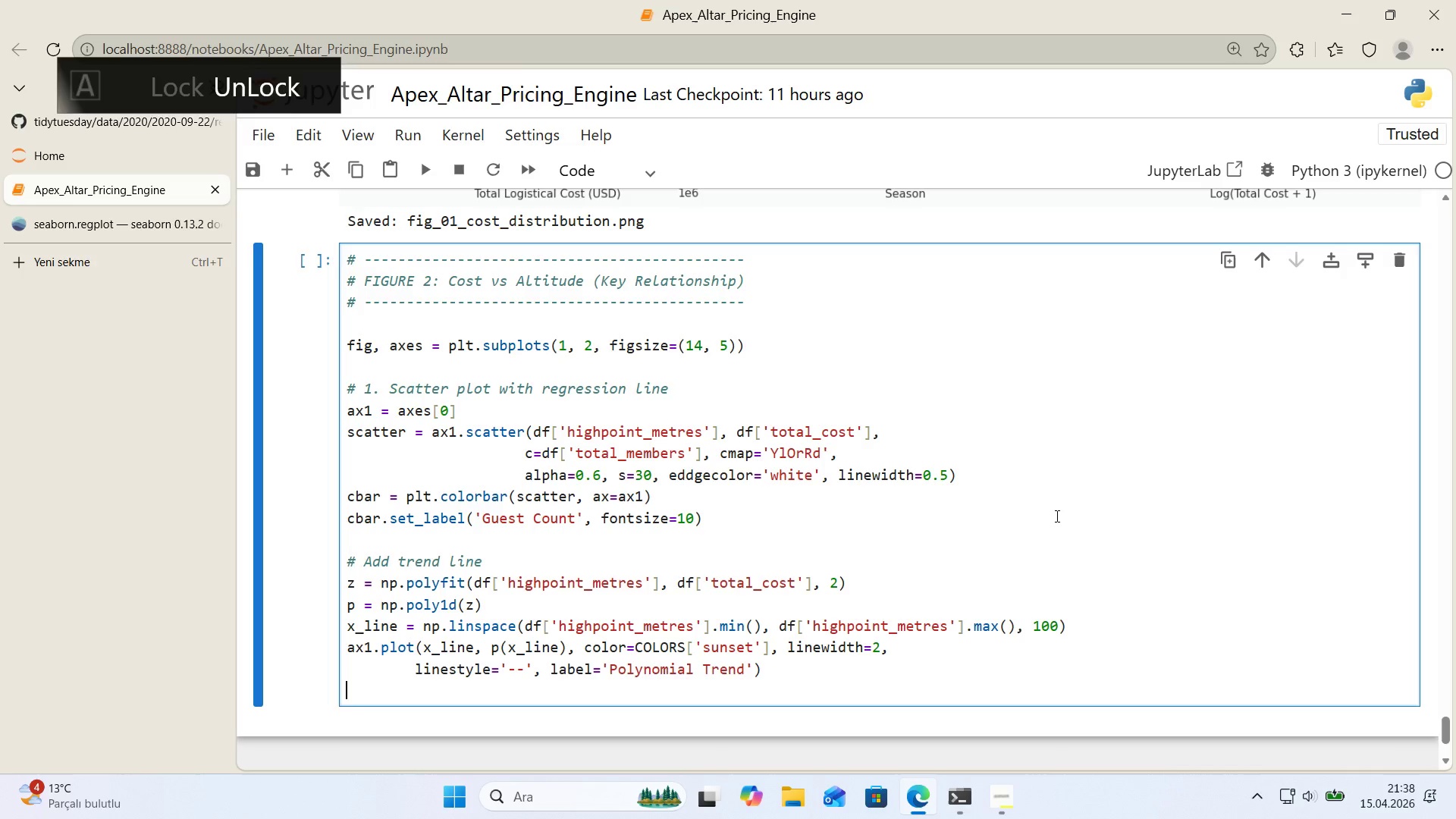 
key(Enter)
 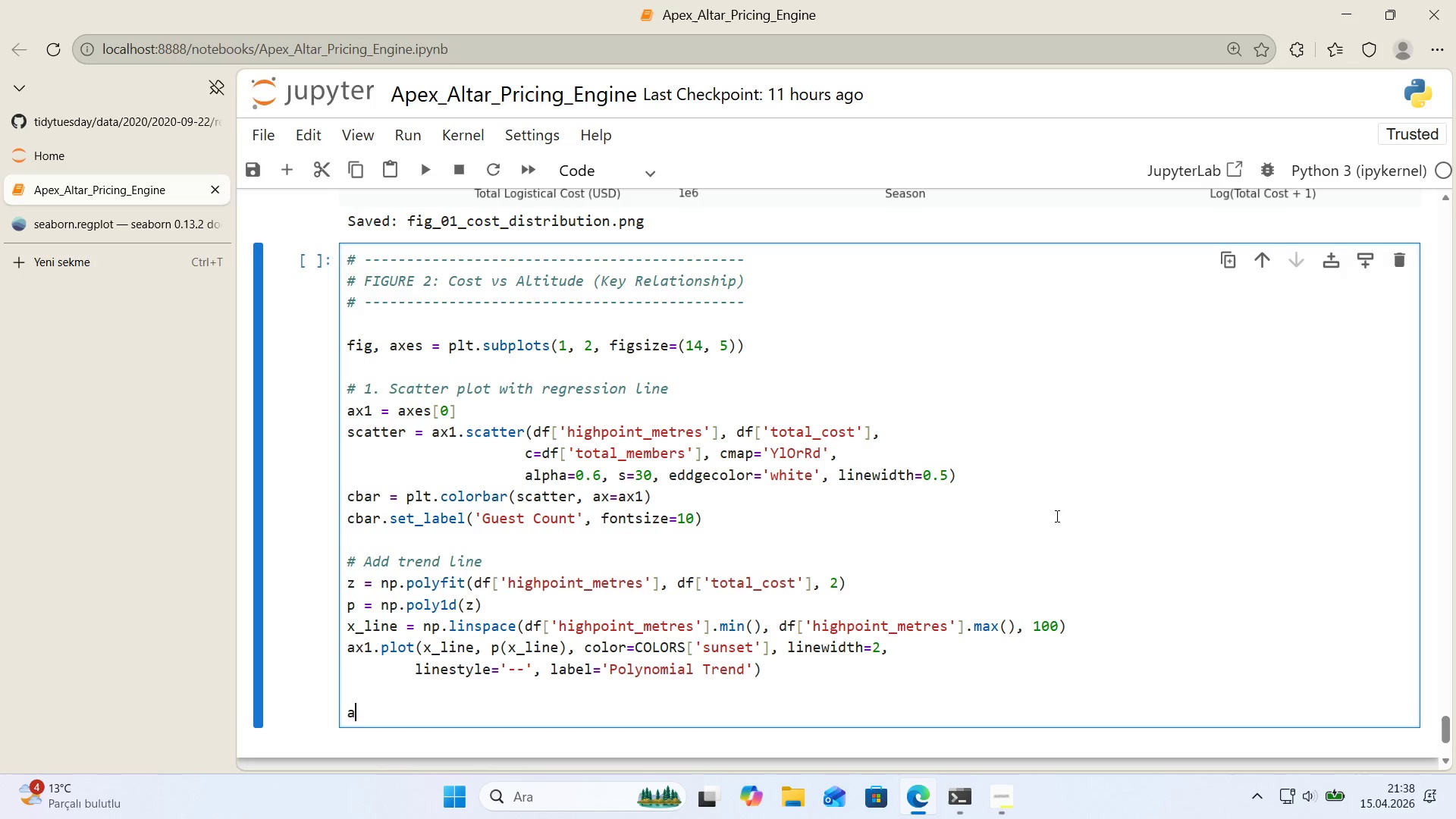 
type(ax1.set_xlabel)*()
 